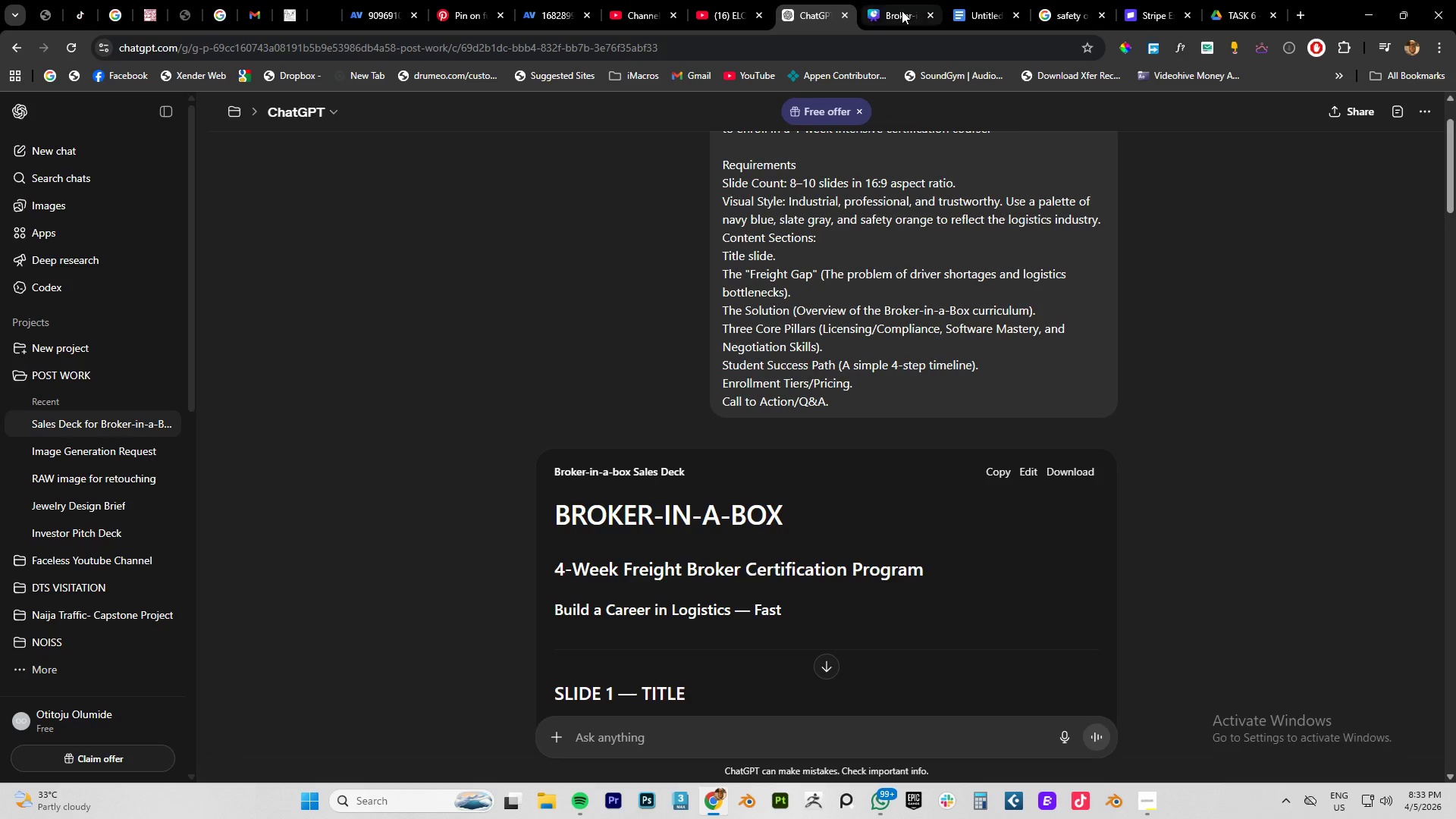 
left_click([902, 11])
 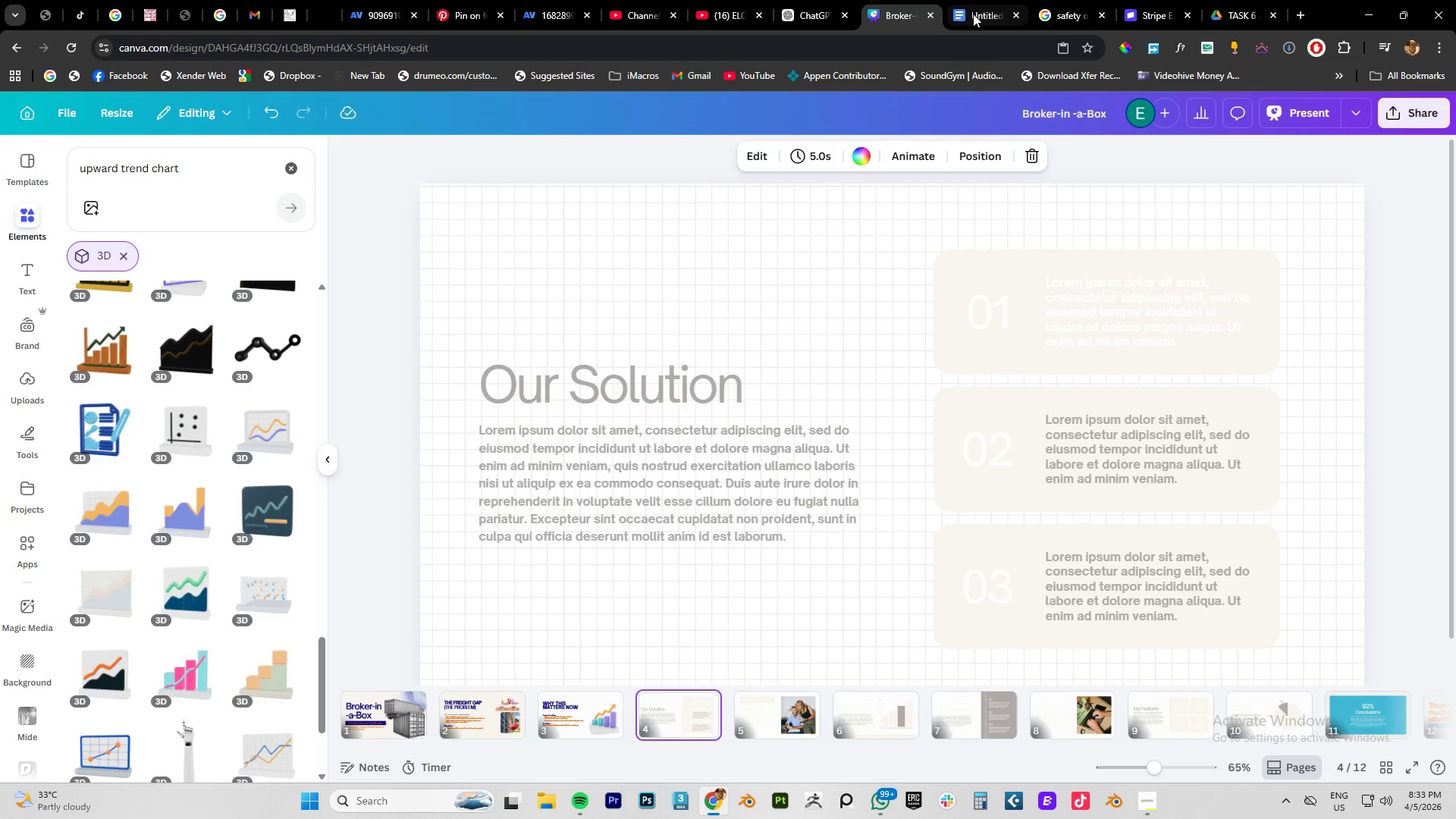 
left_click([973, 14])
 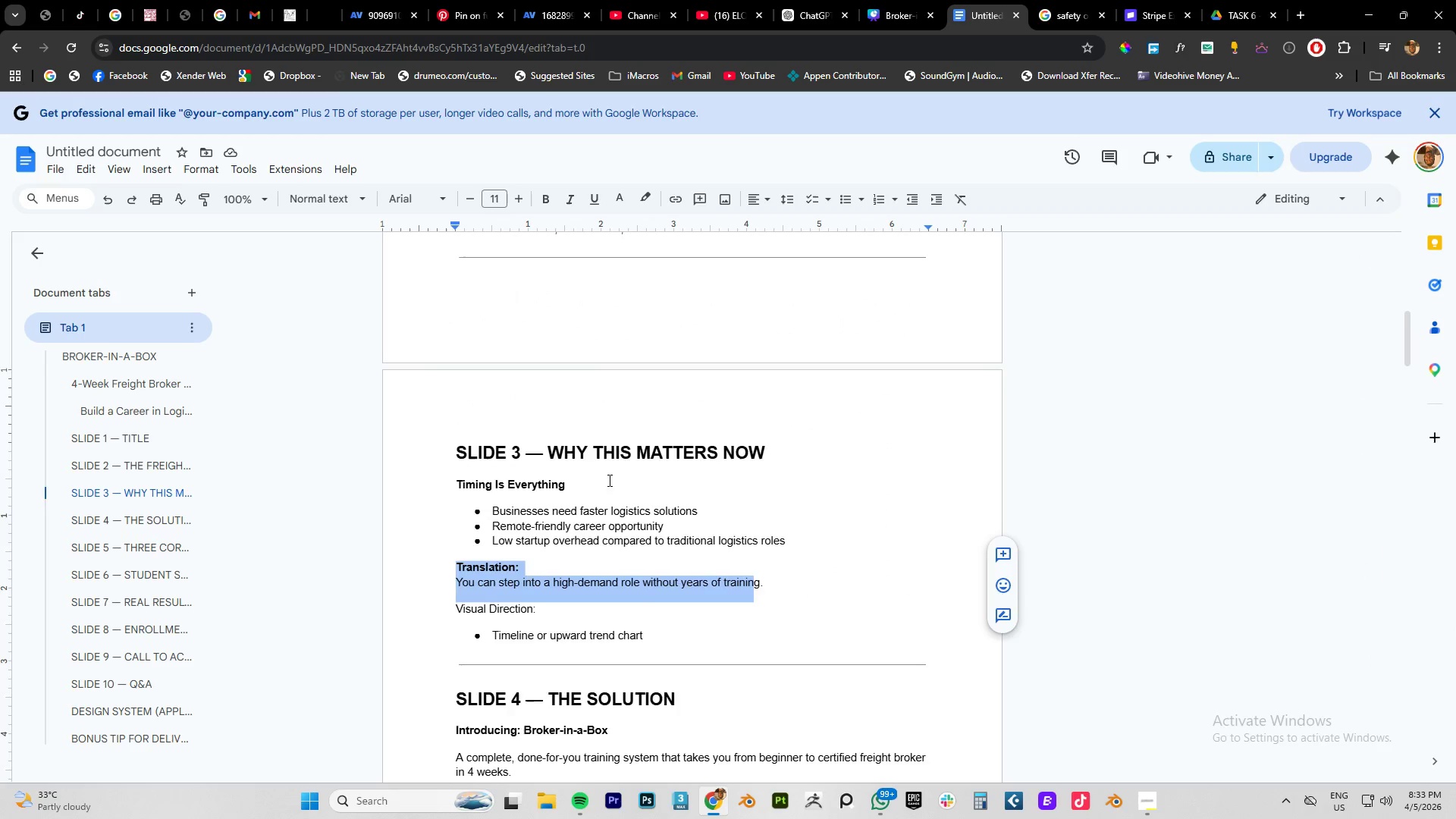 
scroll: coordinate [601, 485], scroll_direction: down, amount: 3.0
 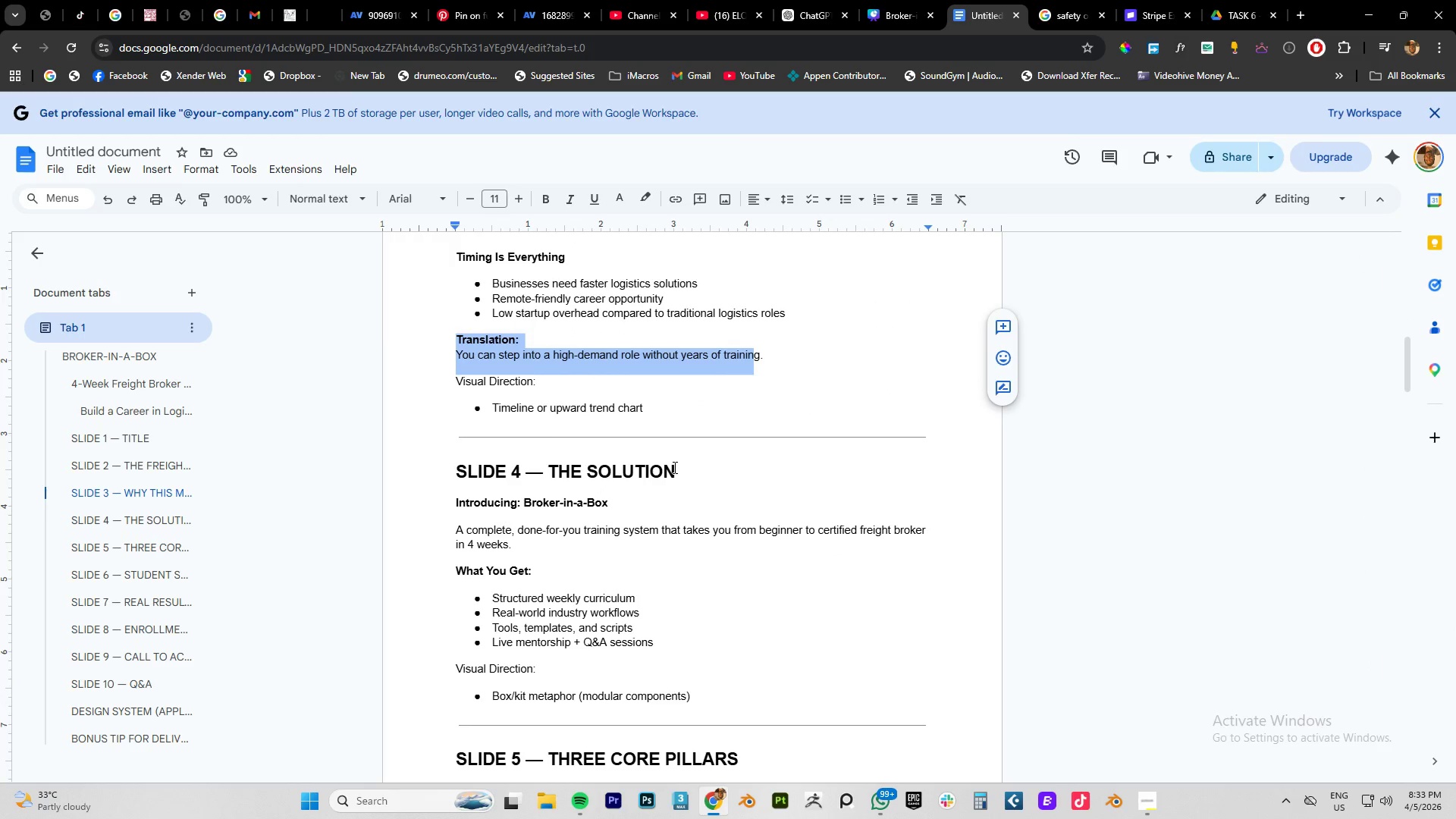 
left_click_drag(start_coordinate=[676, 467], to_coordinate=[551, 469])
 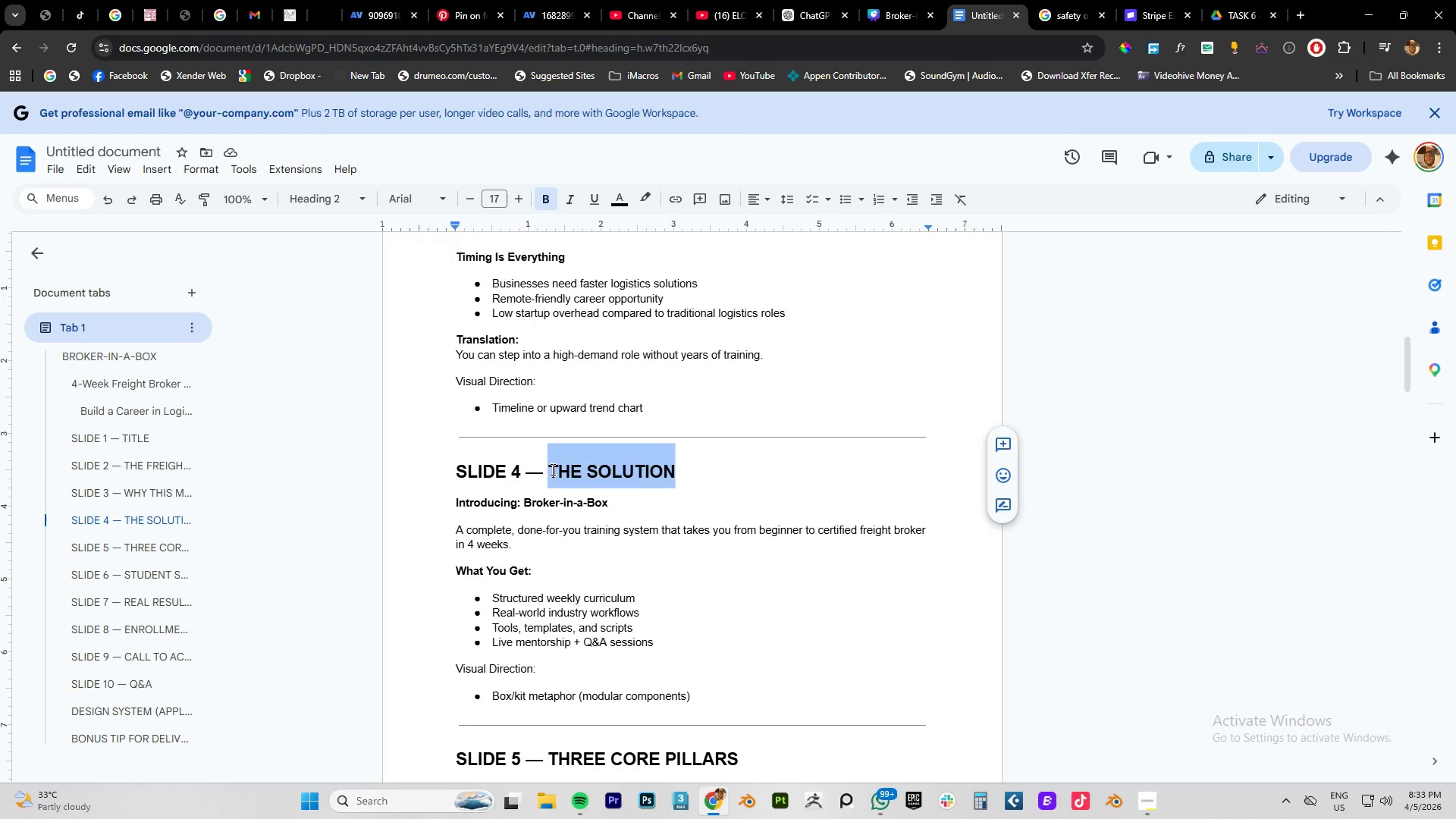 
key(Control+C)
 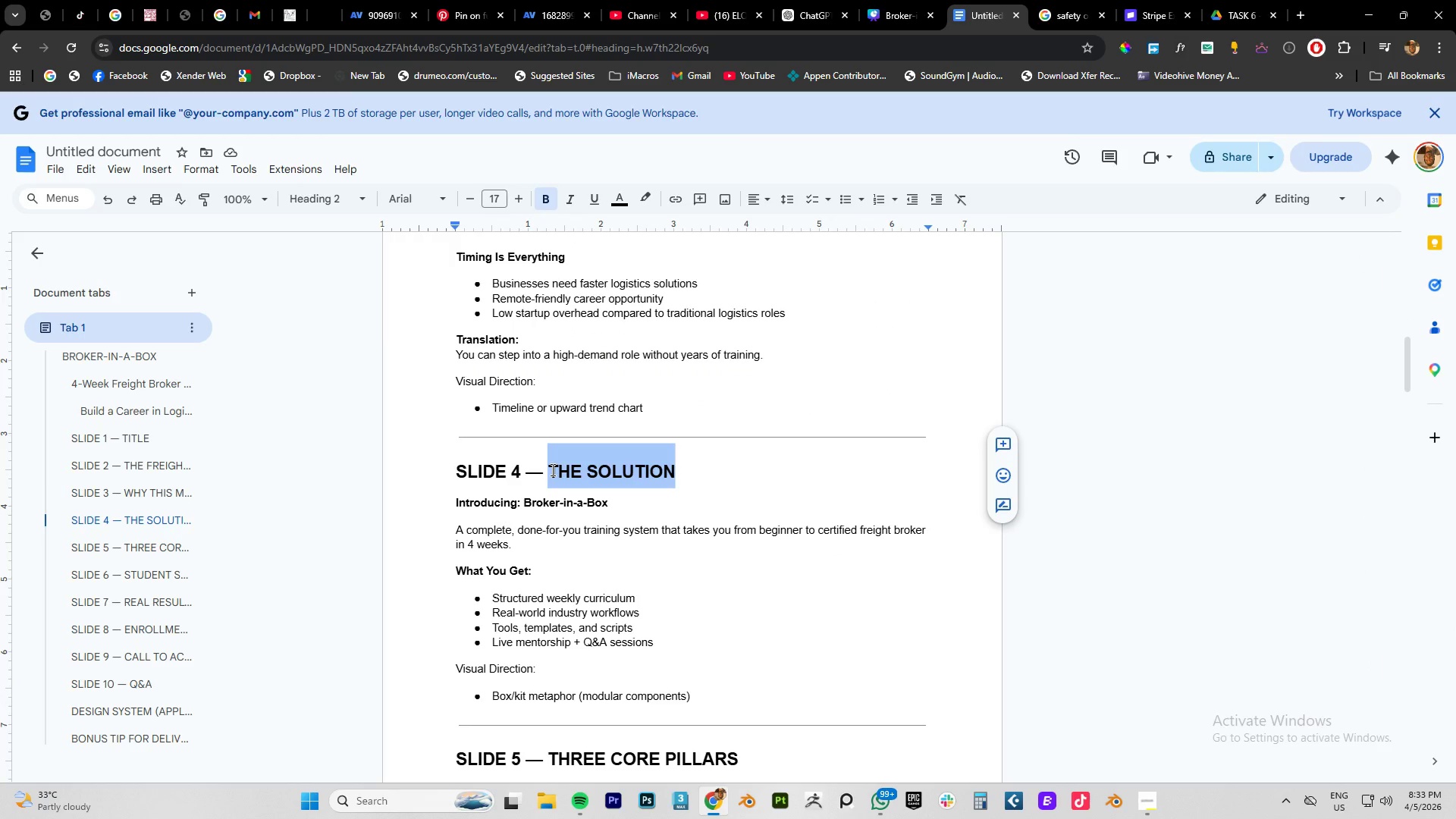 
key(Control+C)
 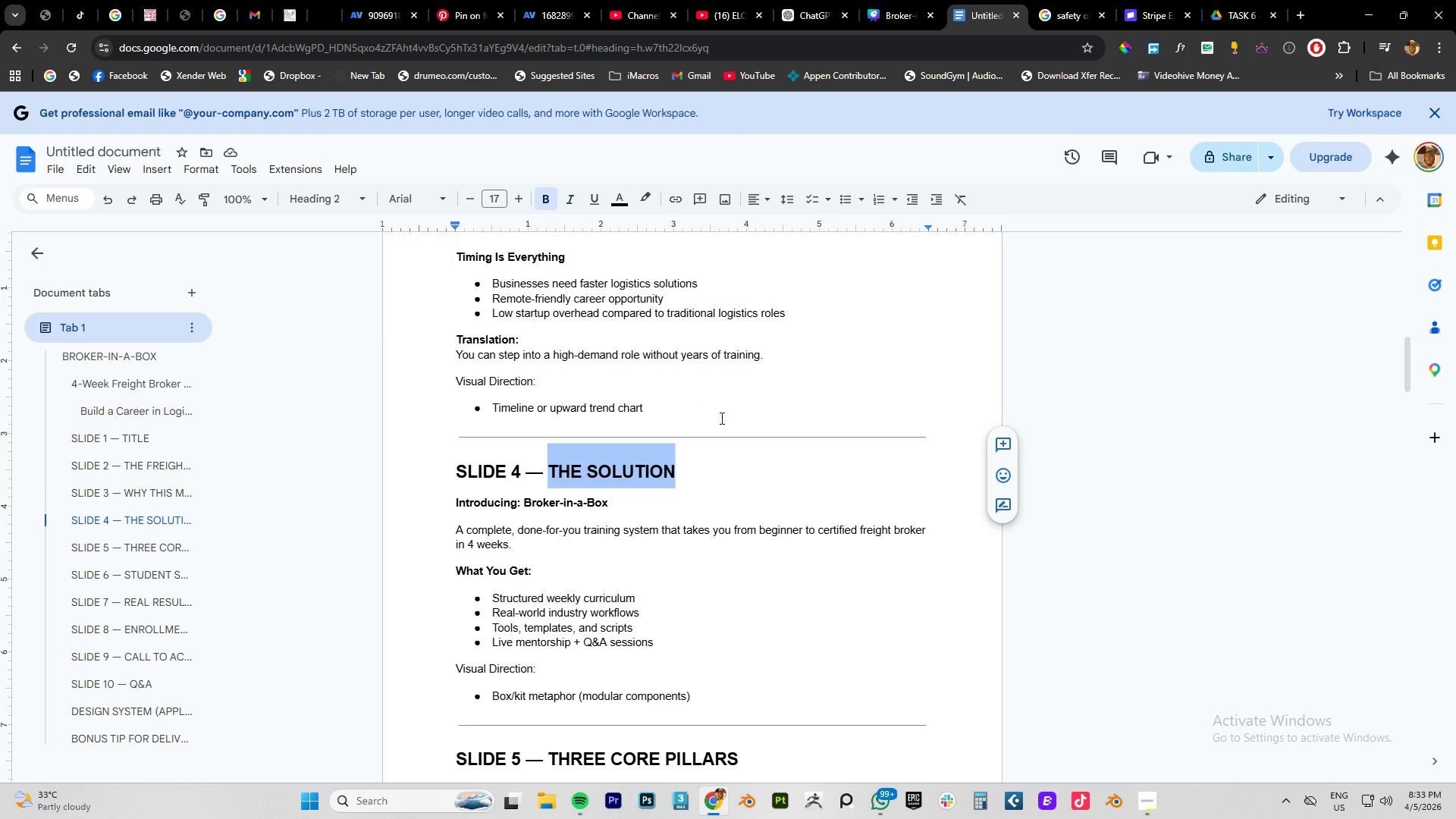 
key(Control+C)
 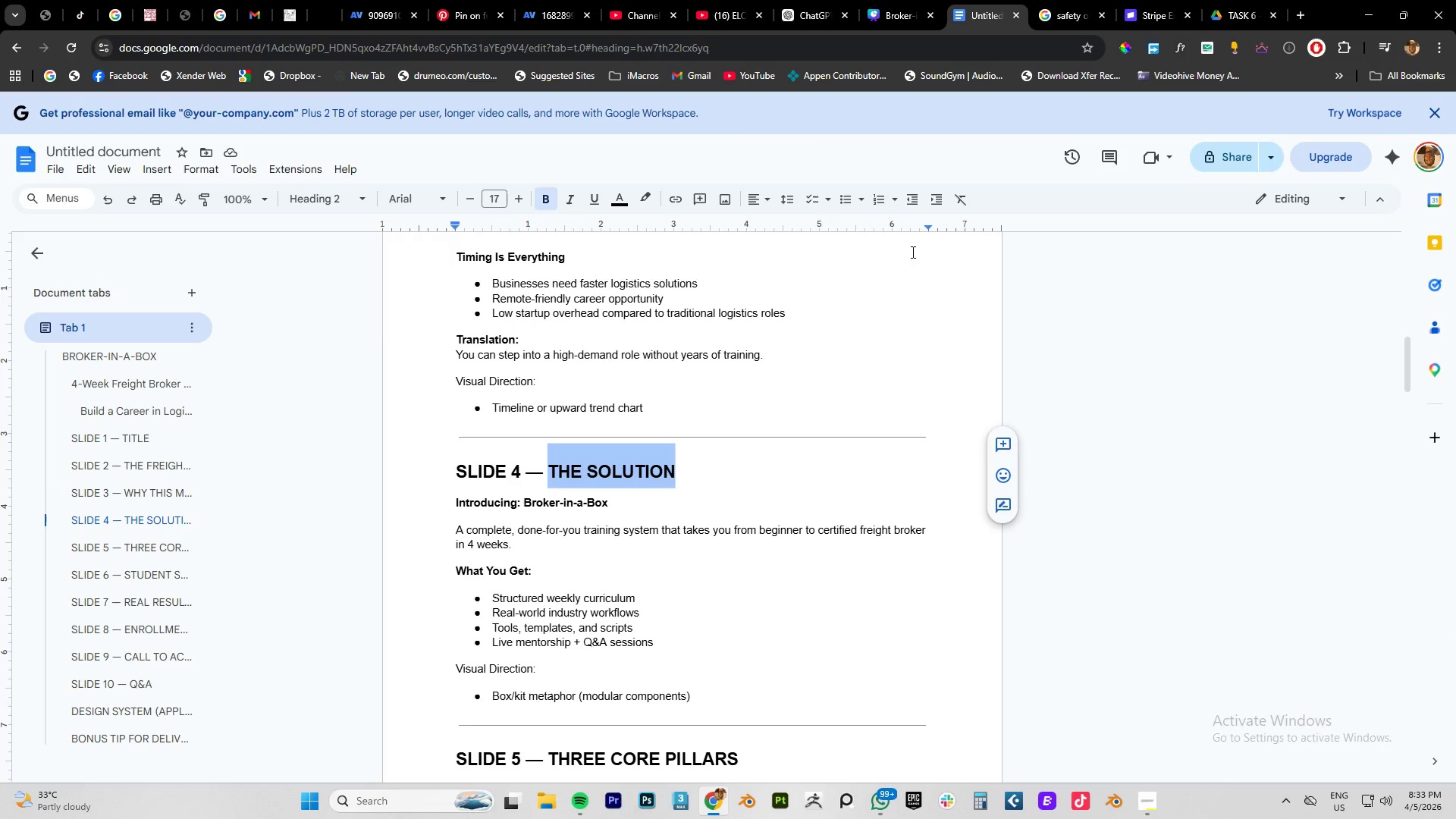 
key(Control+C)
 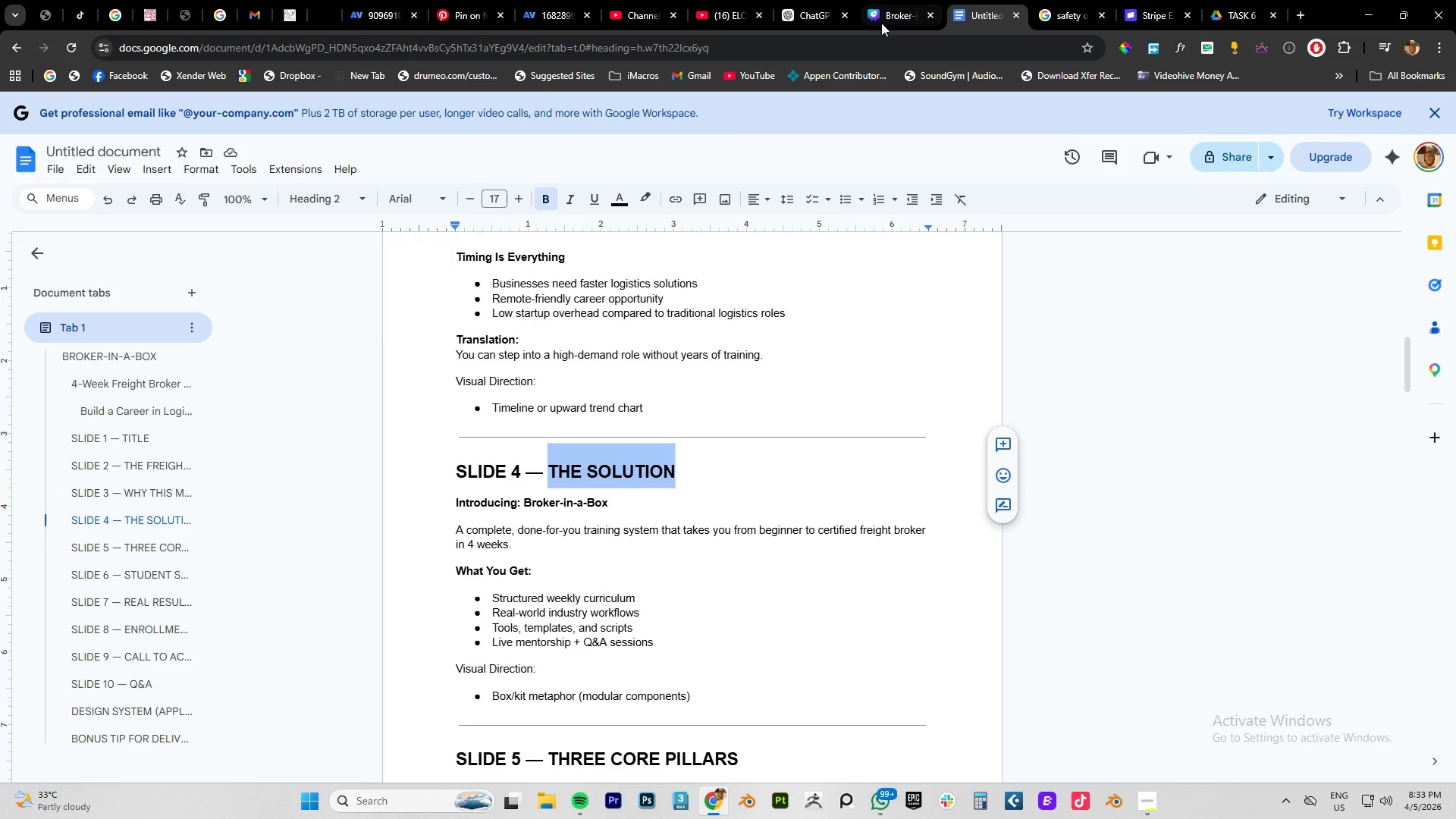 
left_click([888, 21])
 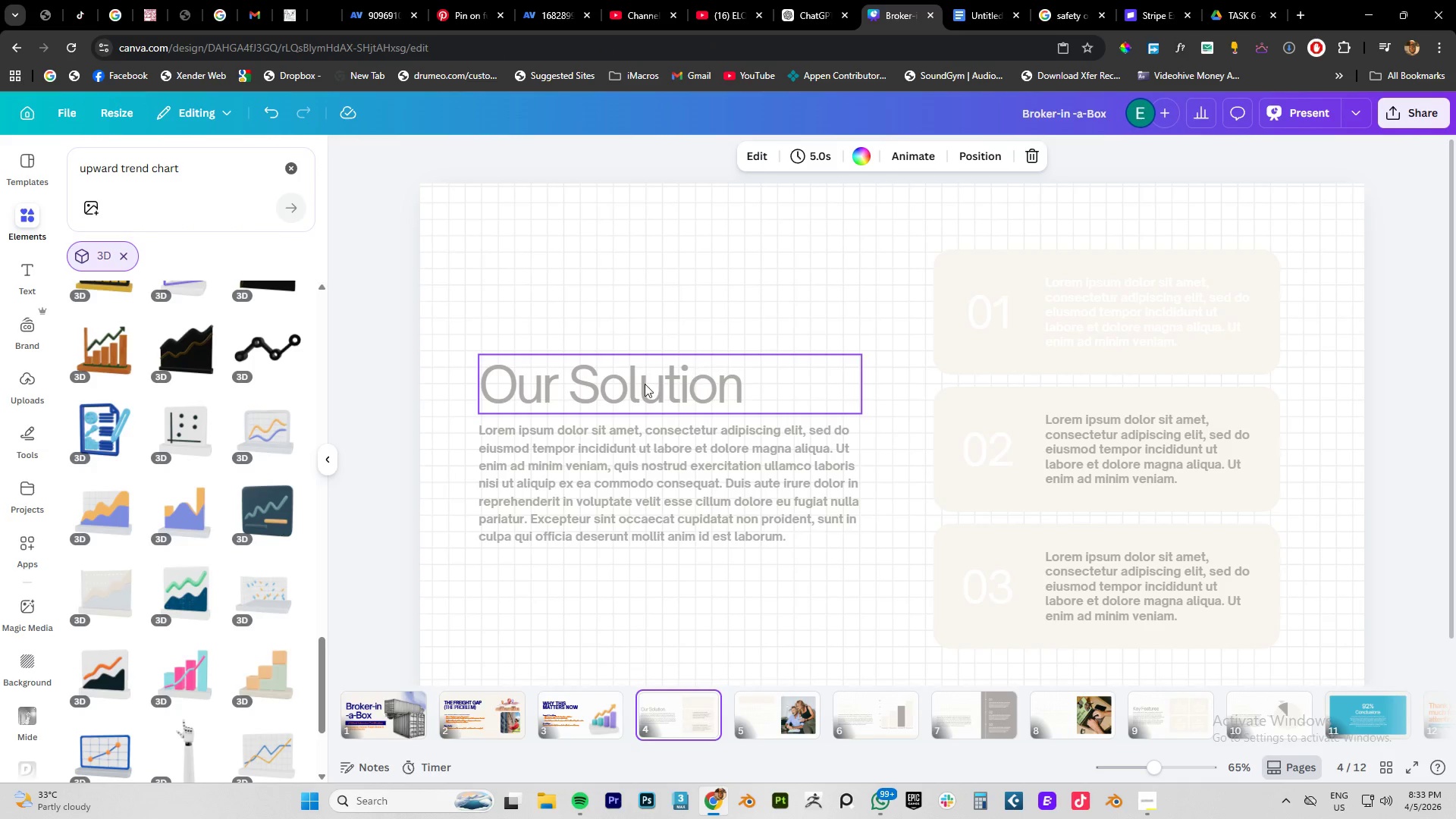 
double_click([643, 384])
 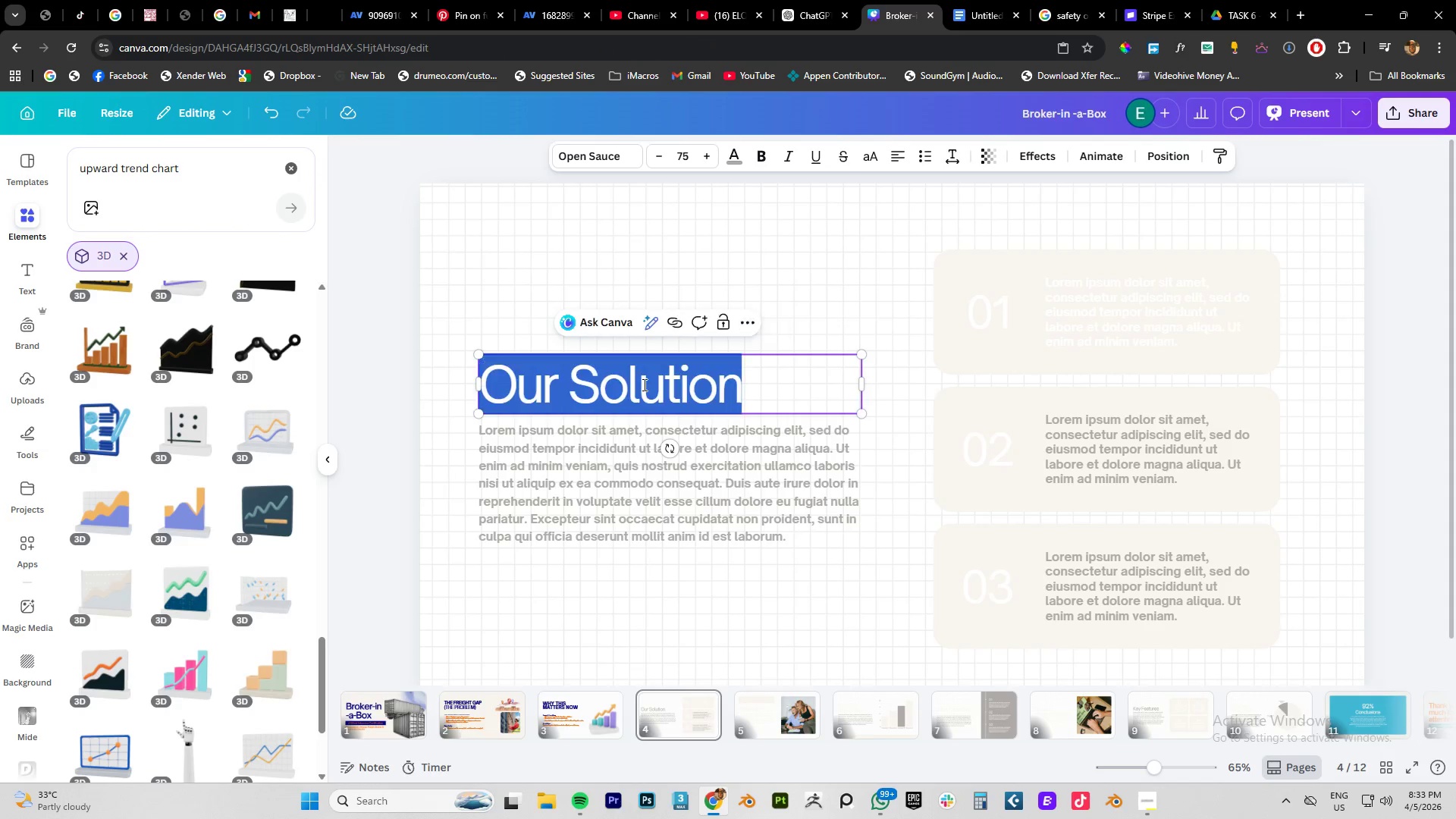 
key(Control+V)
 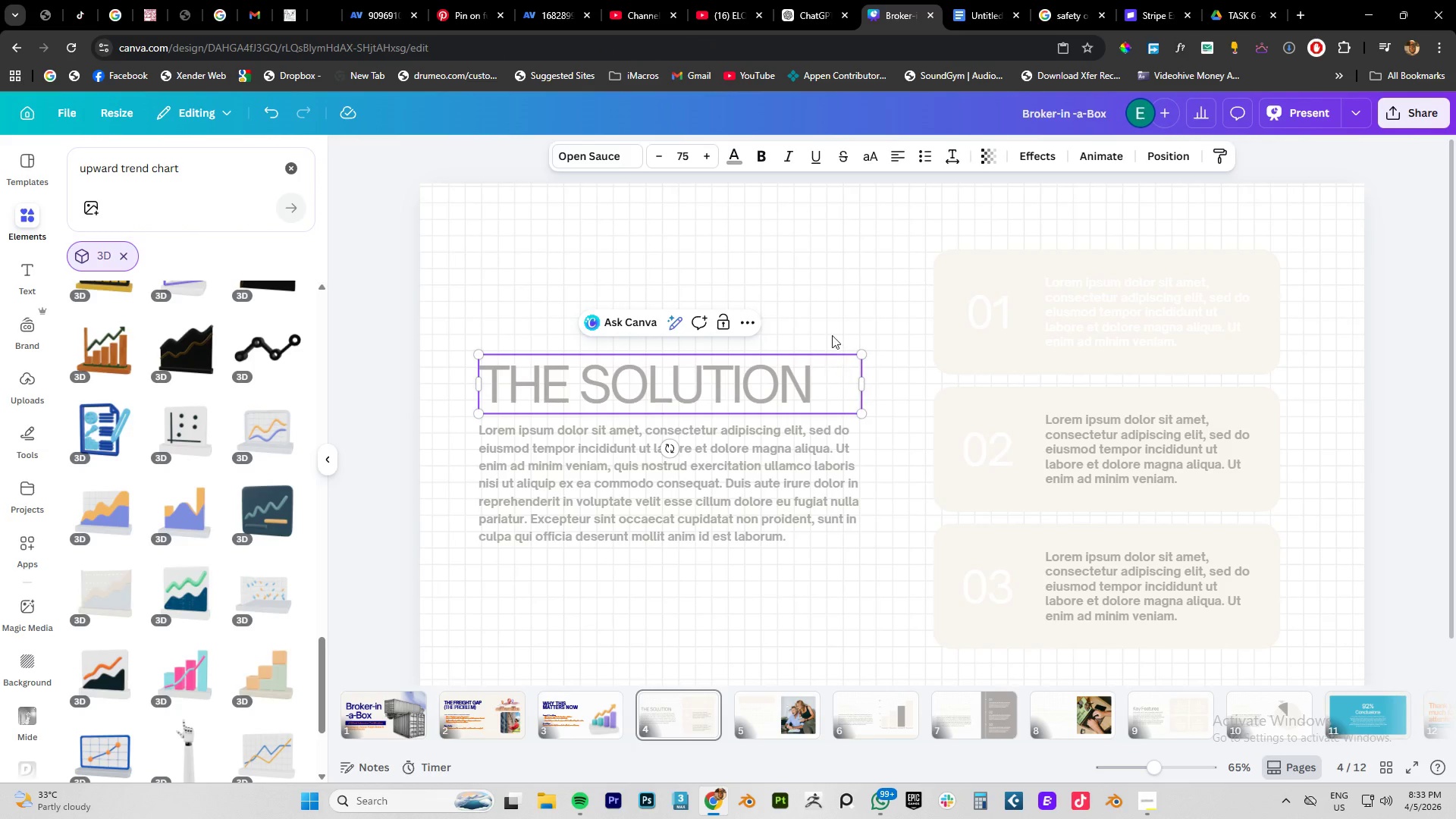 
left_click([824, 302])
 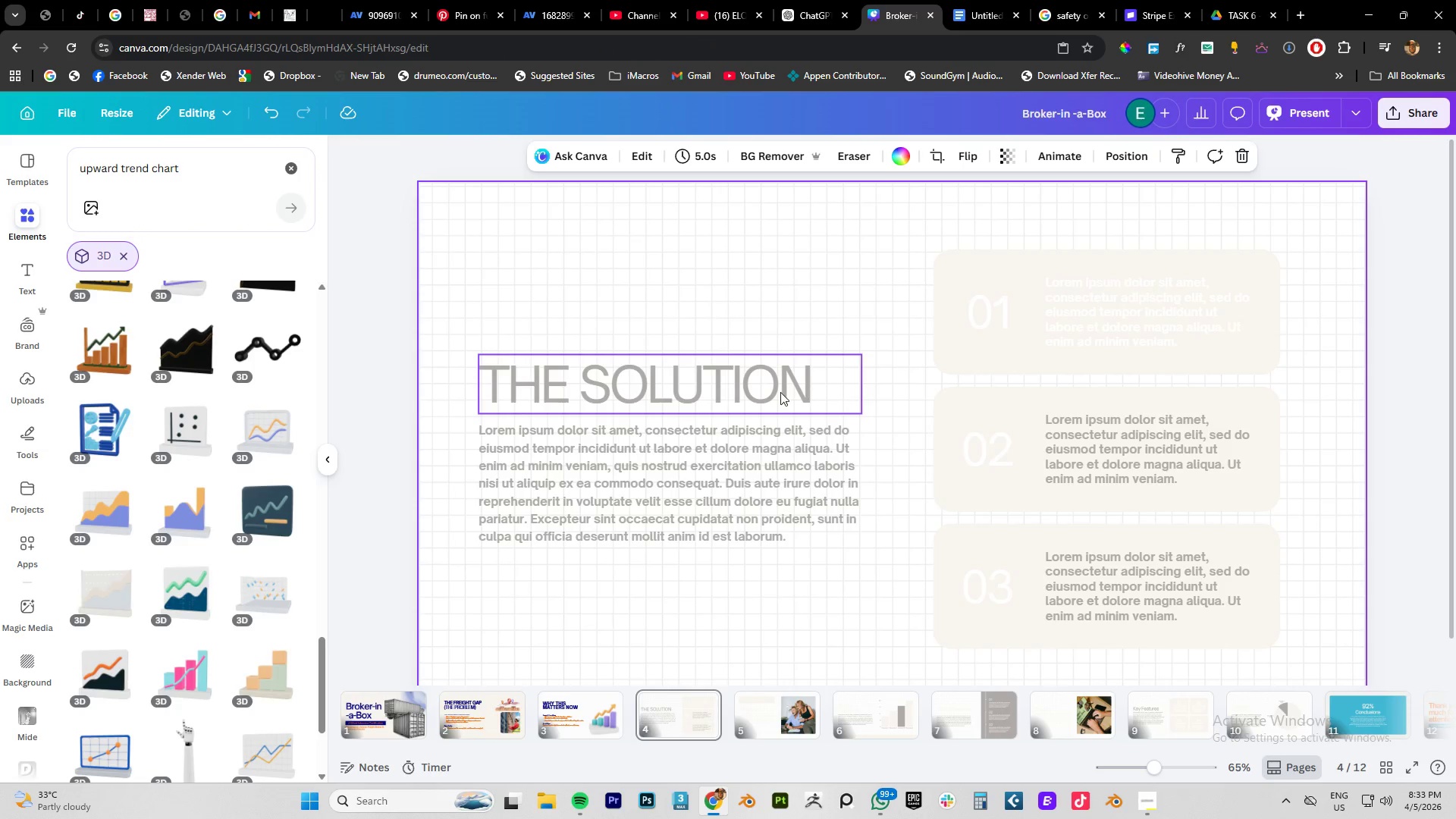 
left_click([779, 392])
 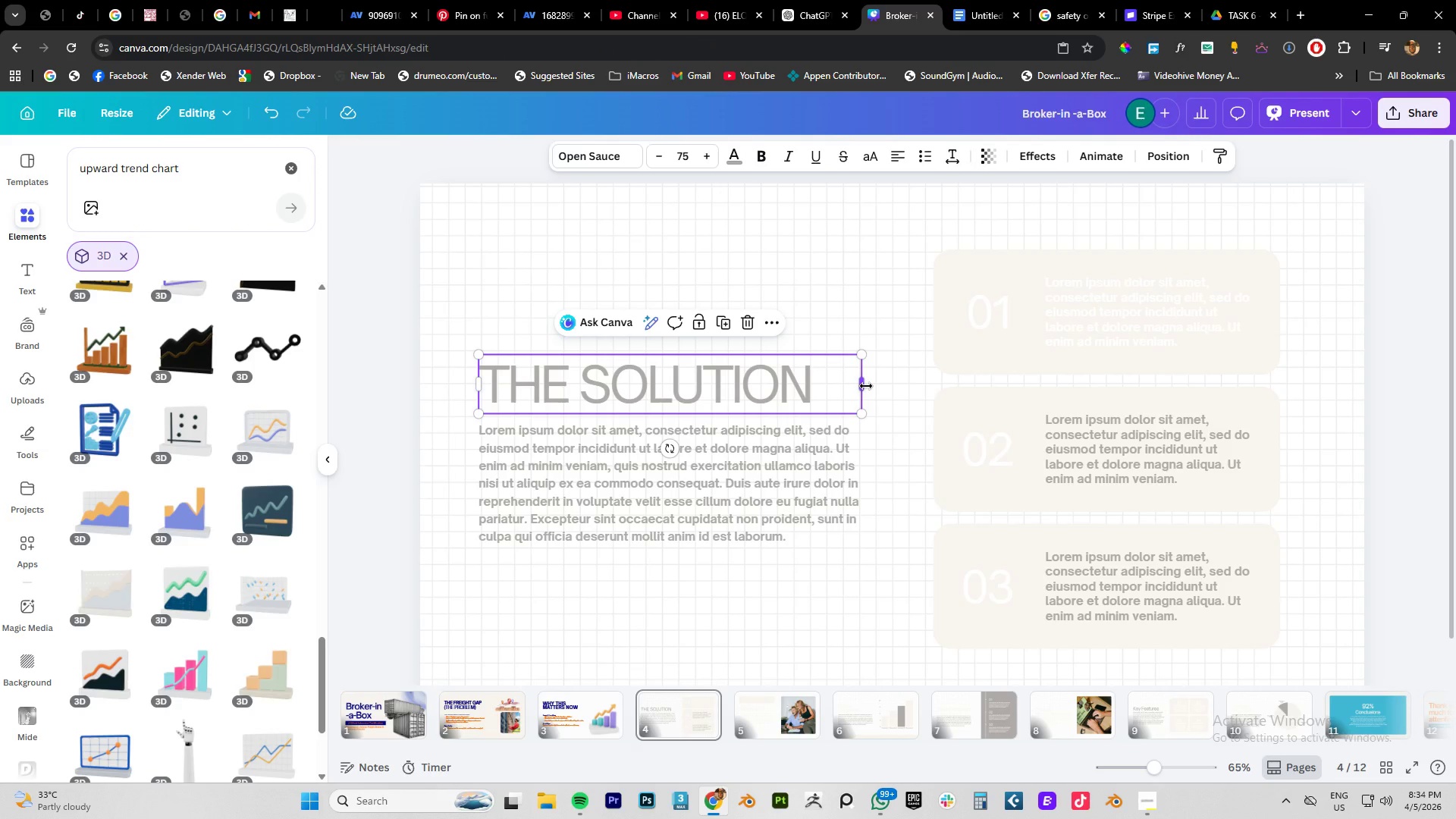 
left_click_drag(start_coordinate=[866, 386], to_coordinate=[821, 388])
 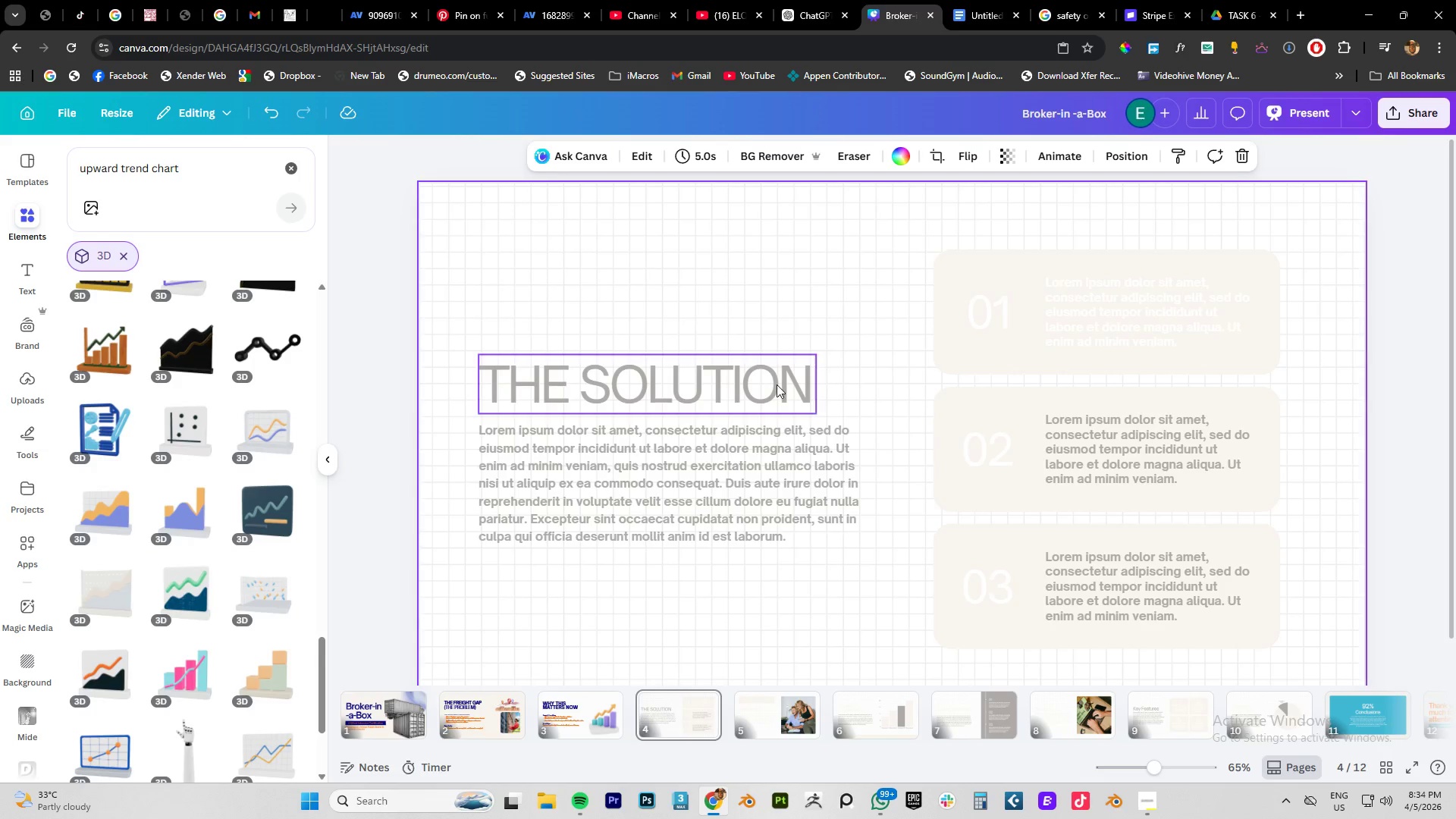 
double_click([776, 384])
 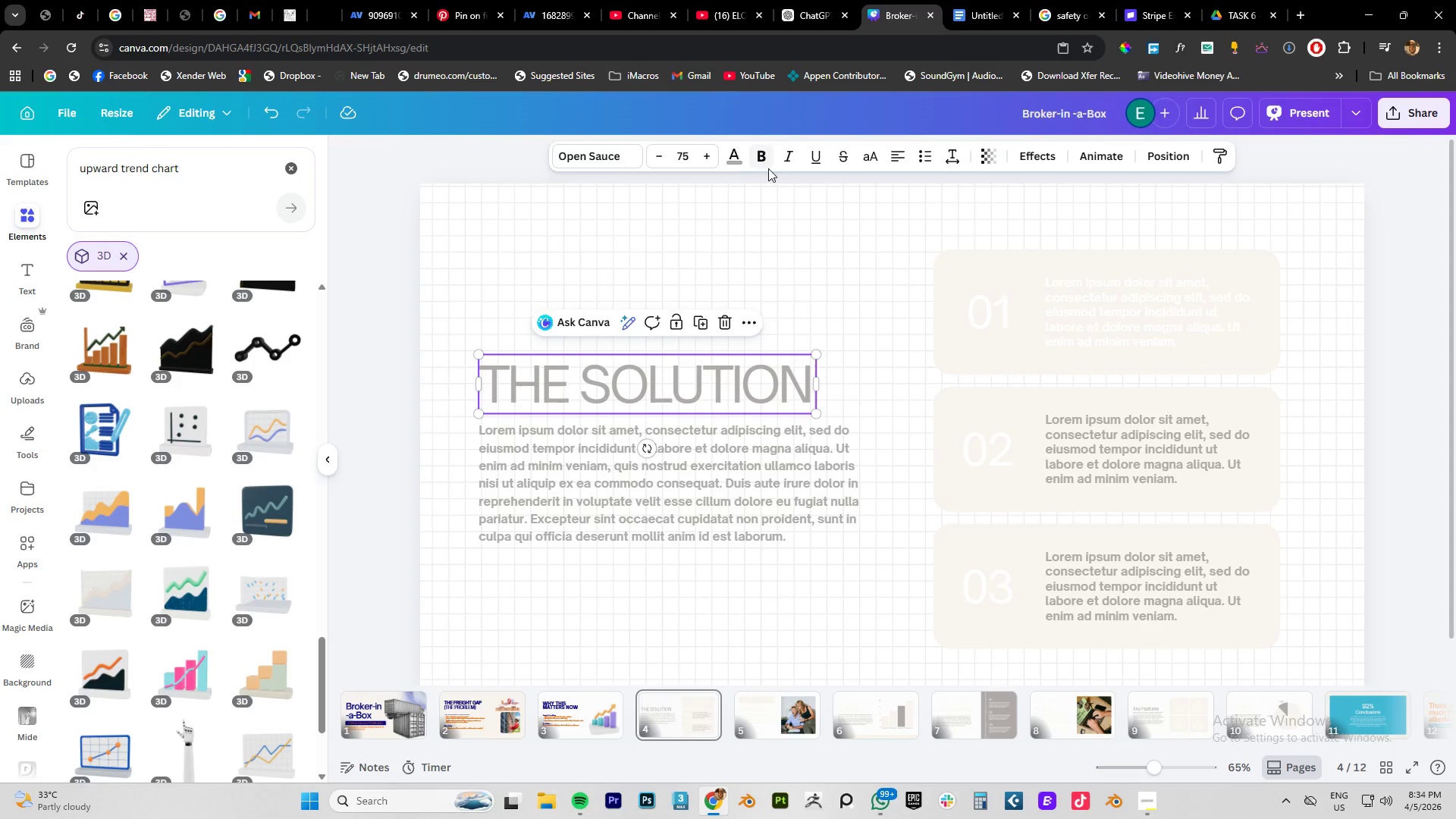 
left_click([759, 156])
 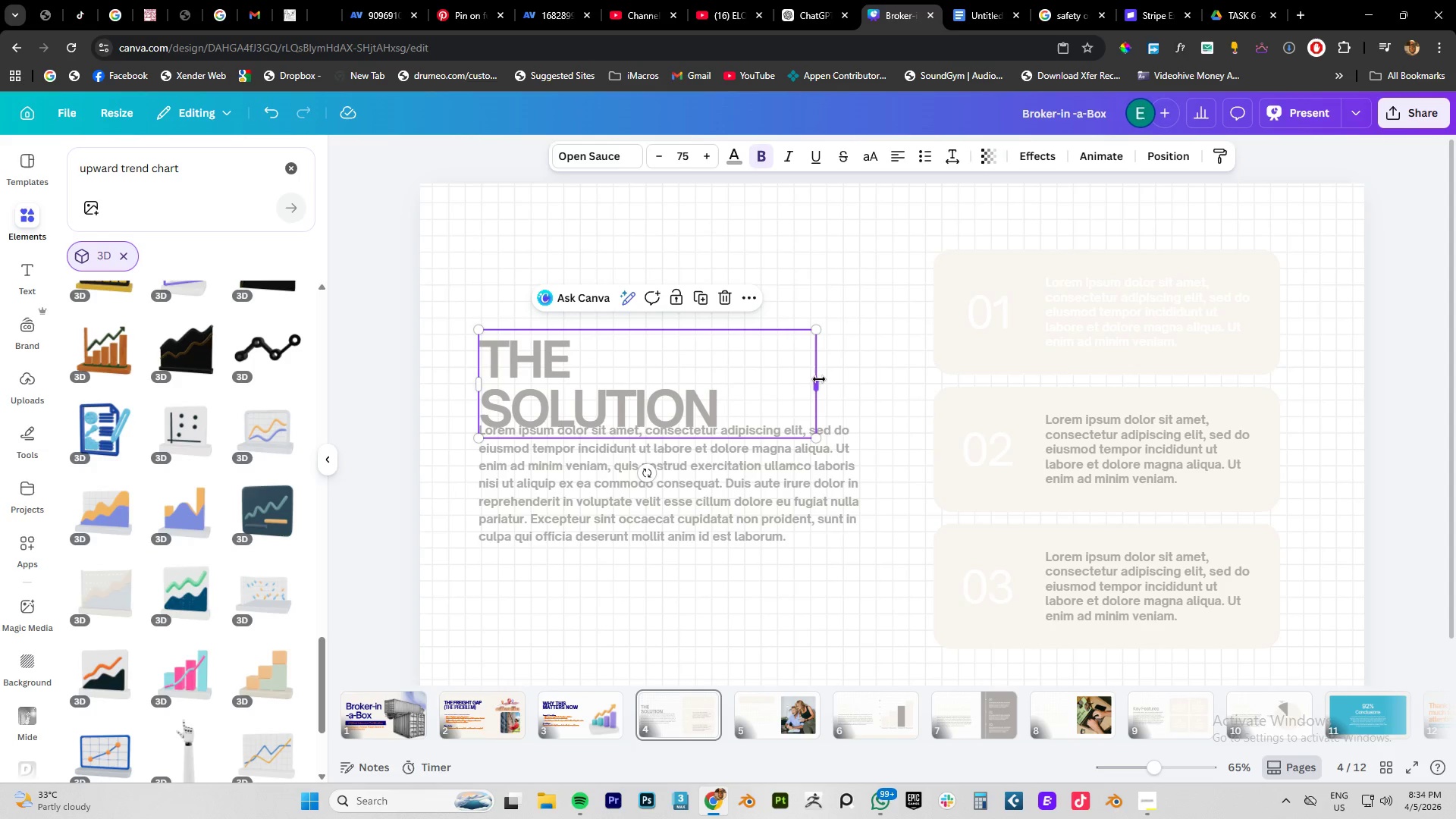 
left_click_drag(start_coordinate=[821, 381], to_coordinate=[830, 381])
 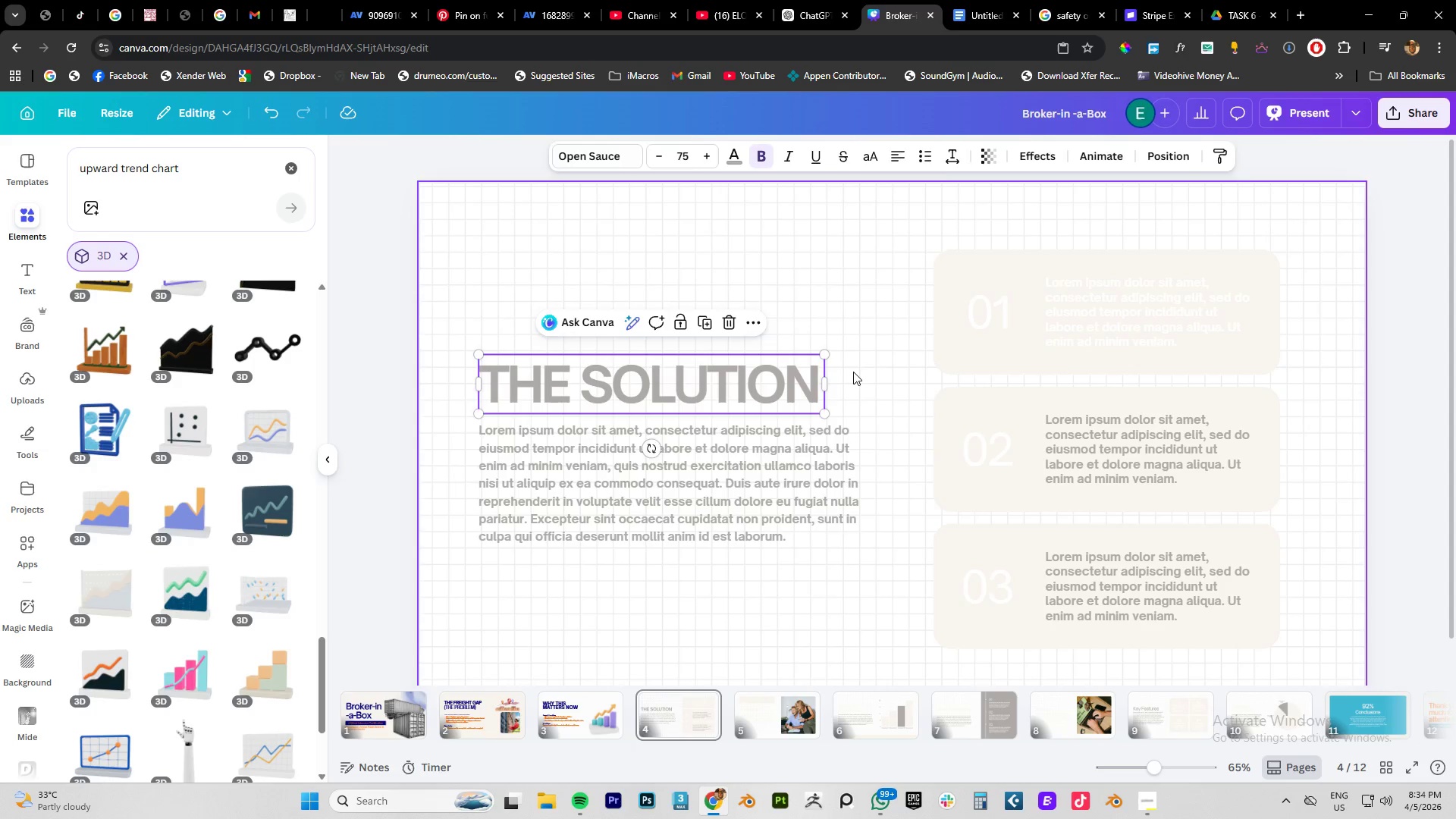 
left_click([853, 372])
 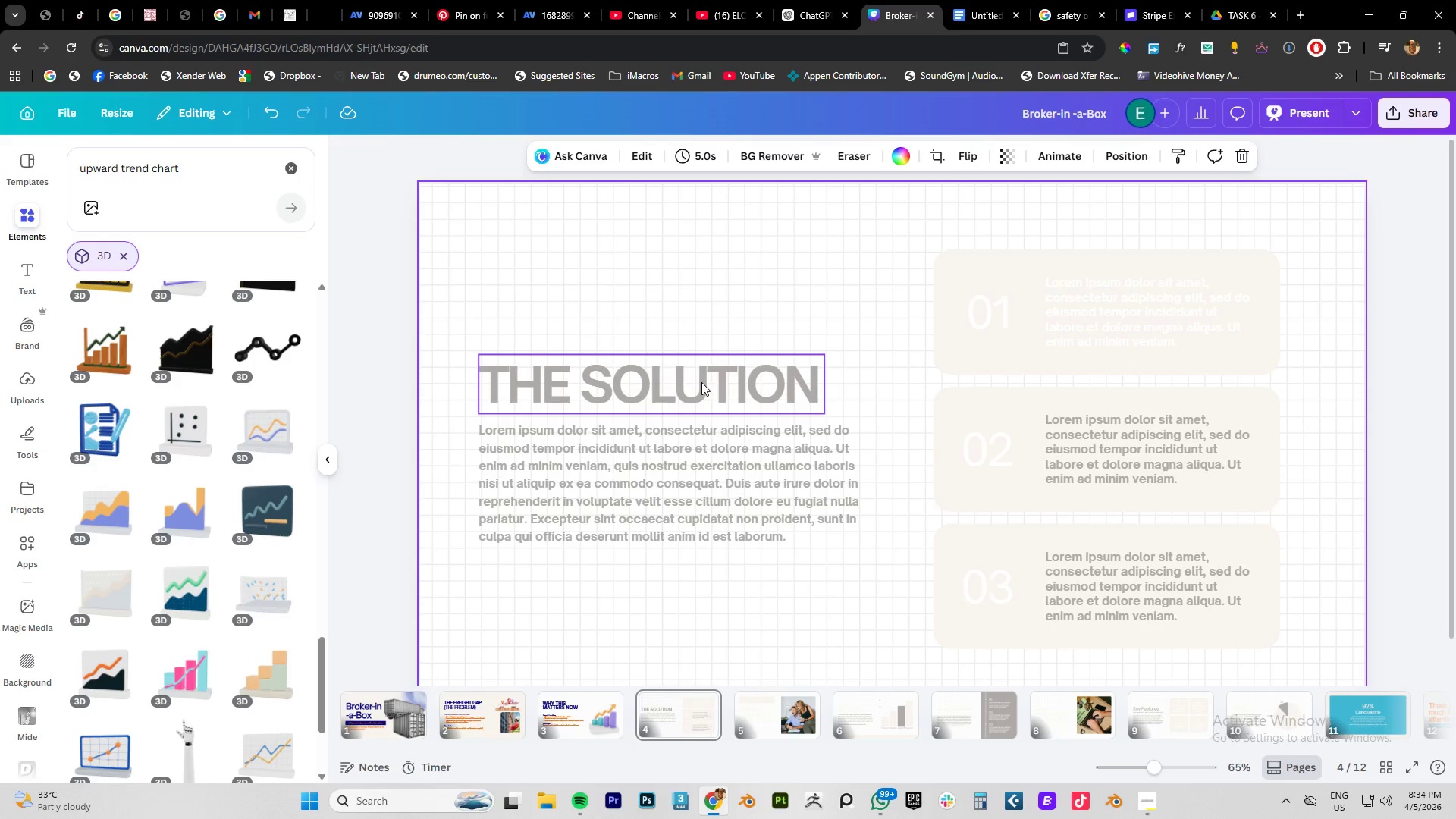 
left_click_drag(start_coordinate=[701, 382], to_coordinate=[702, 334])
 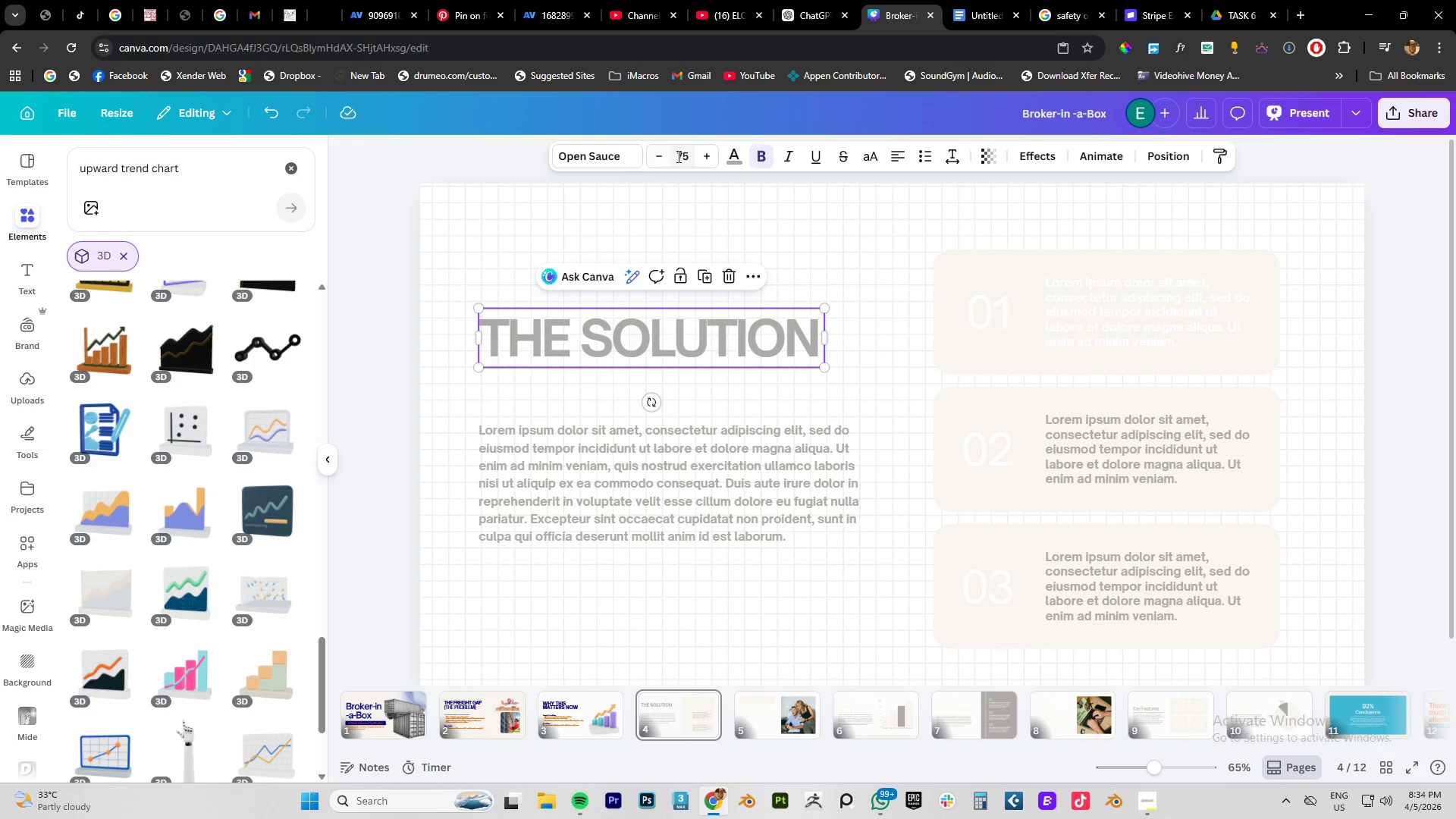 
left_click([739, 158])
 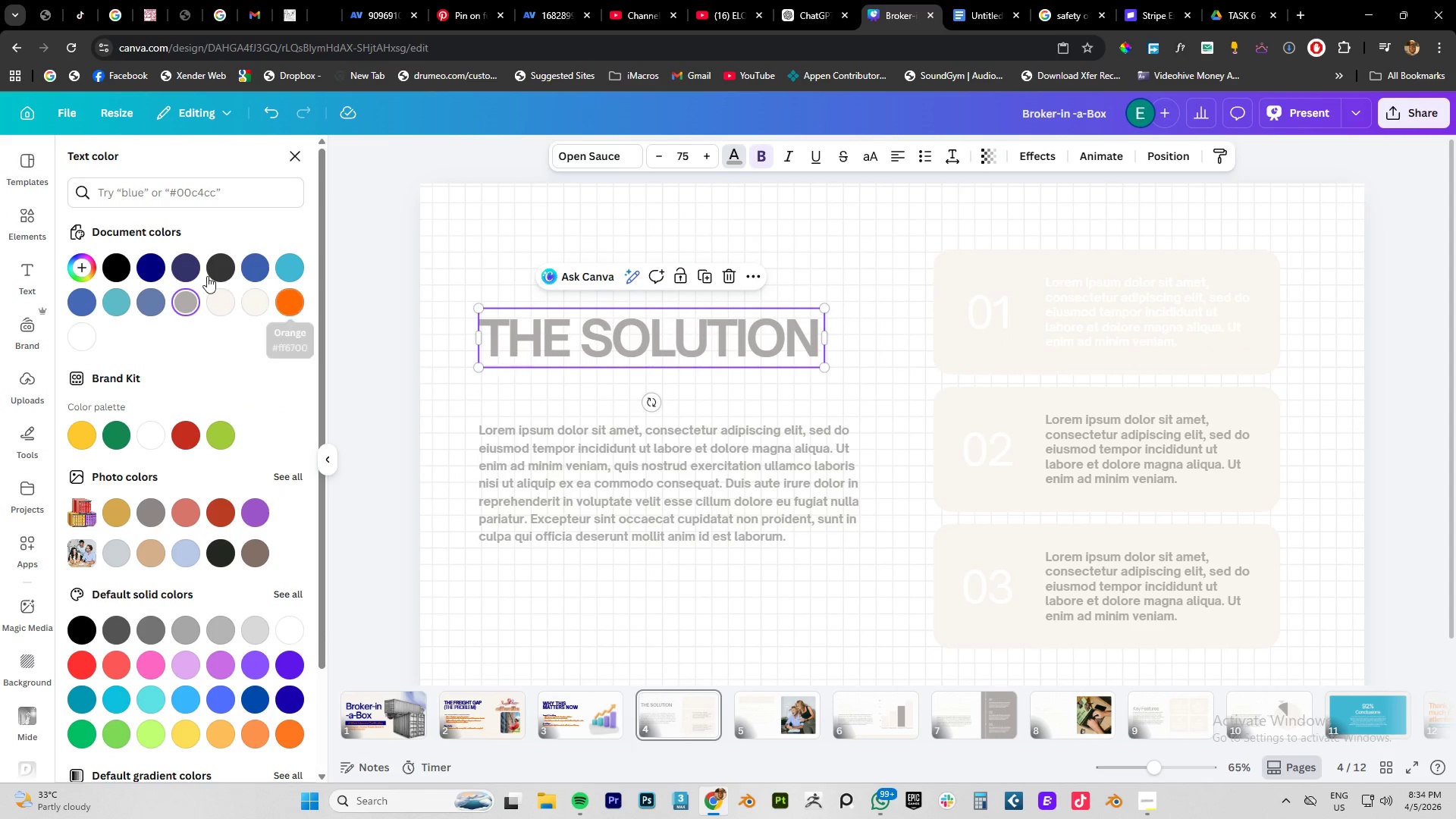 
left_click([150, 269])
 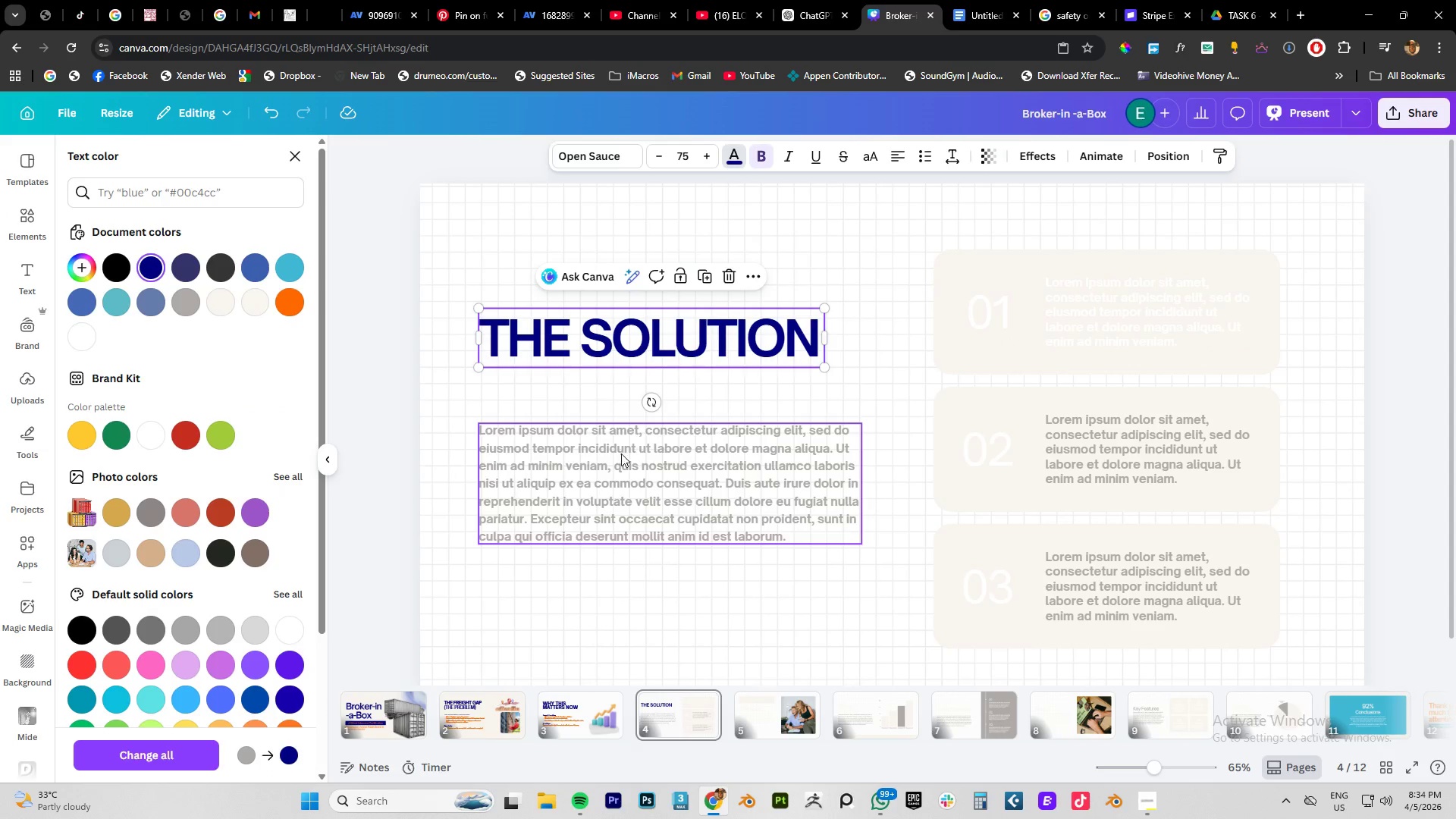 
left_click_drag(start_coordinate=[601, 466], to_coordinate=[601, 452])
 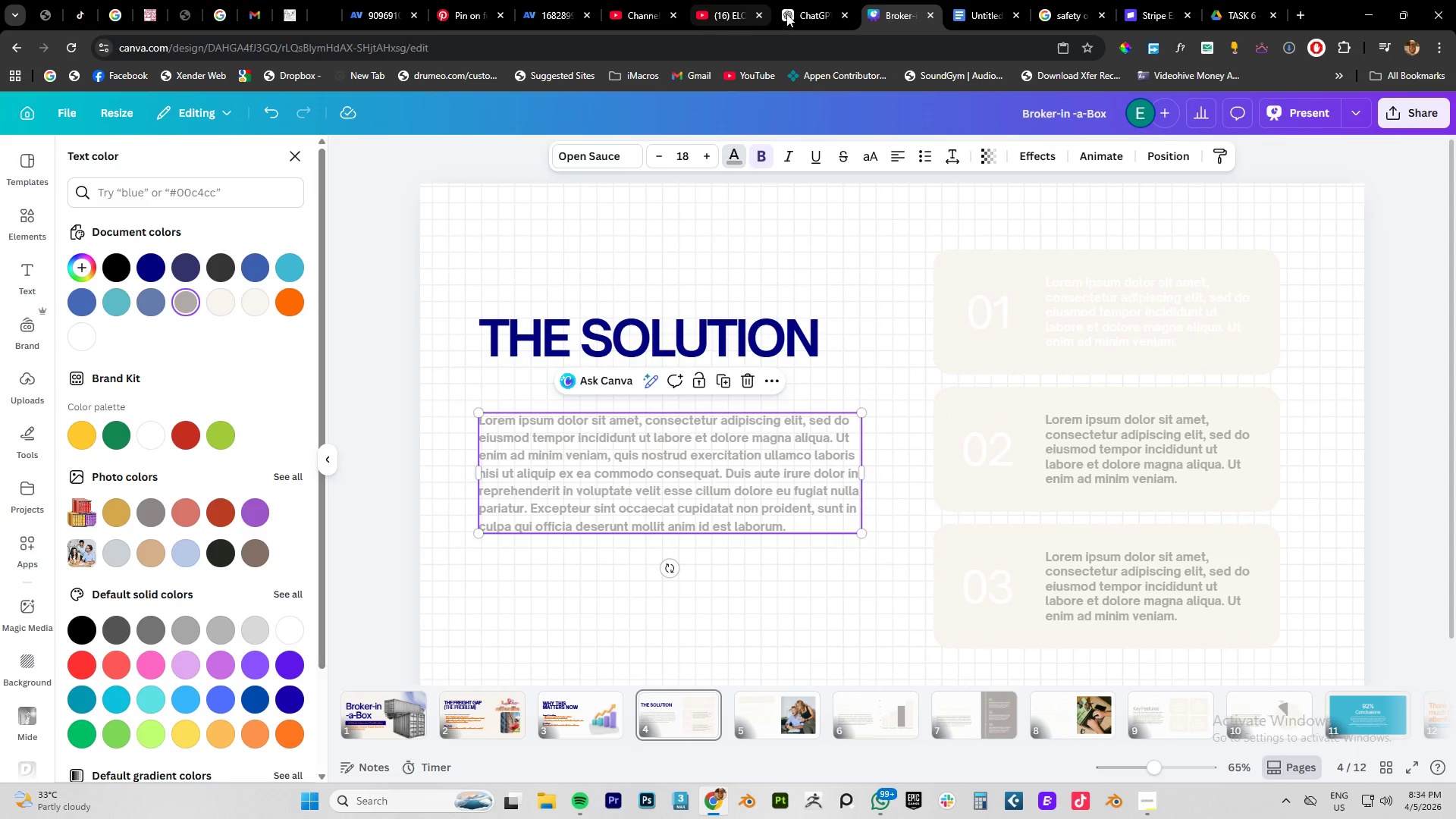 
left_click([805, 14])
 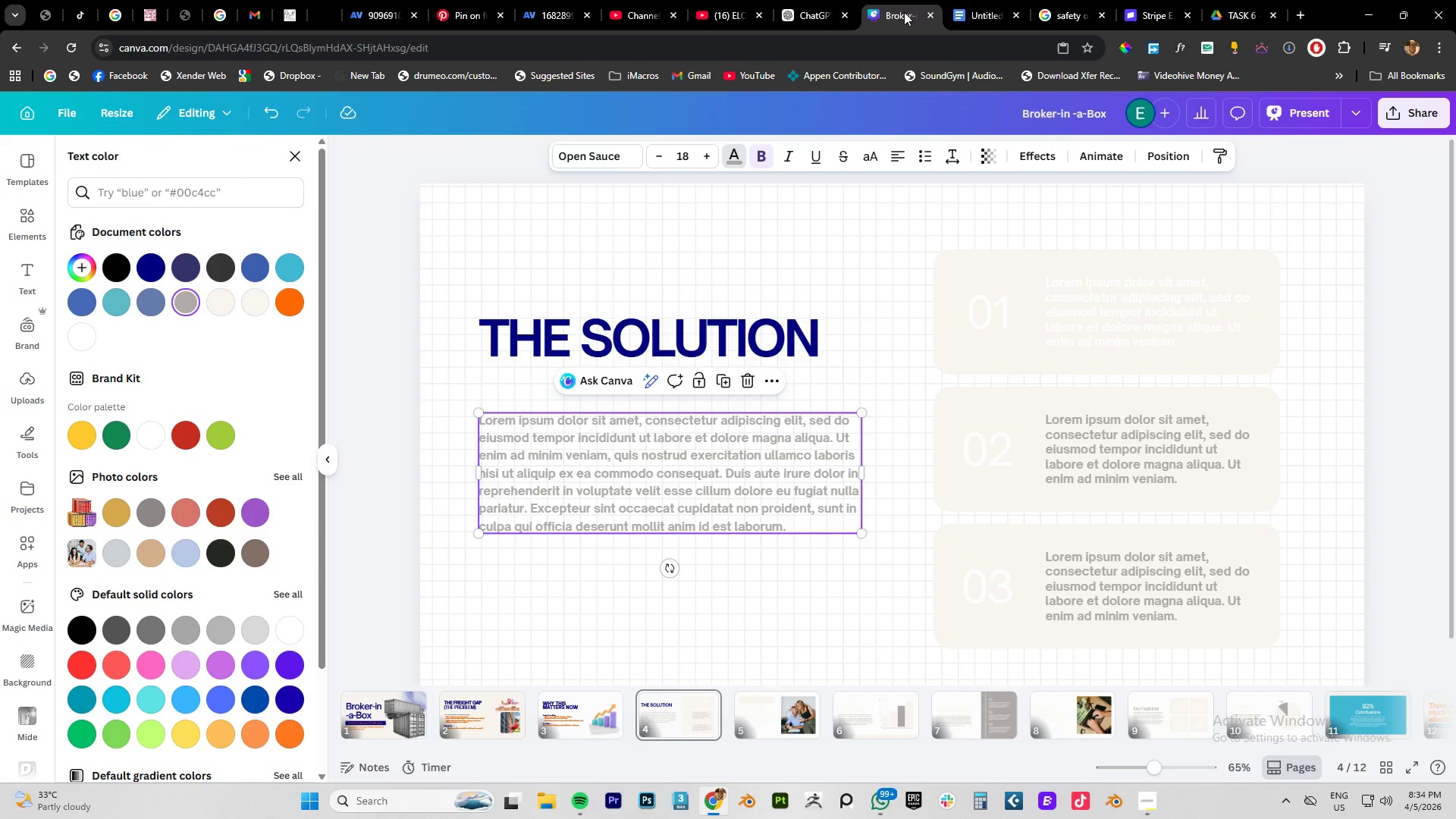 
double_click([977, 11])
 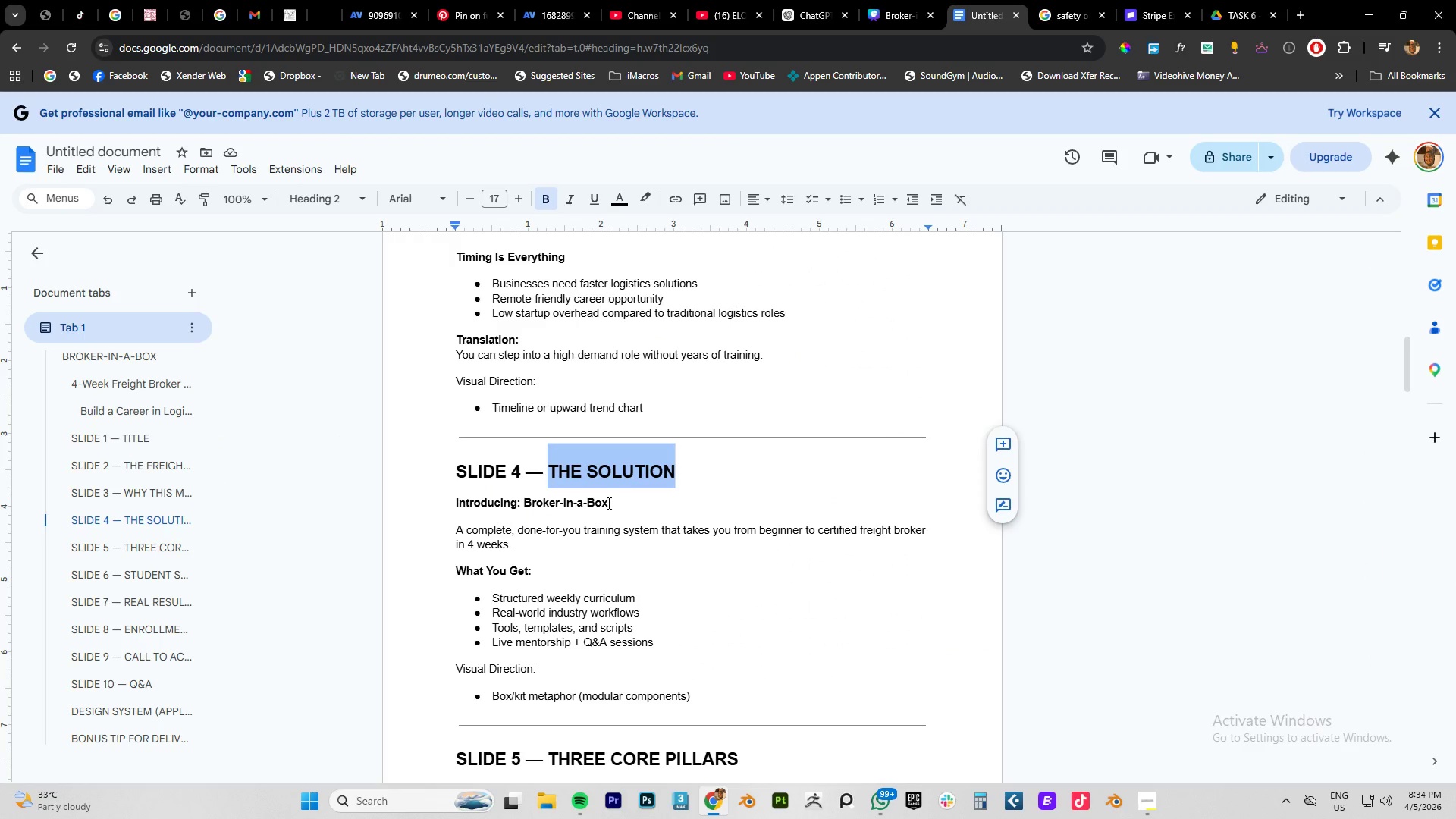 
left_click_drag(start_coordinate=[613, 504], to_coordinate=[453, 501])
 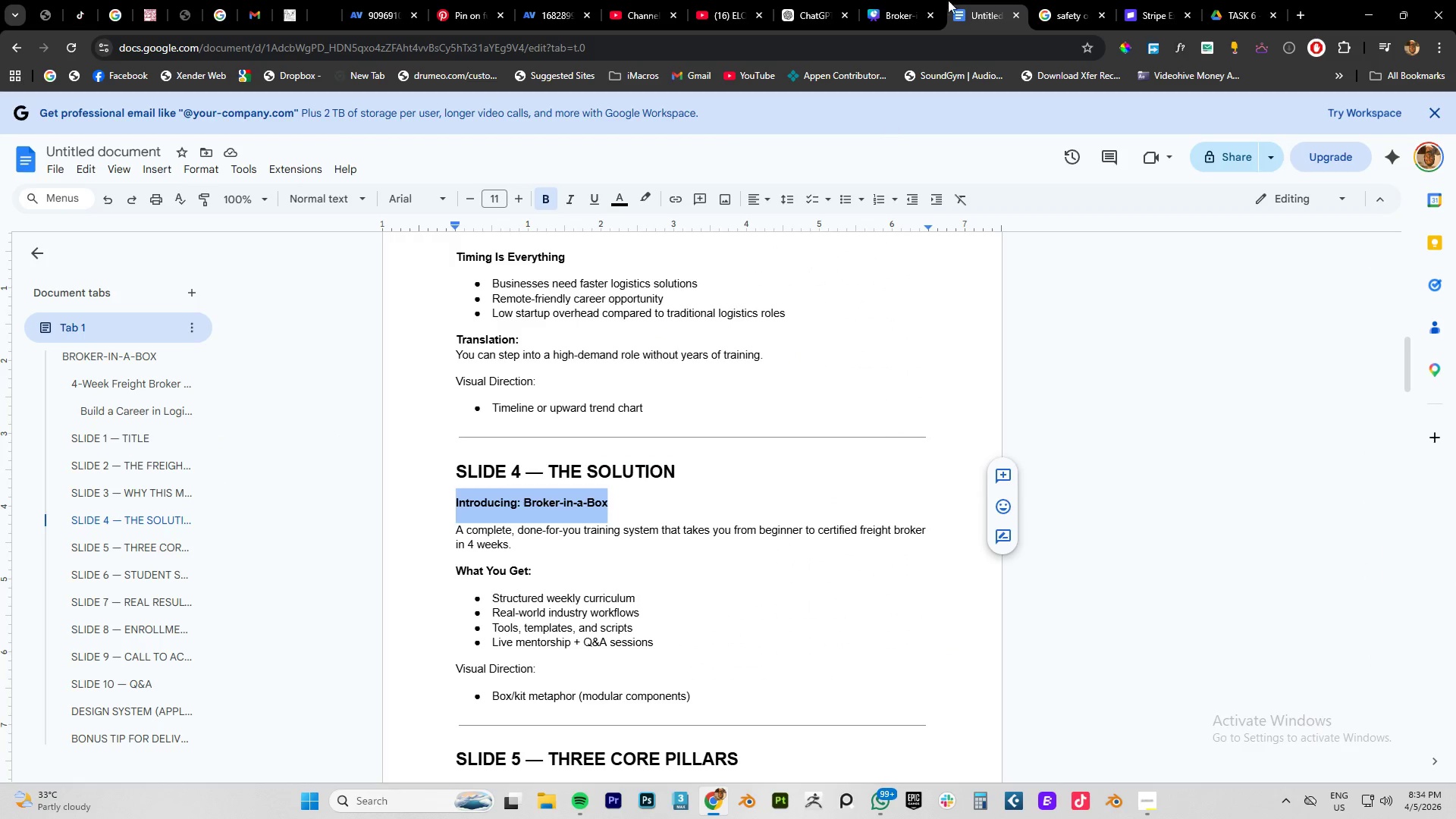 
hold_key(key=ControlLeft, duration=0.7)
 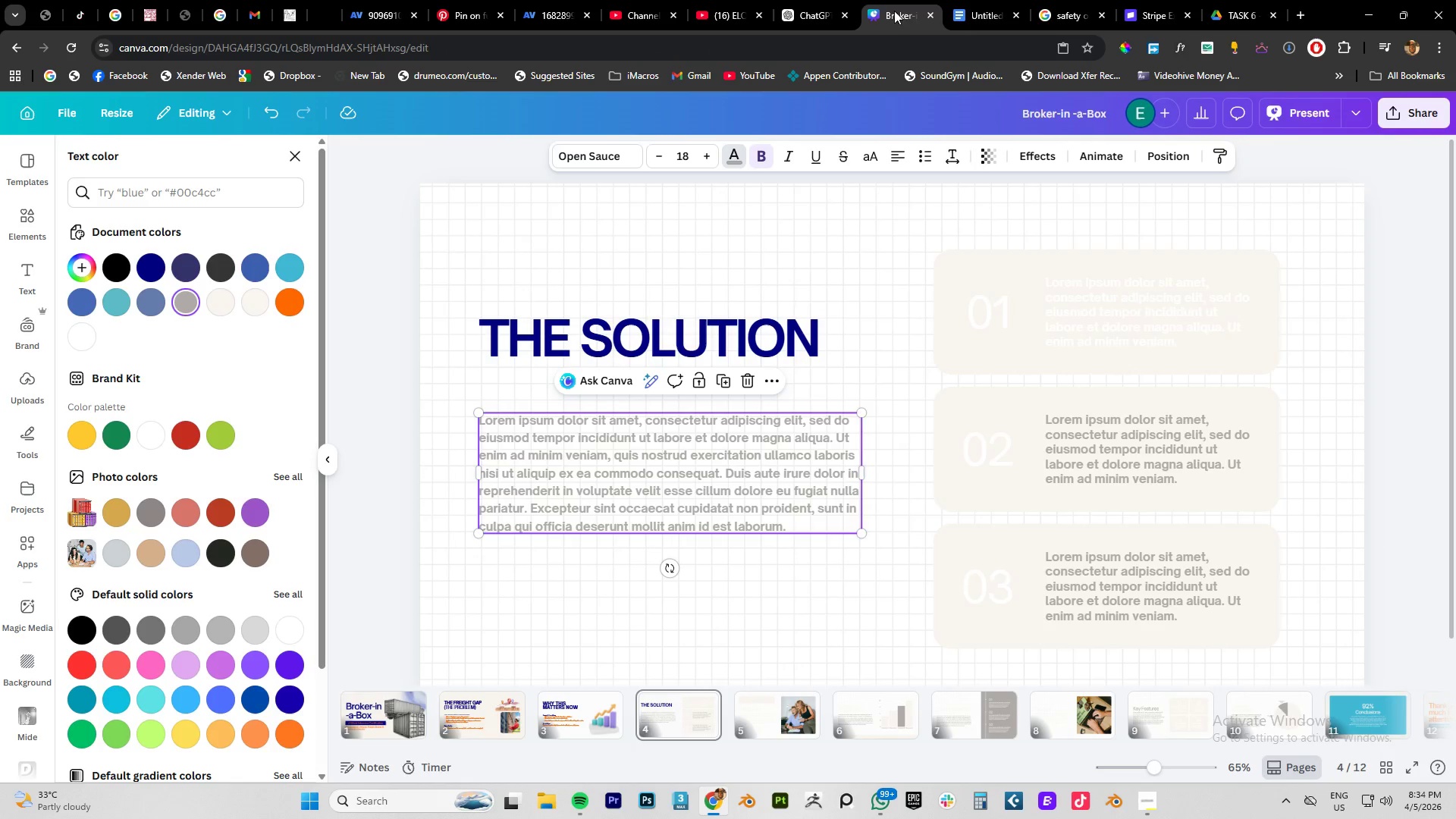 
key(C)
 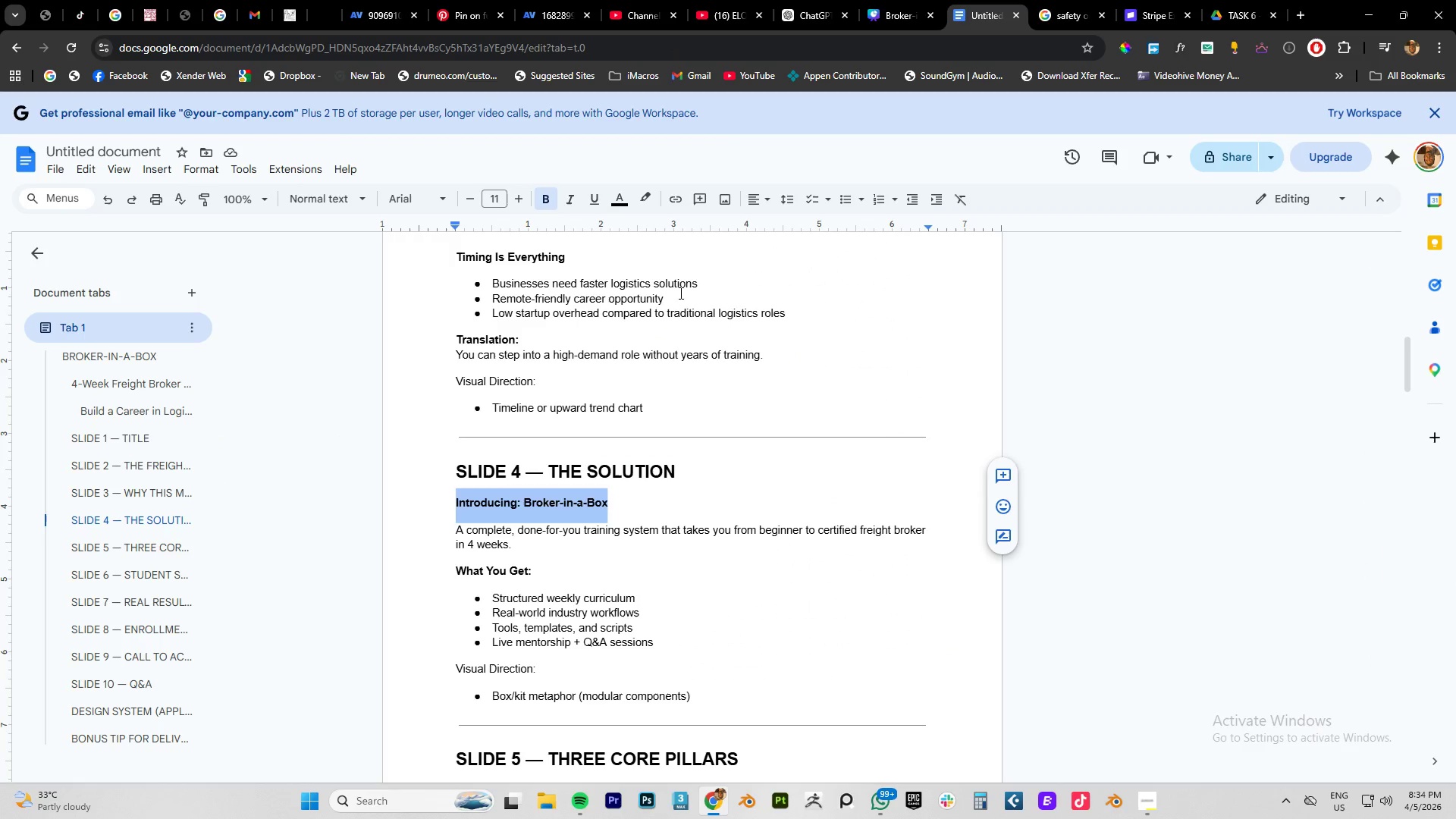 
key(C)
 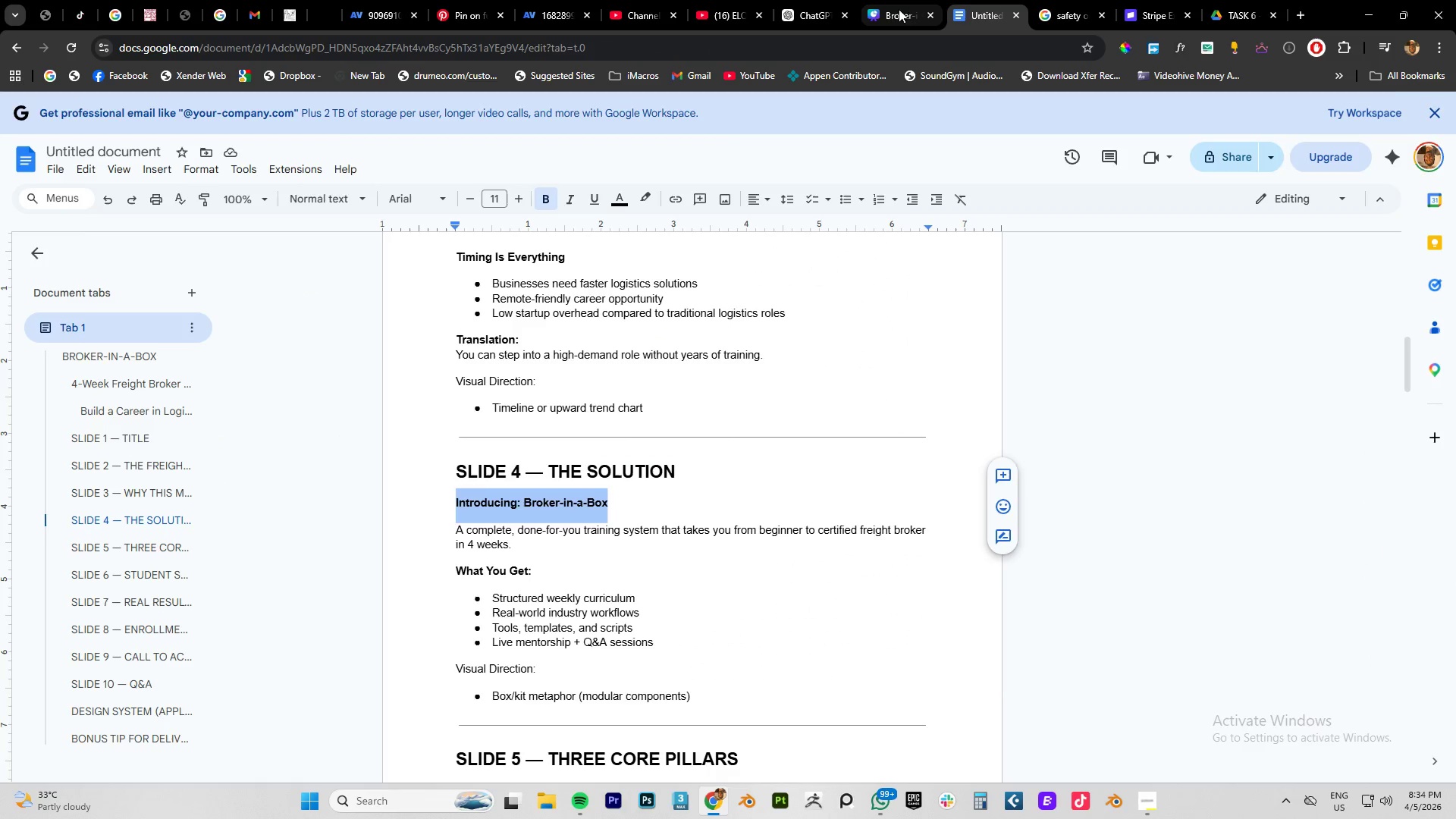 
left_click([894, 11])
 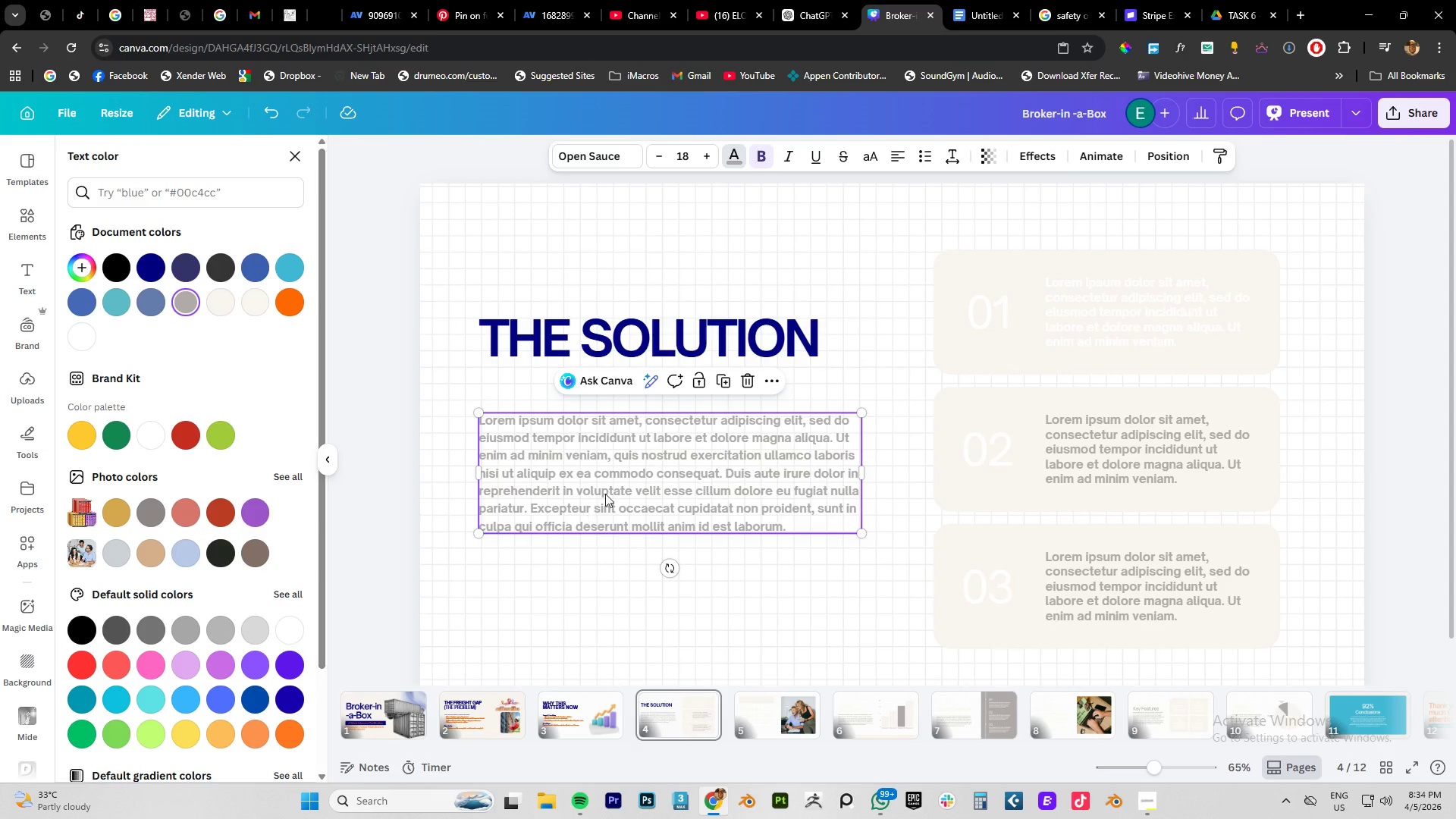 
left_click_drag(start_coordinate=[607, 470], to_coordinate=[604, 535])
 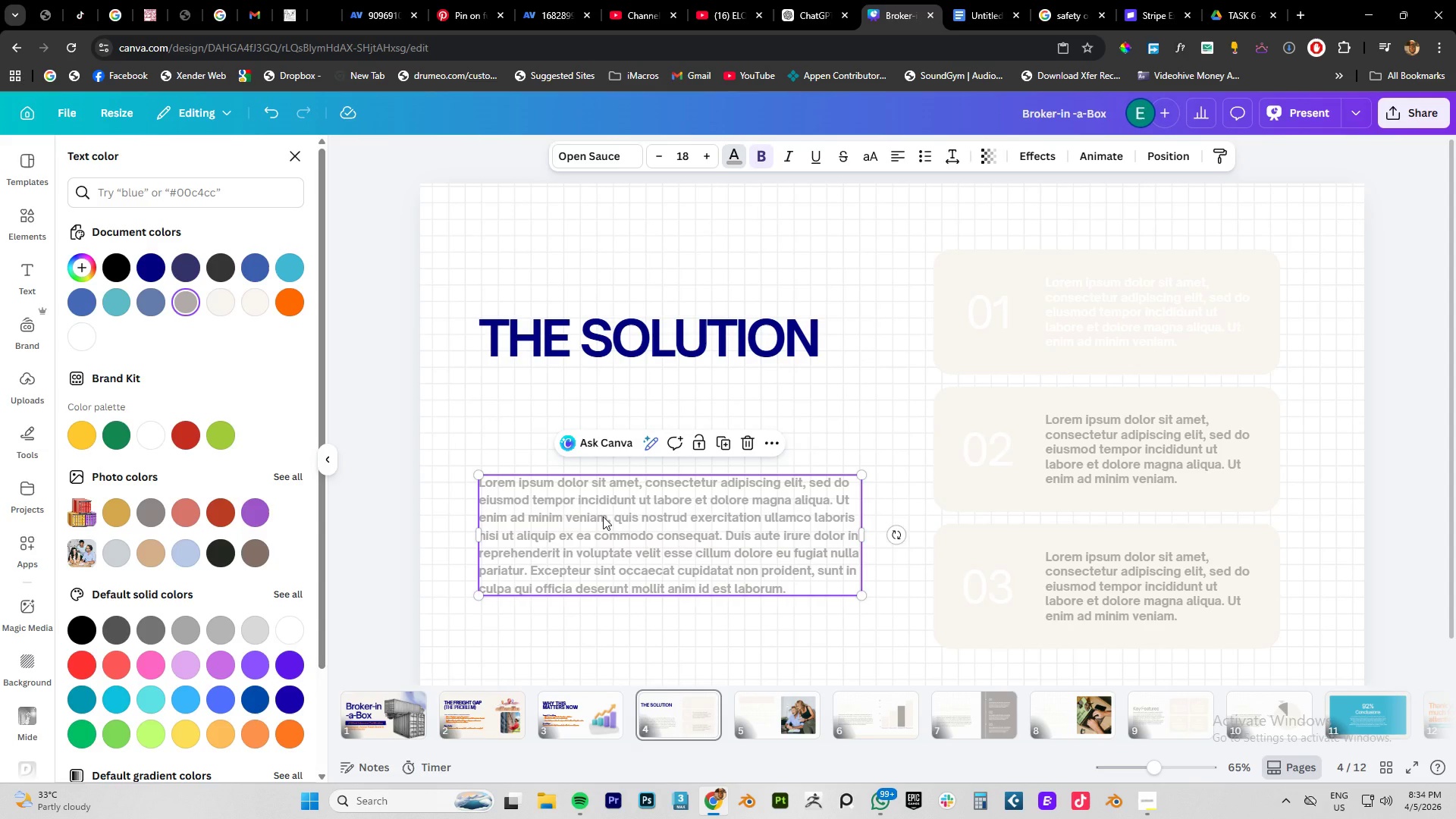 
hold_key(key=AltLeft, duration=1.5)
left_click_drag(start_coordinate=[603, 516], to_coordinate=[603, 412])
 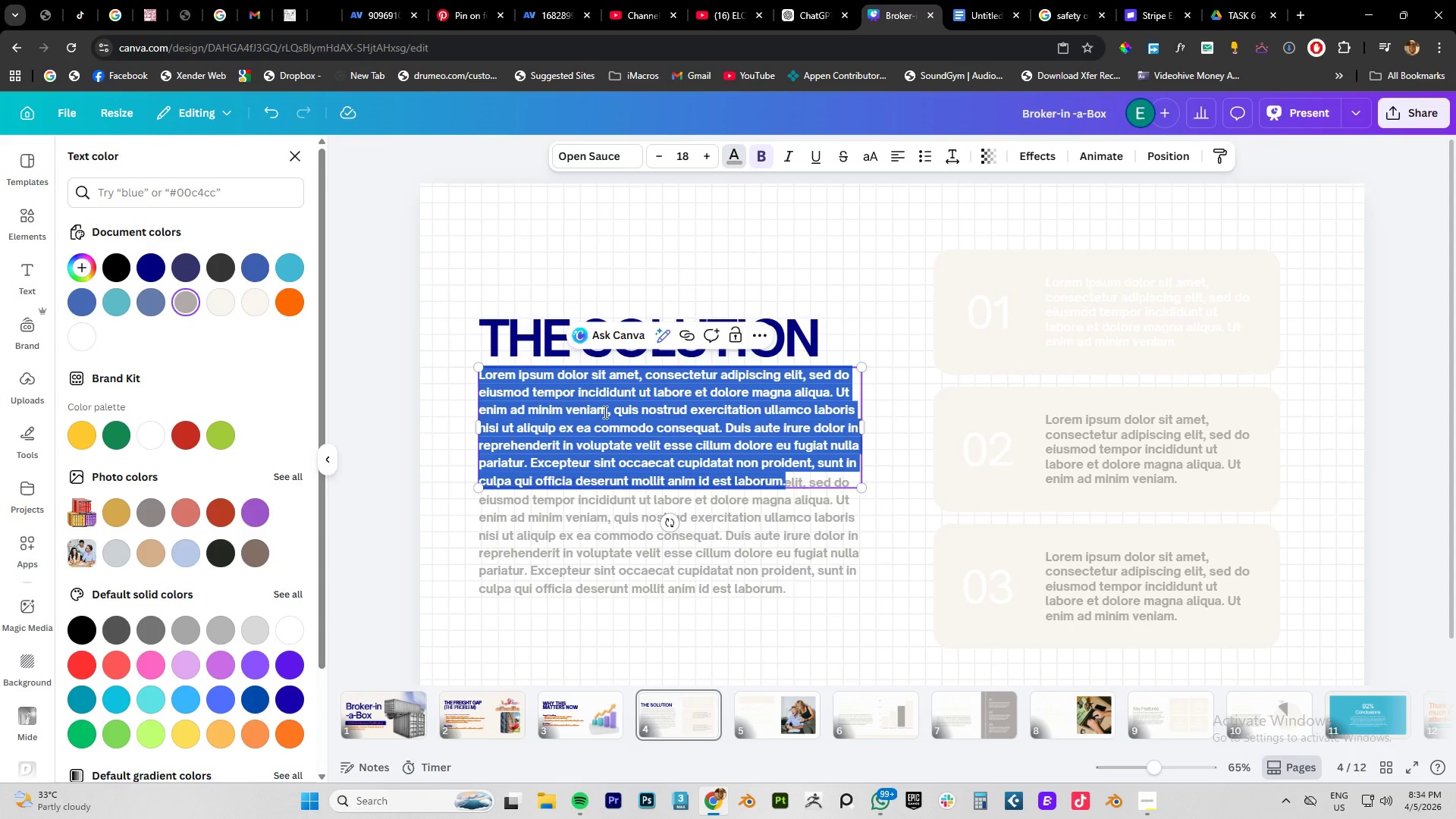 
hold_key(key=AltLeft, duration=1.47)
 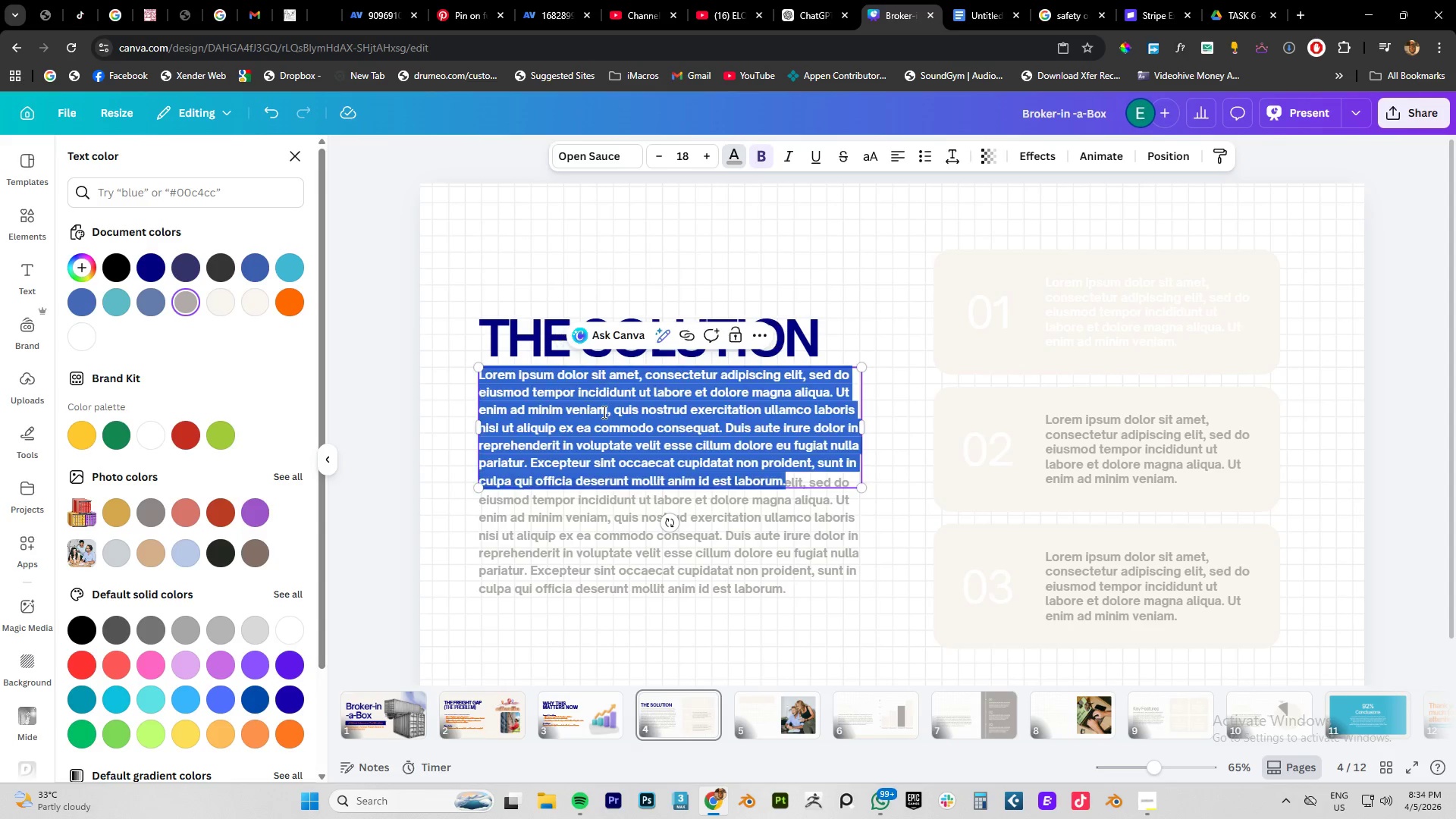 
double_click([603, 412])
 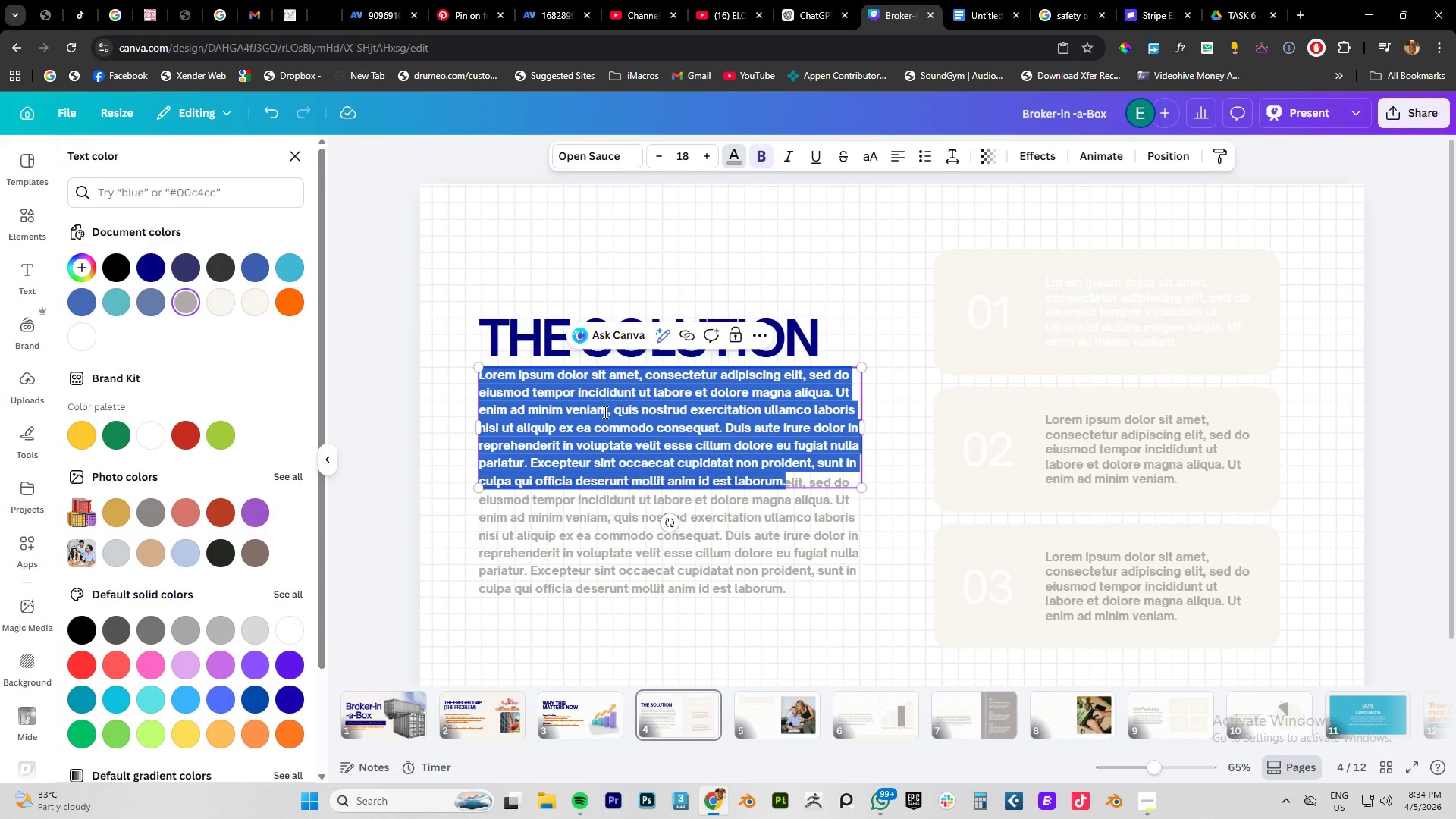 
key(Control+V)
 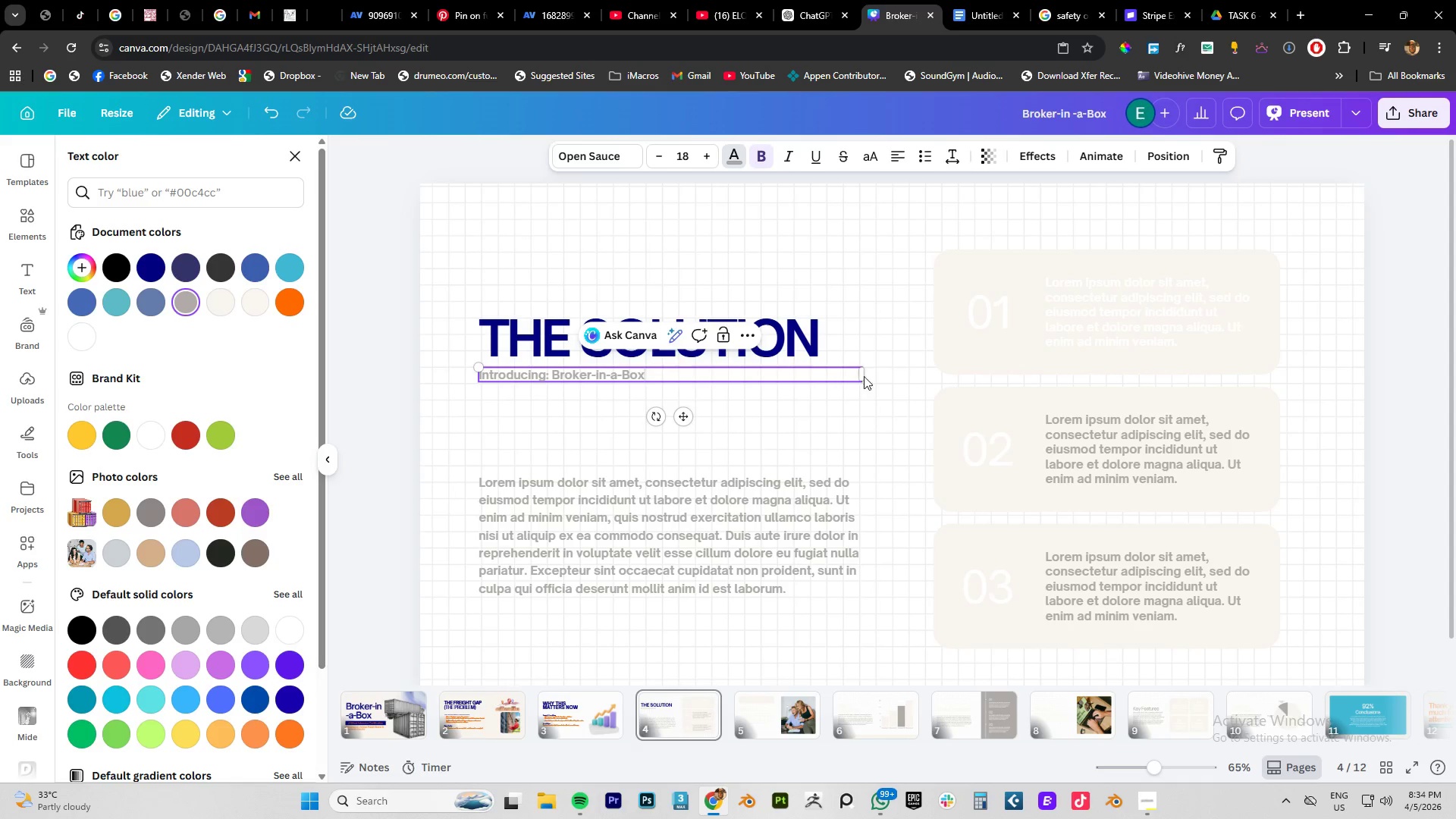 
left_click_drag(start_coordinate=[864, 376], to_coordinate=[654, 378])
 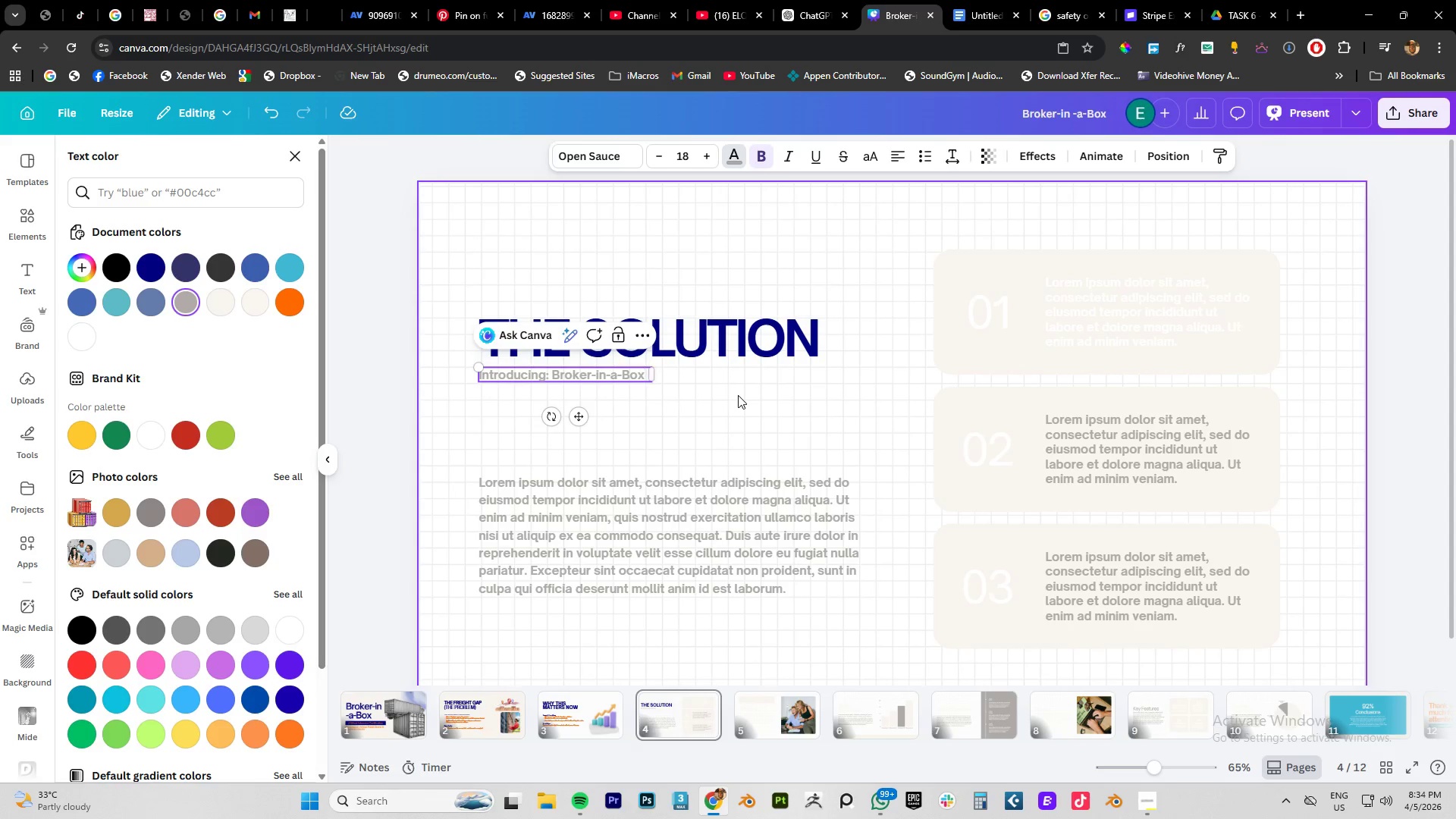 
left_click([738, 395])
 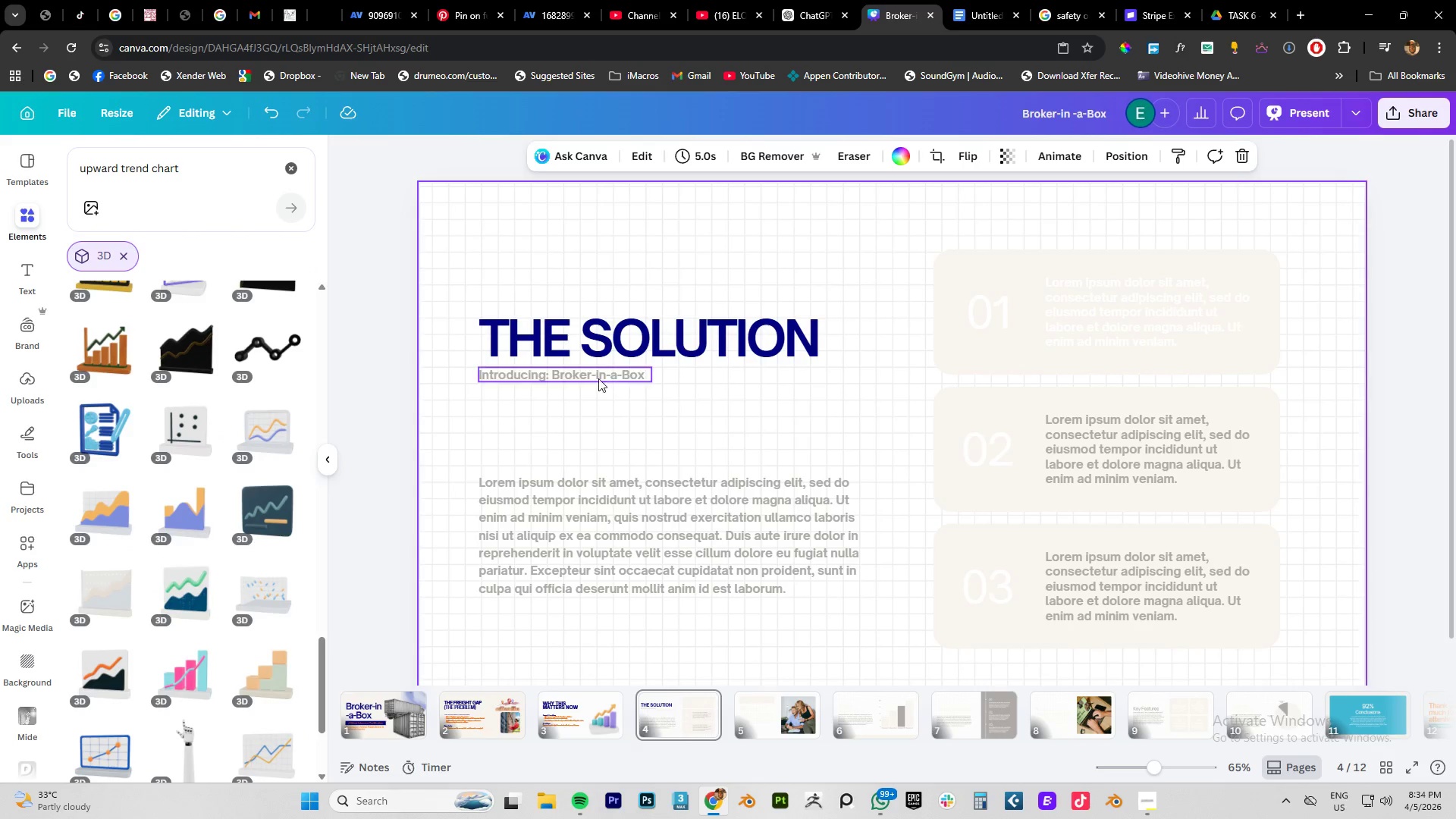 
left_click([597, 377])
 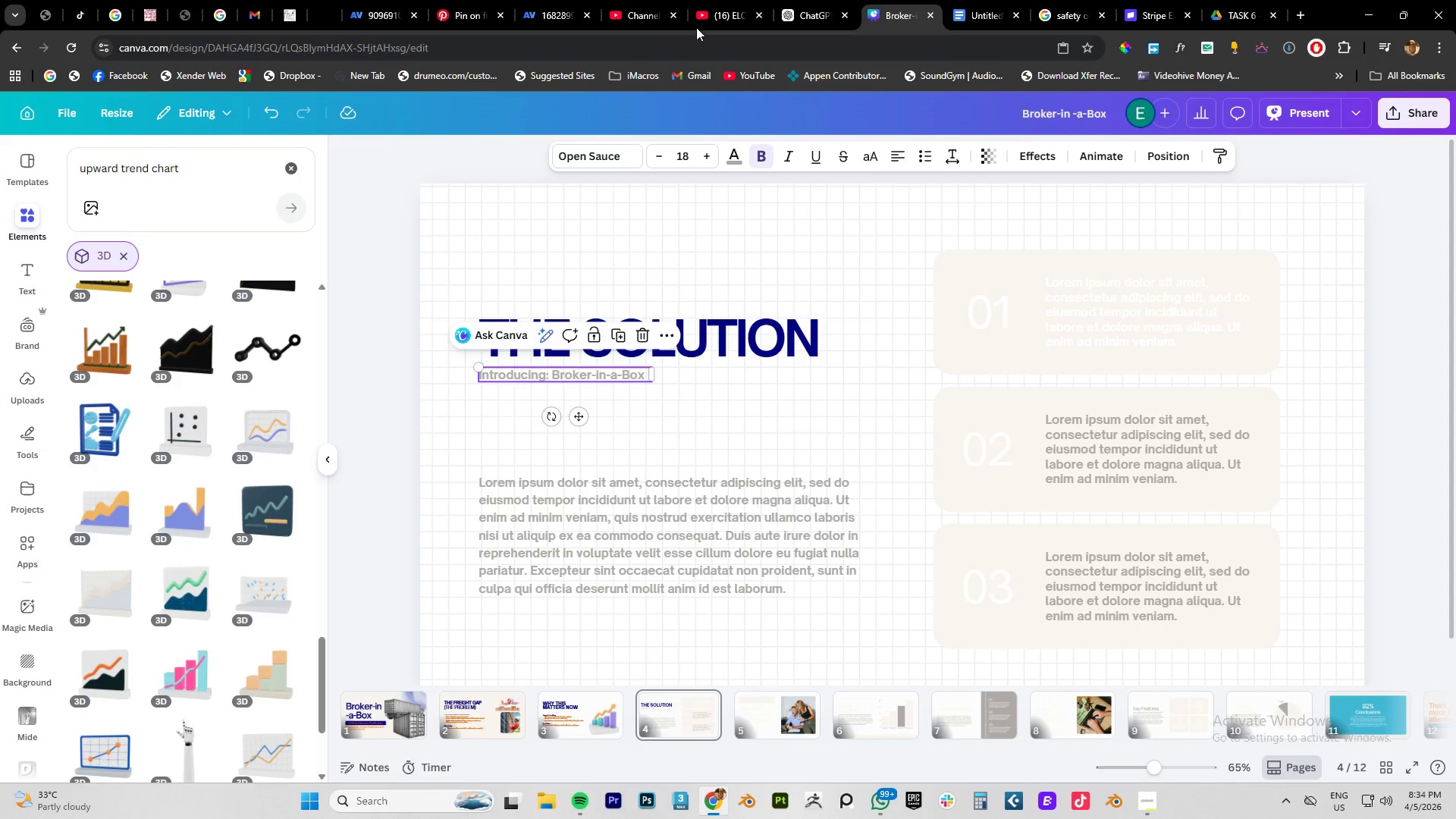 
wait(5.7)
 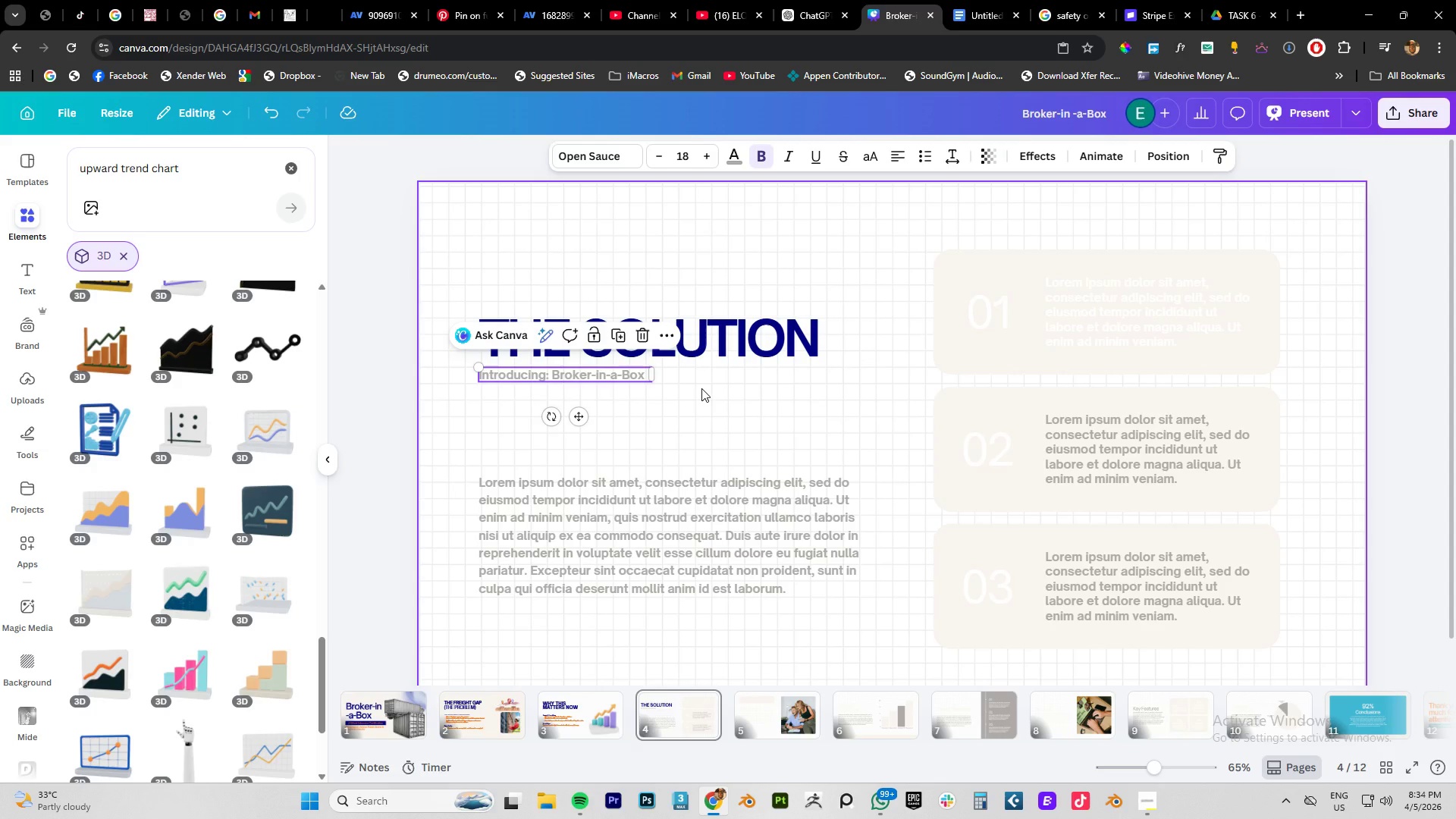 
left_click([967, 15])
 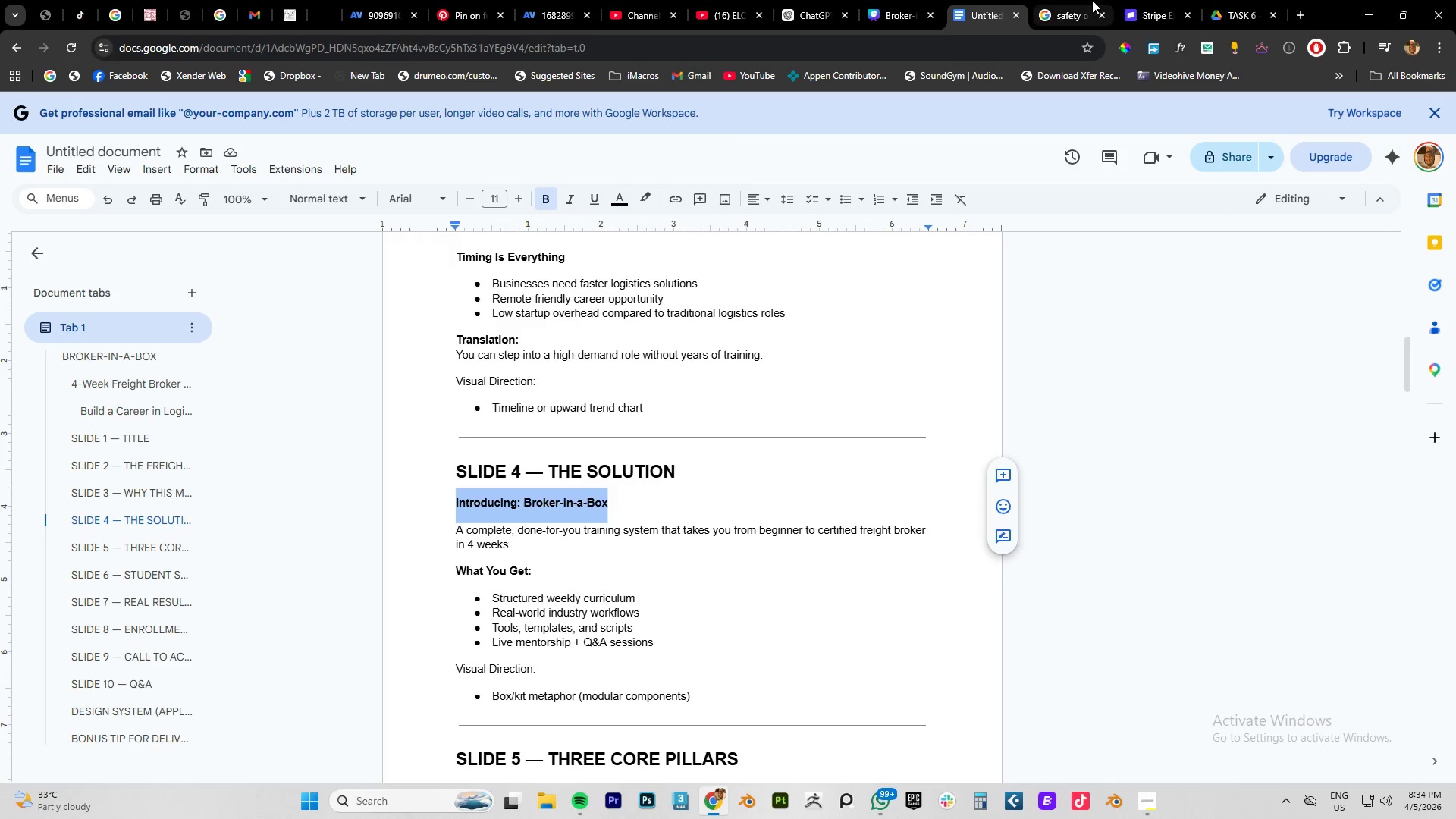 
left_click([904, 16])
 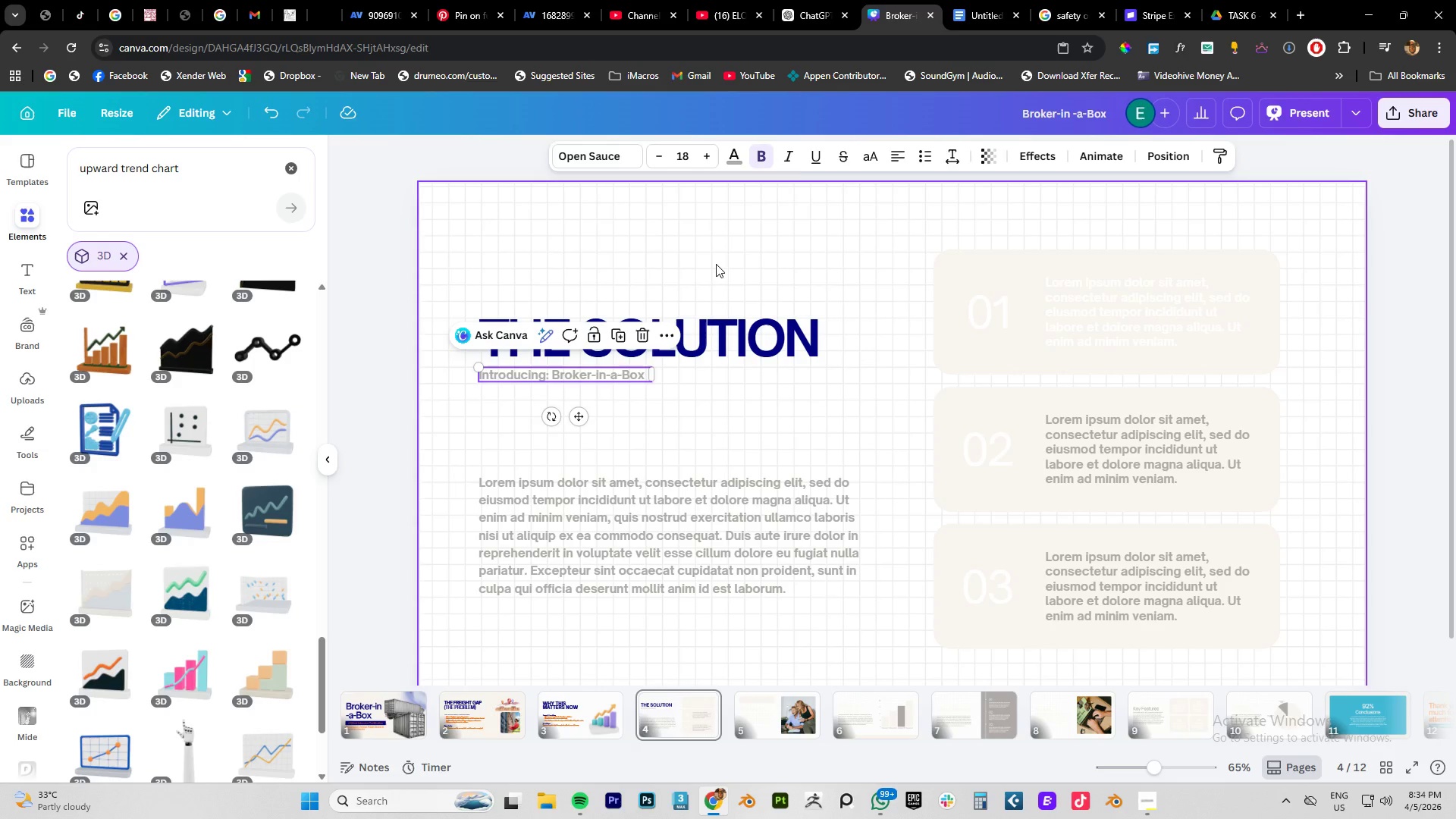 
left_click([729, 152])
 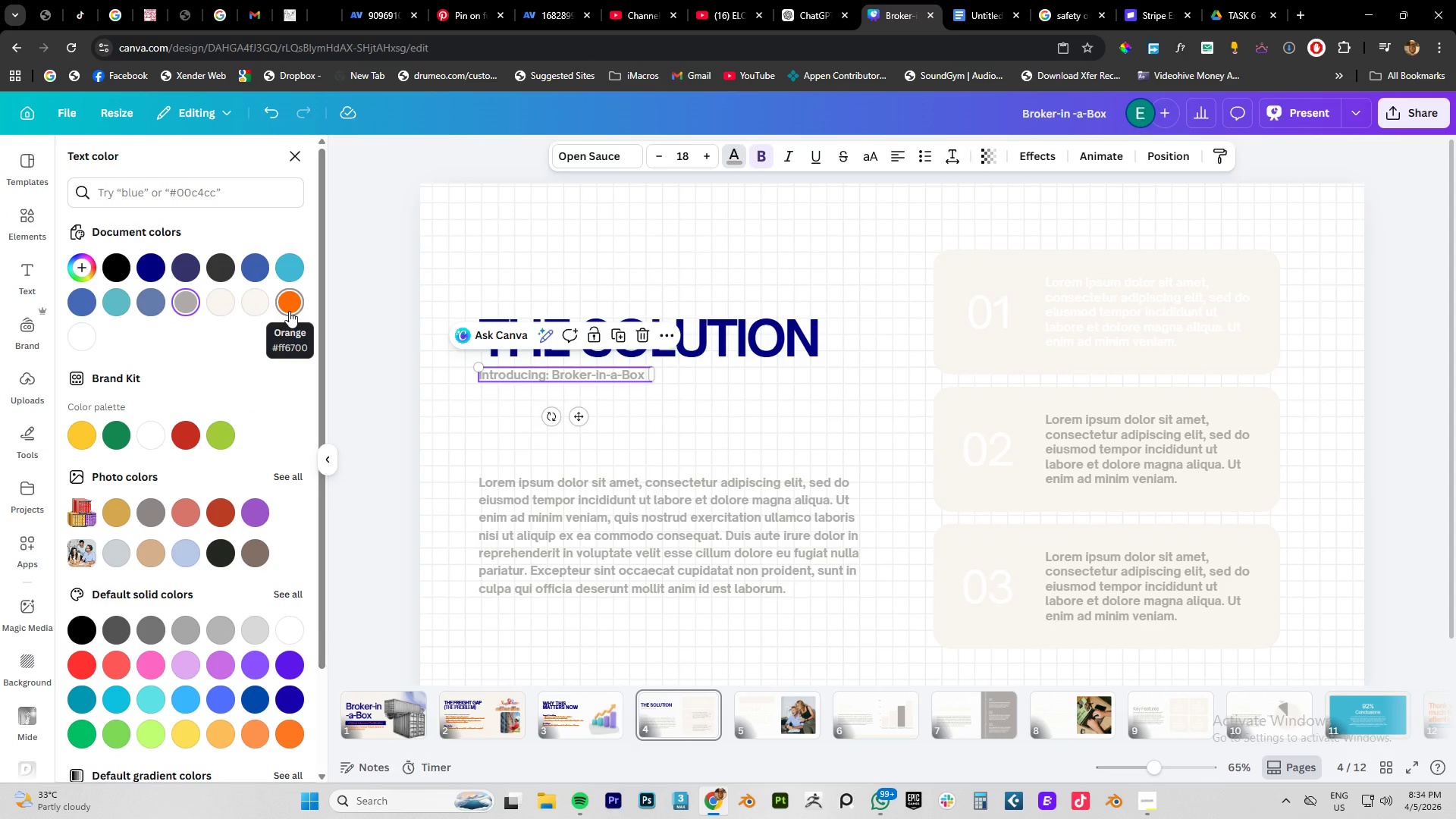 
left_click([148, 262])
 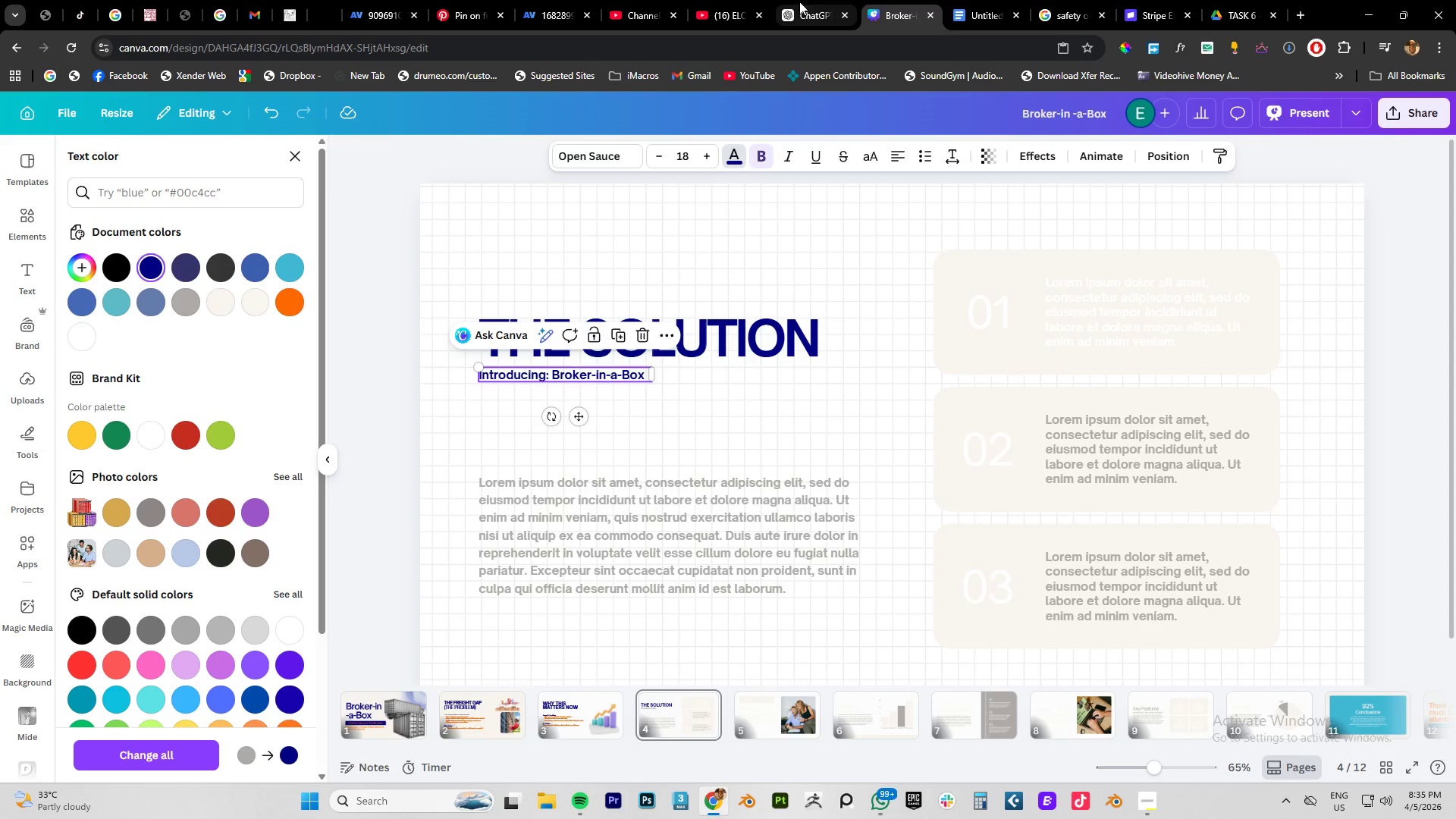 
left_click([959, 15])
 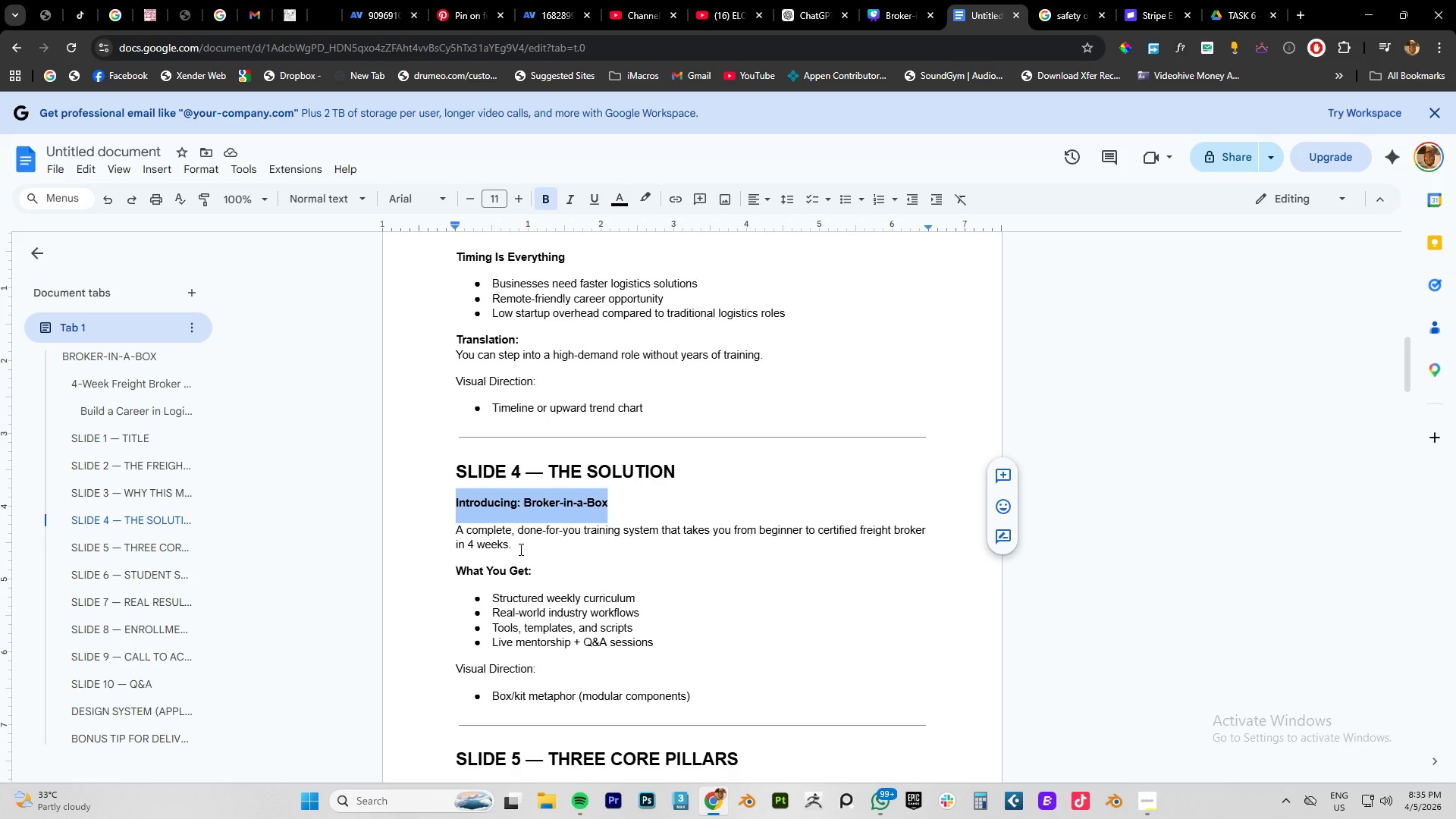 
left_click_drag(start_coordinate=[519, 548], to_coordinate=[442, 534])
 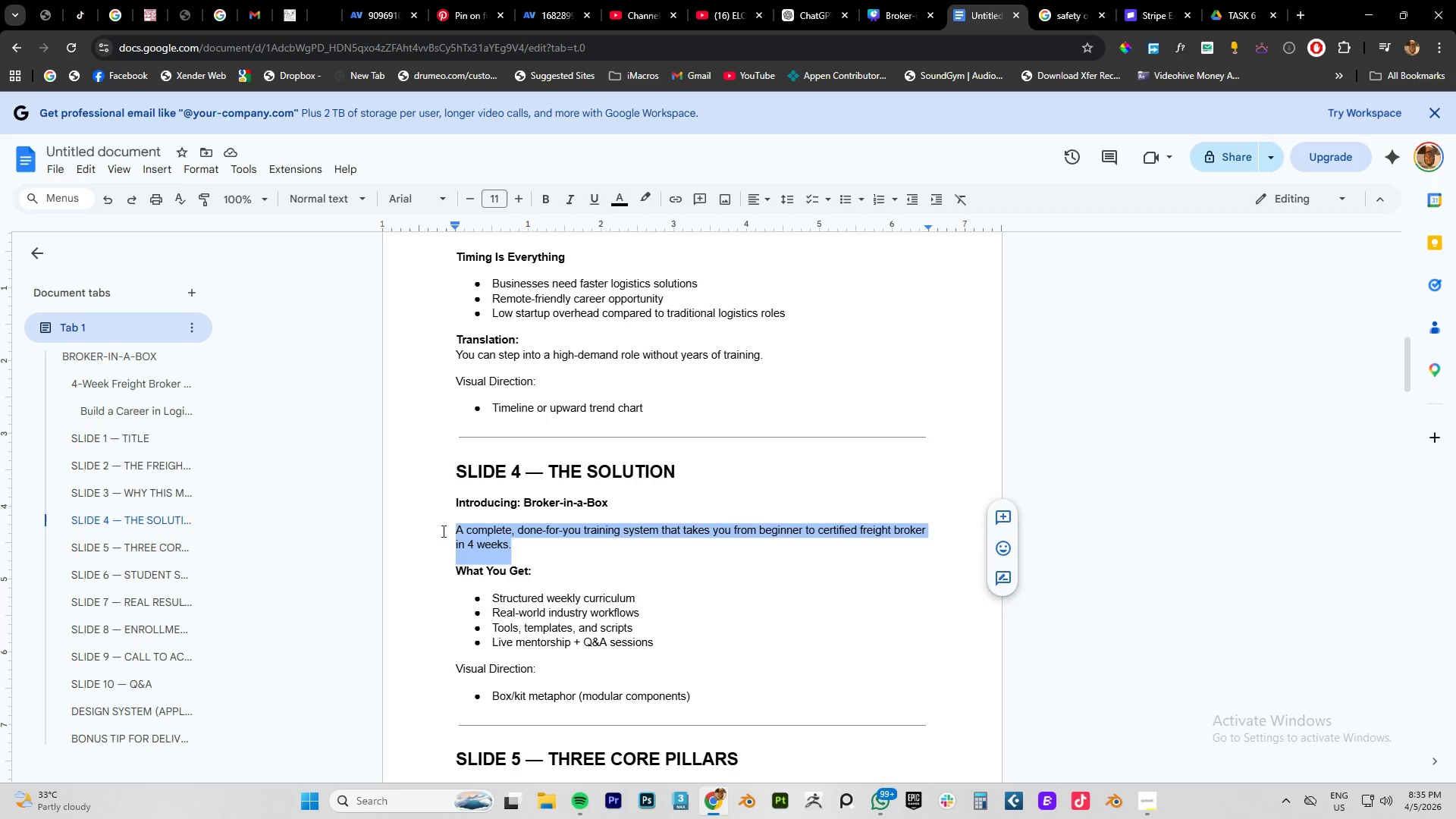 
key(Control+C)
 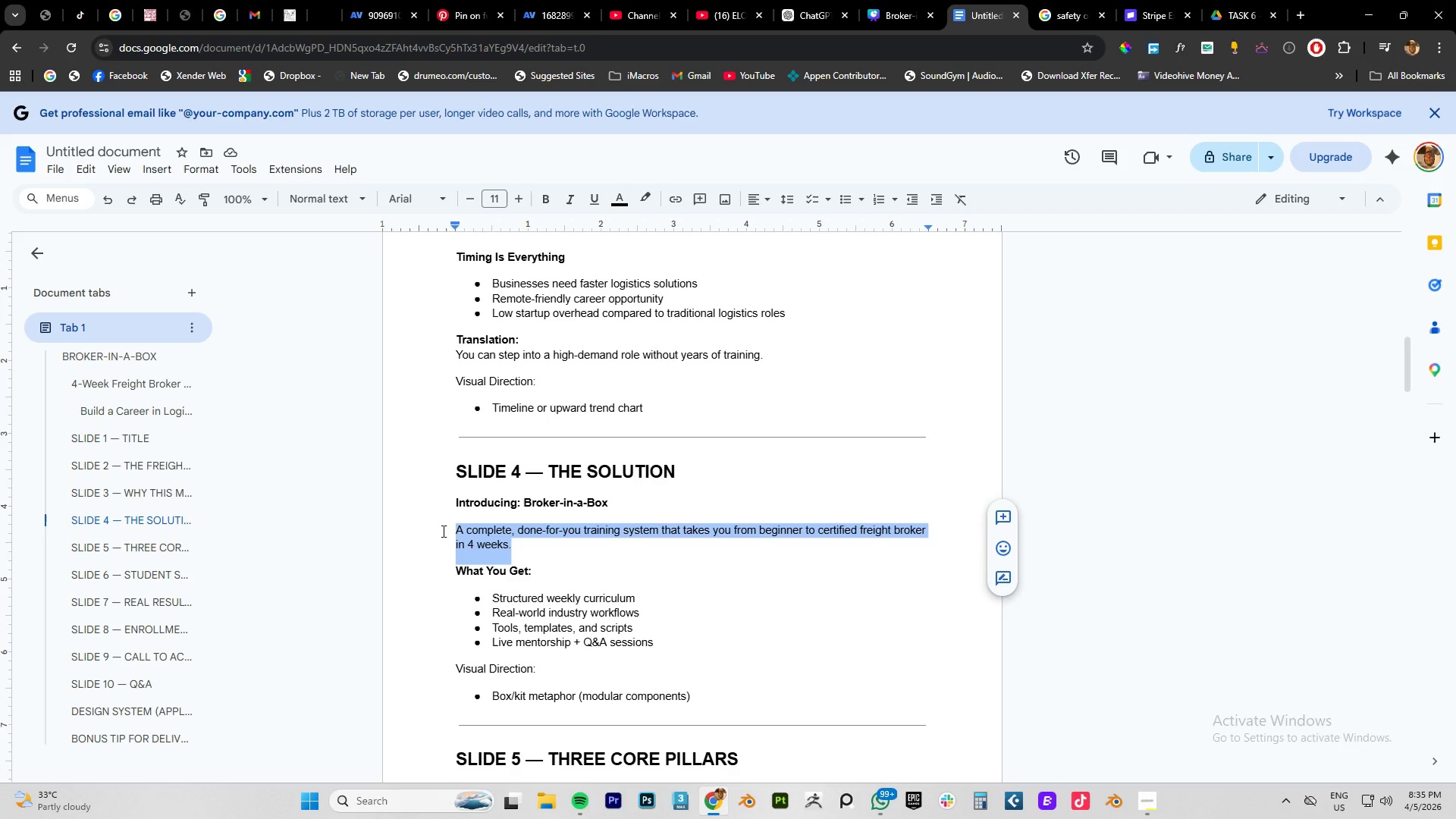 
key(Control+C)
 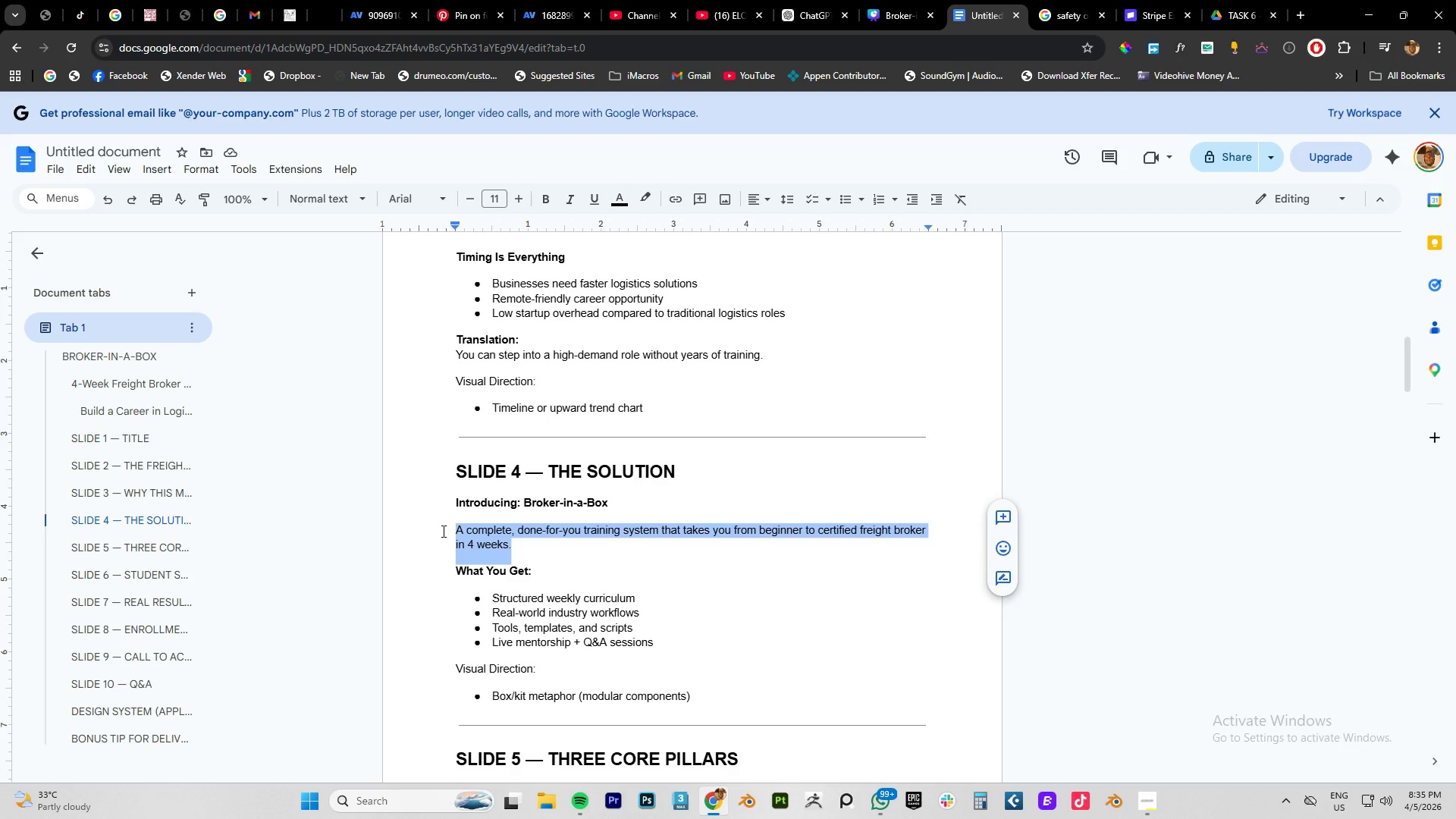 
key(Control+C)
 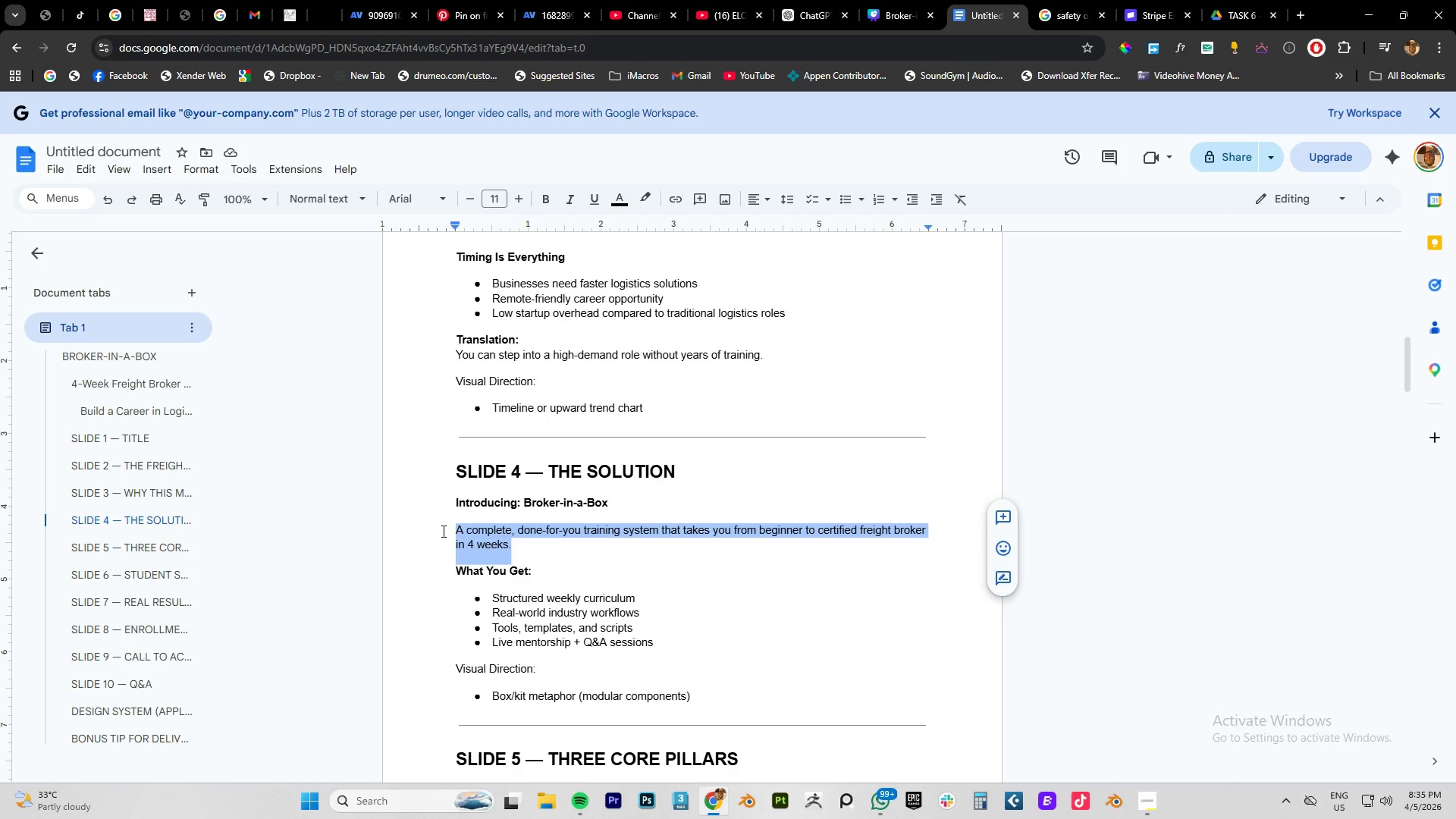 
key(Control+C)
 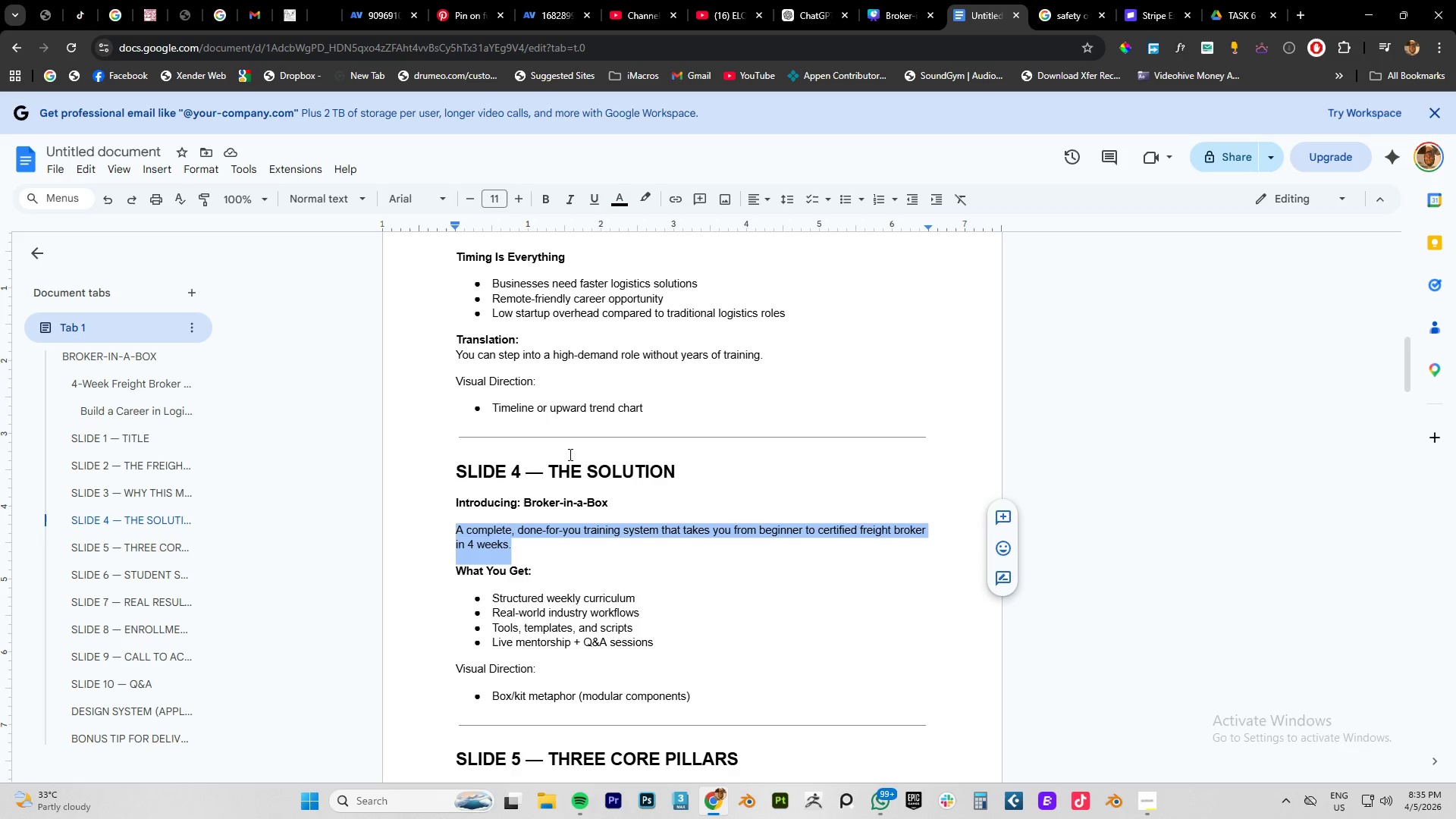 
key(Control+C)
 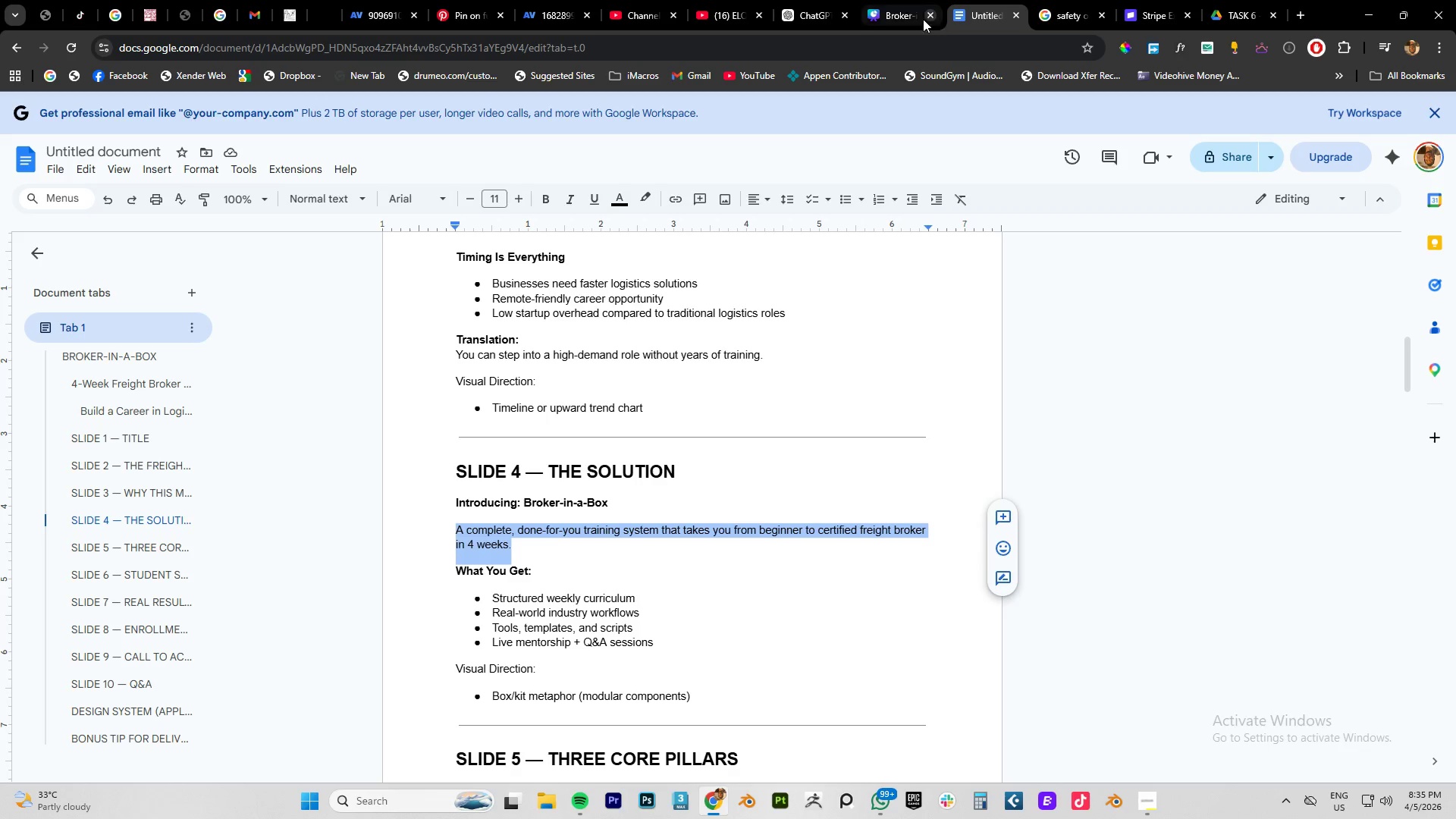 
left_click([893, 20])
 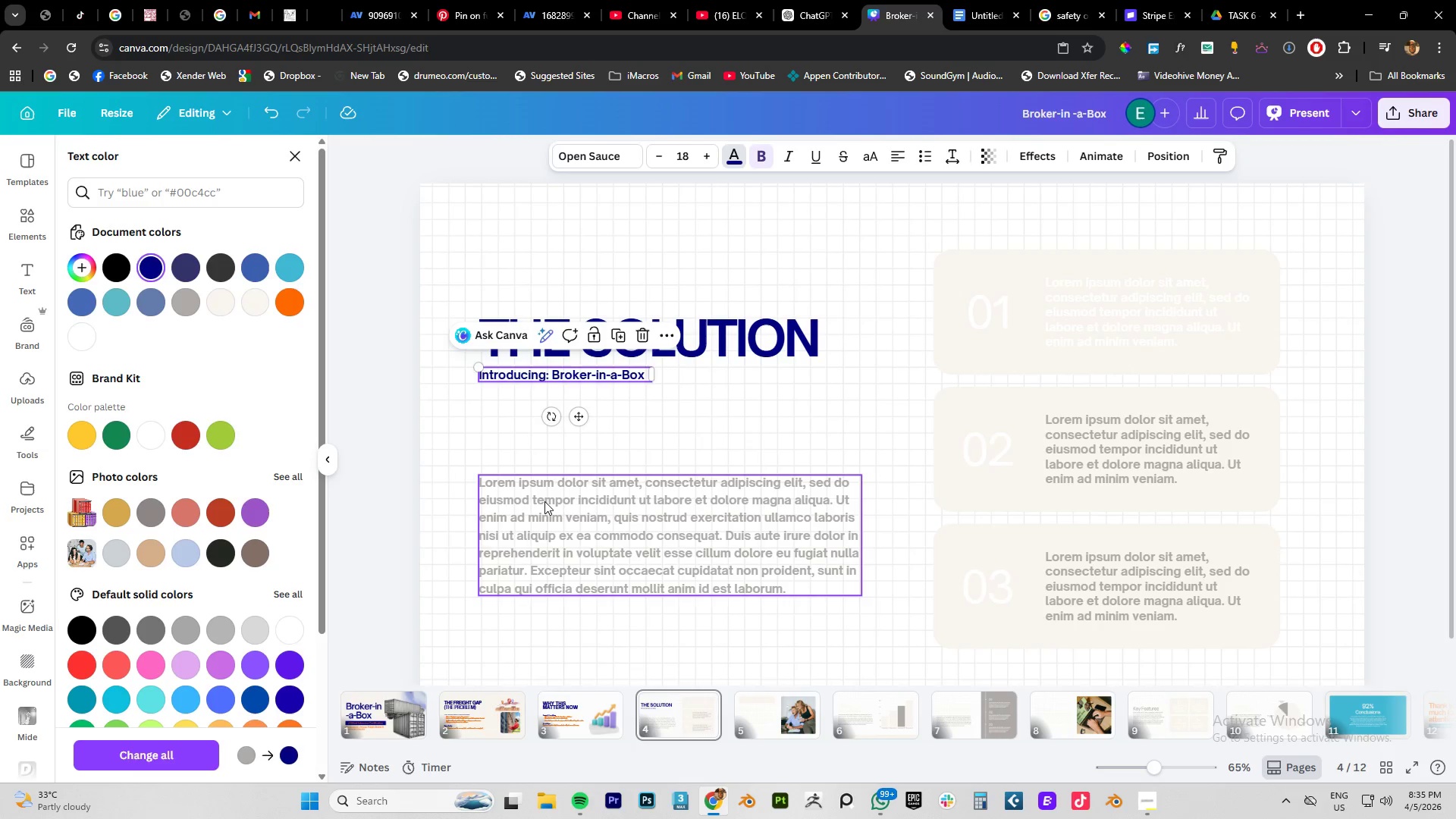 
double_click([544, 501])
 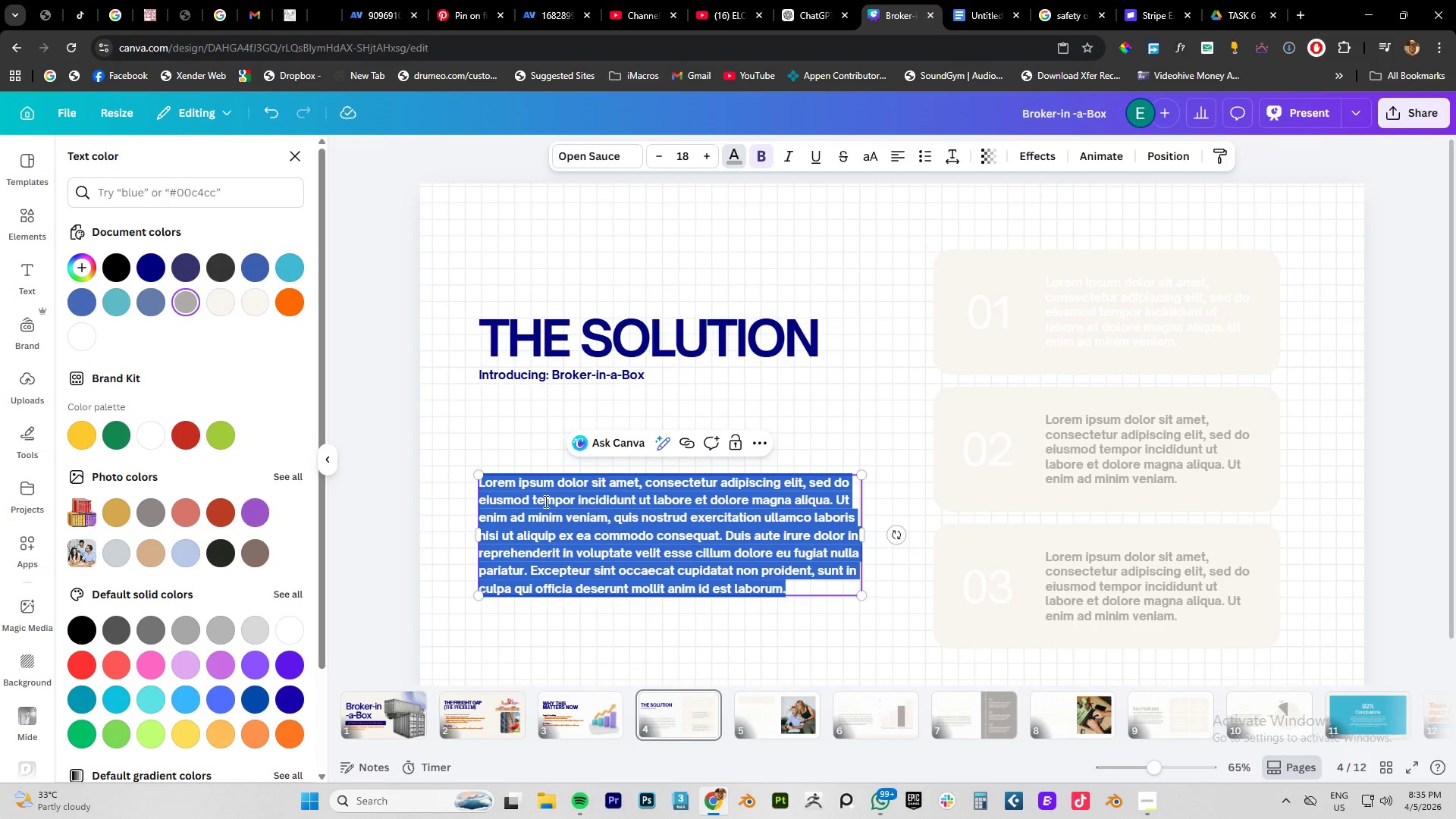 
key(Control+V)
 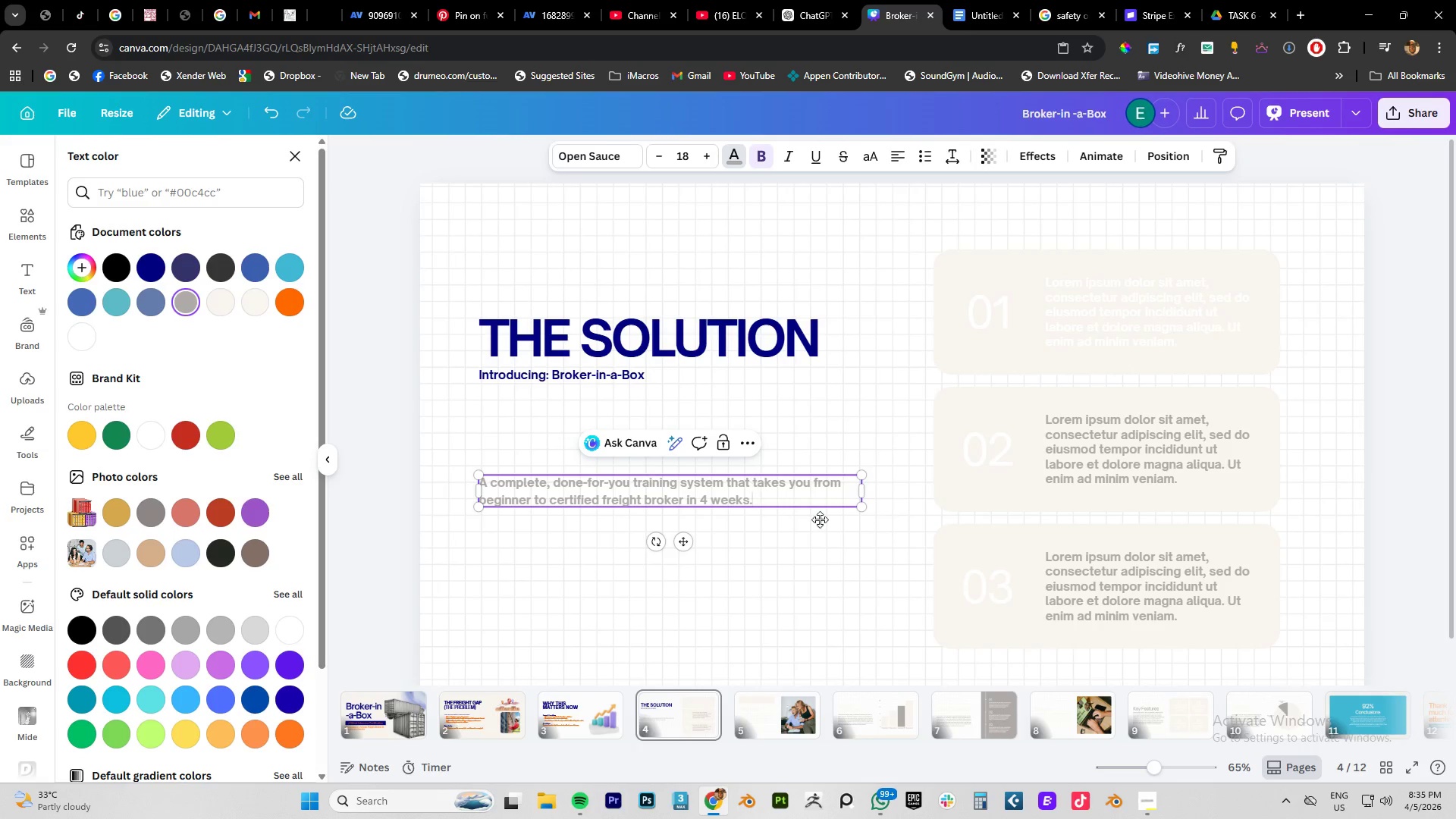 
left_click([791, 601])
 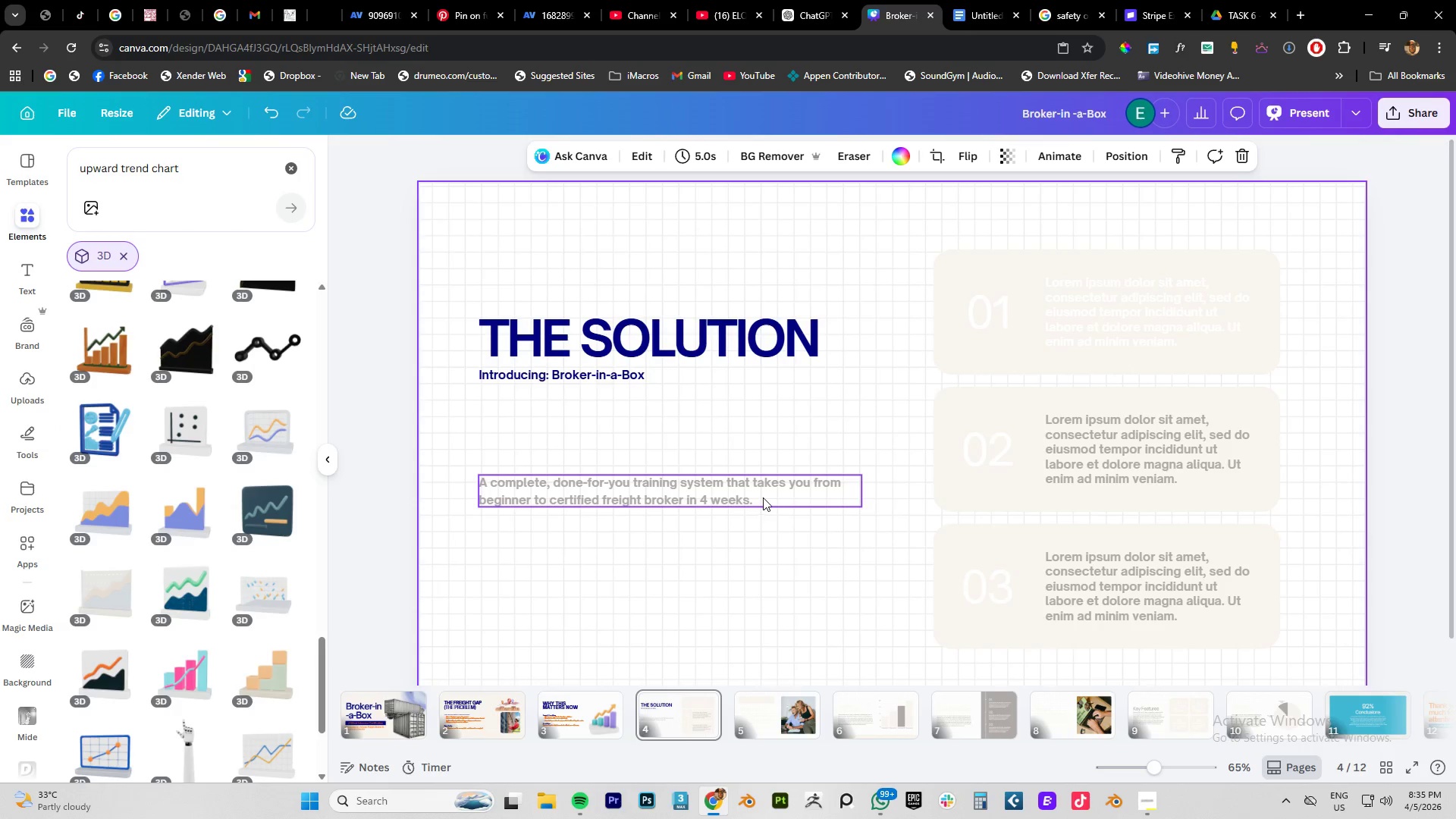 
left_click([762, 497])
 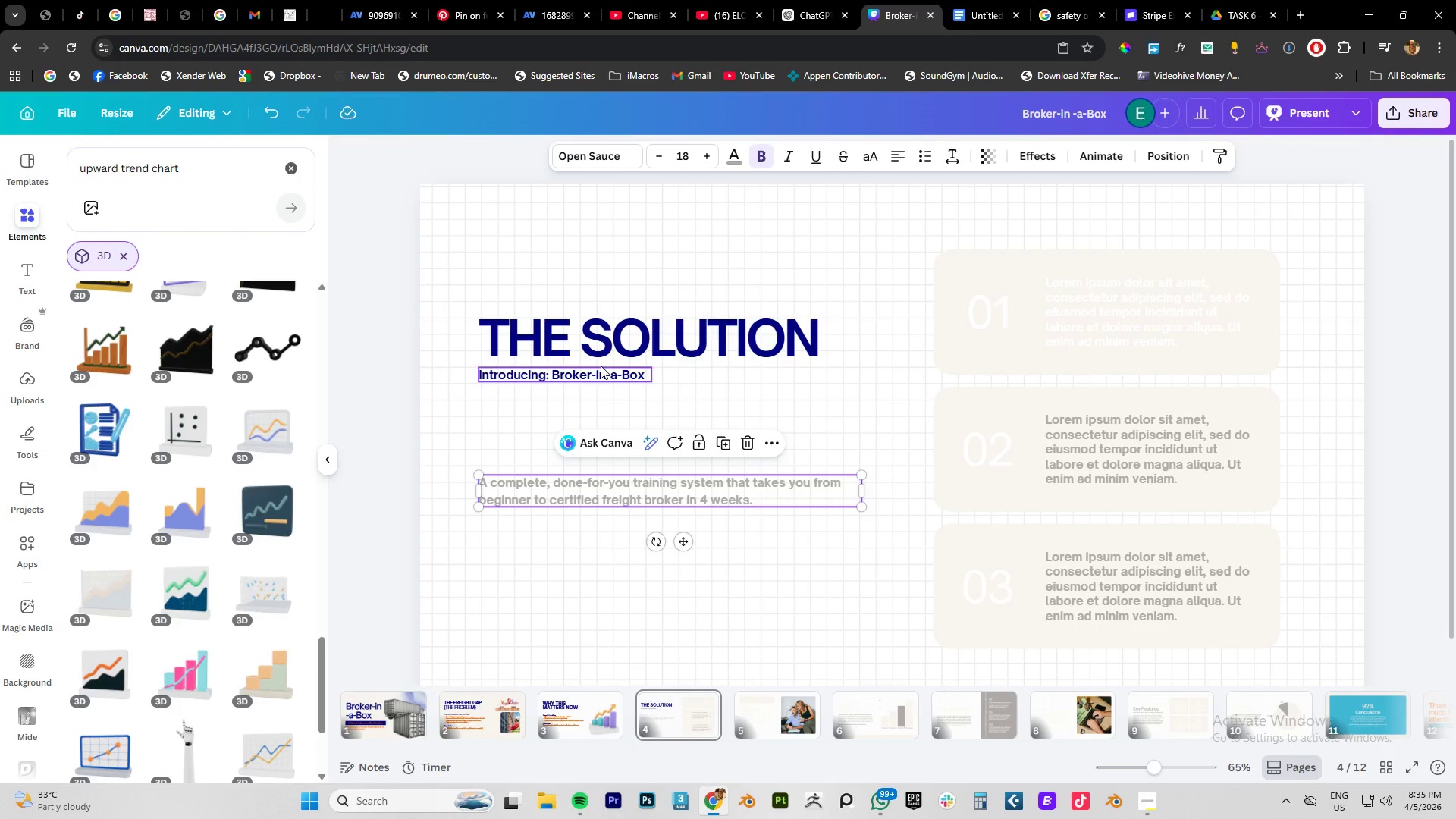 
left_click([599, 375])
 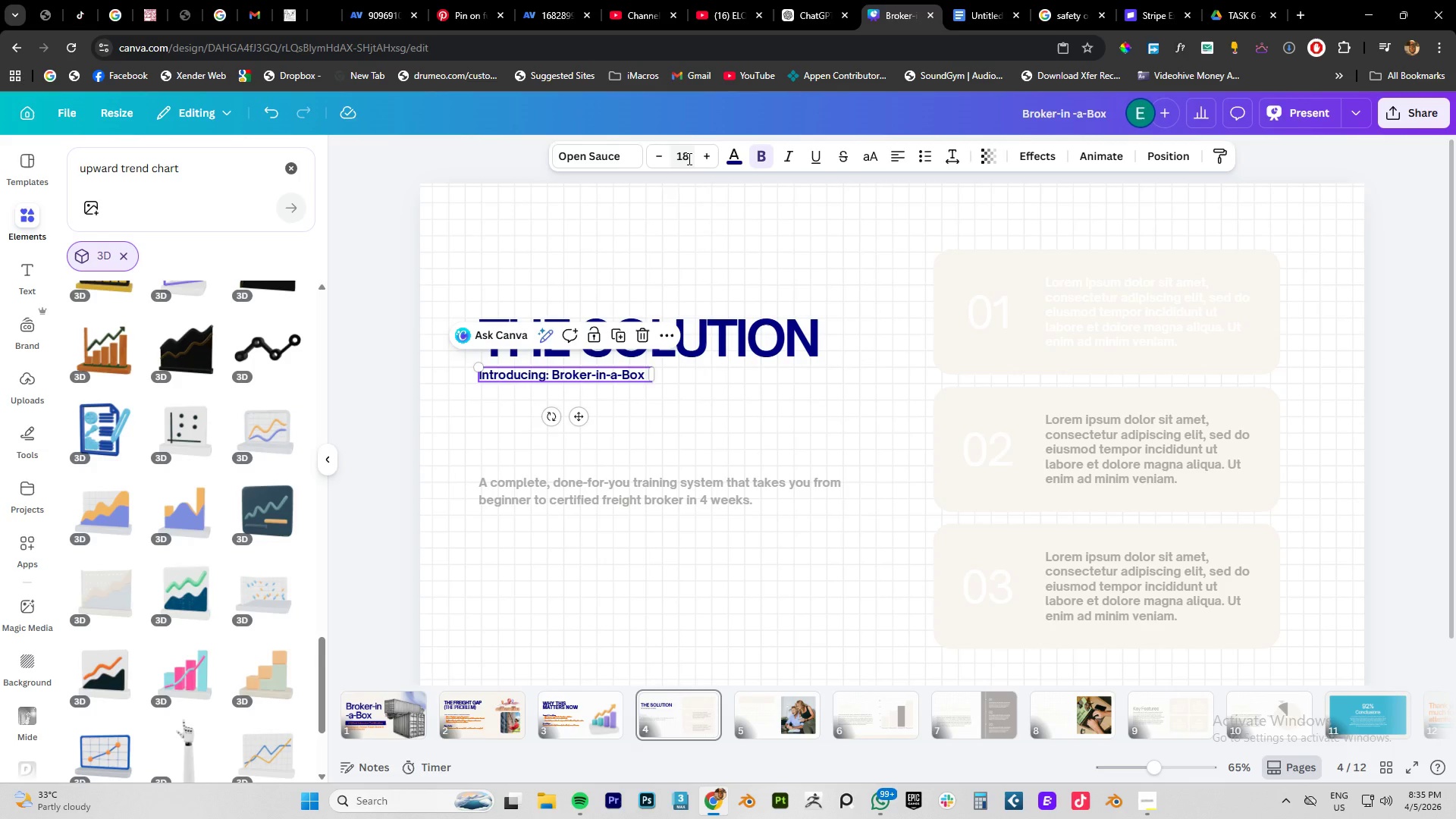 
double_click([688, 158])
 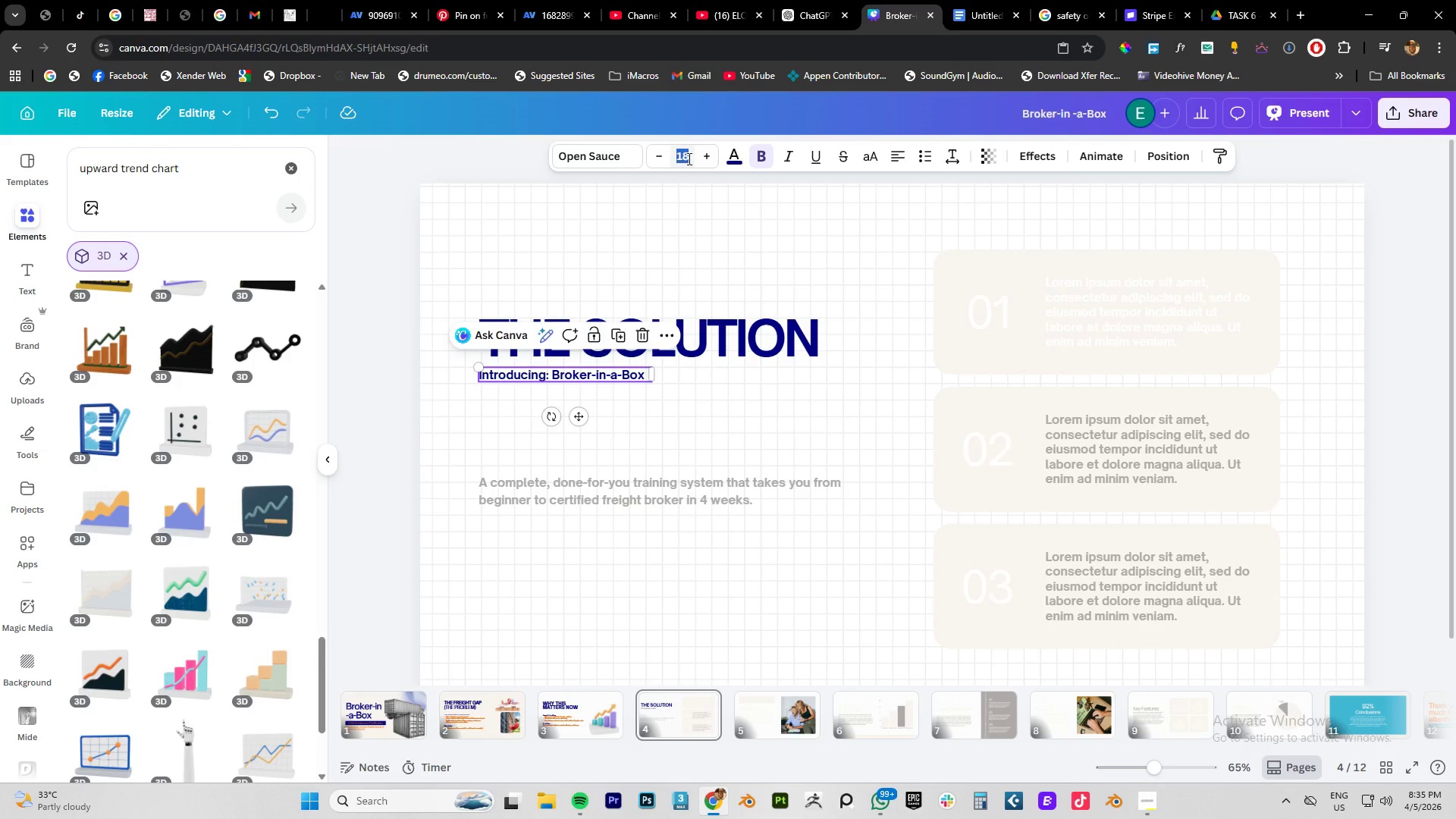 
key(Numpad2)
 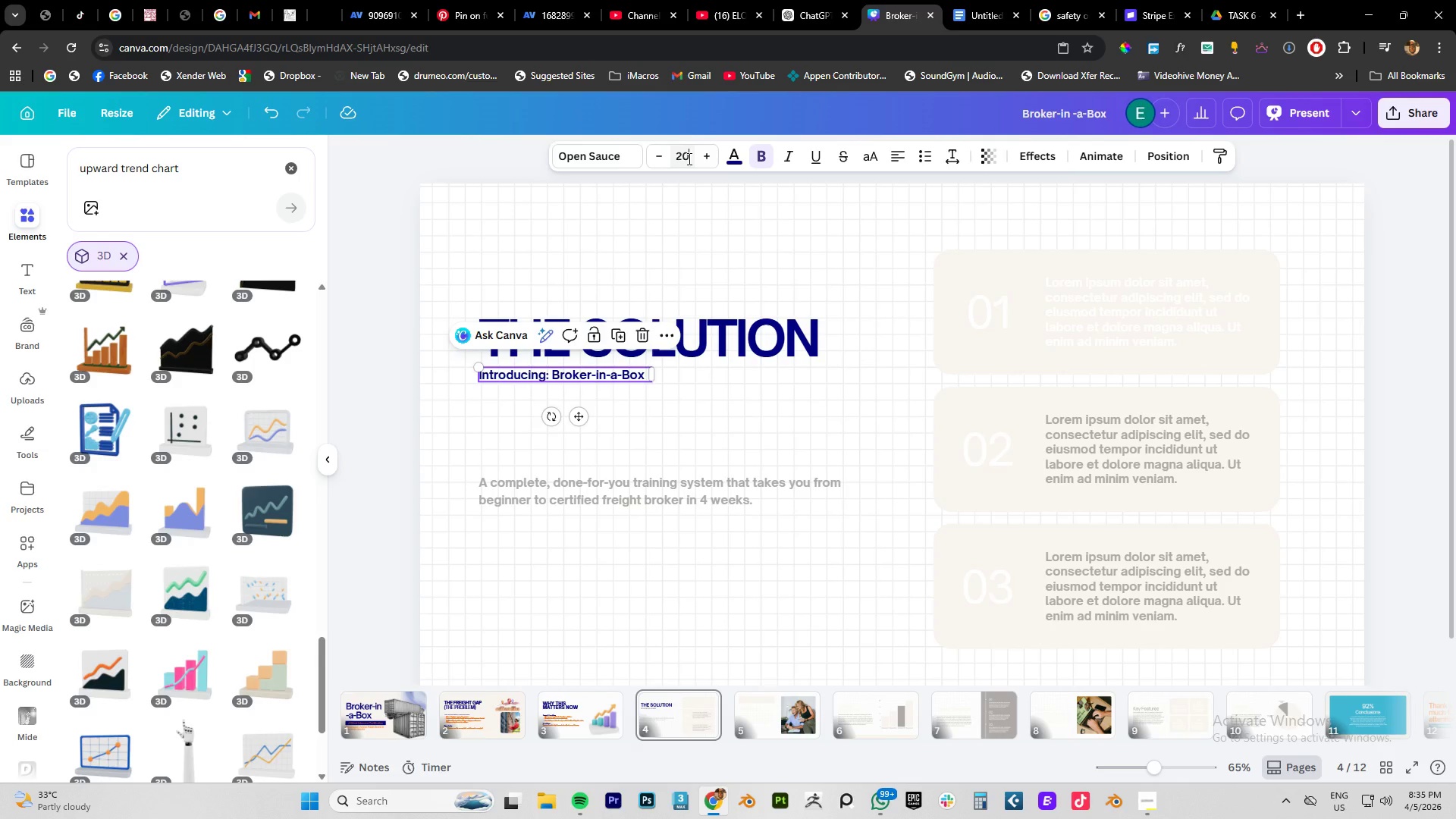 
key(Numpad0)
 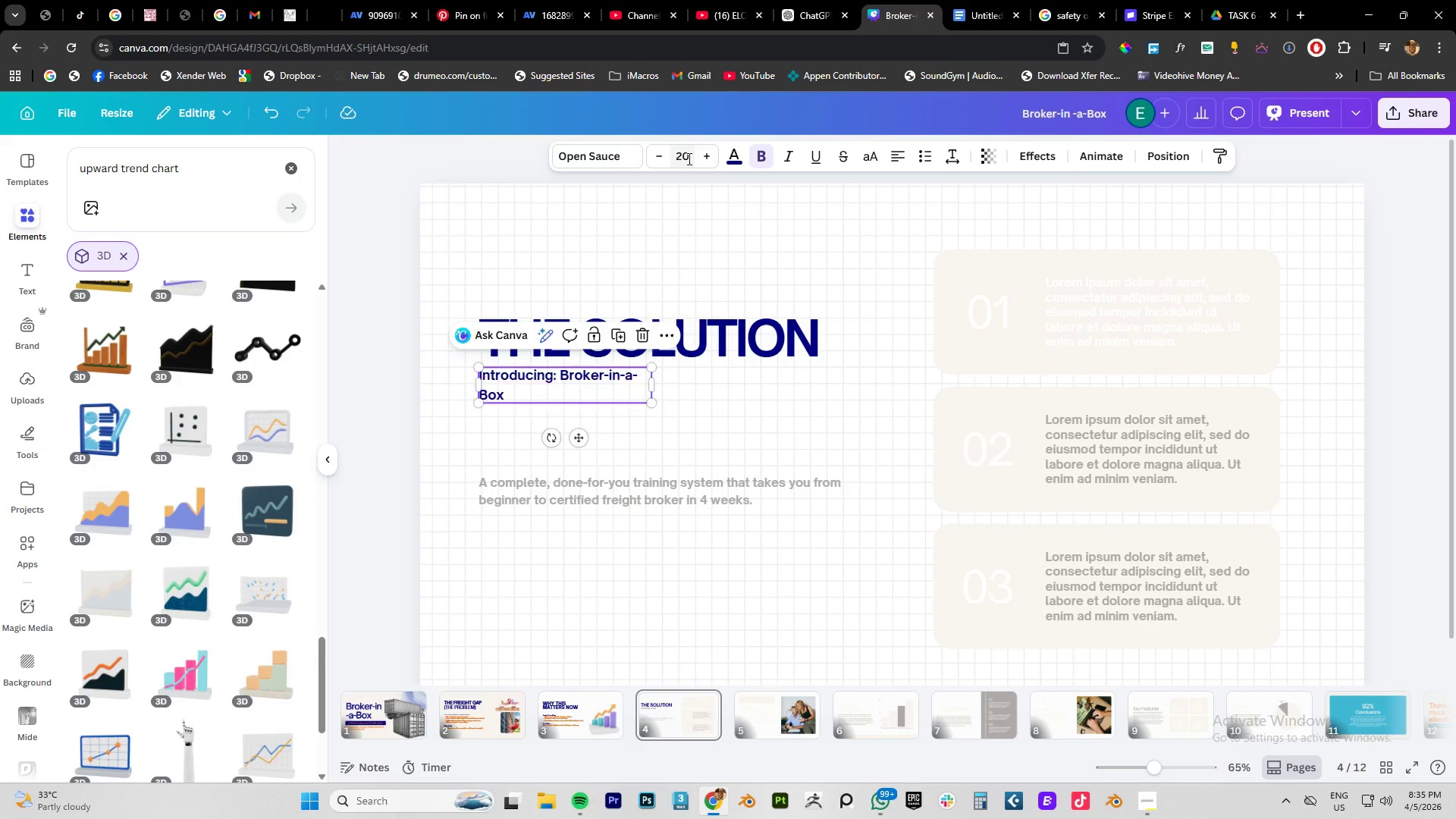 
key(NumpadEnter)
 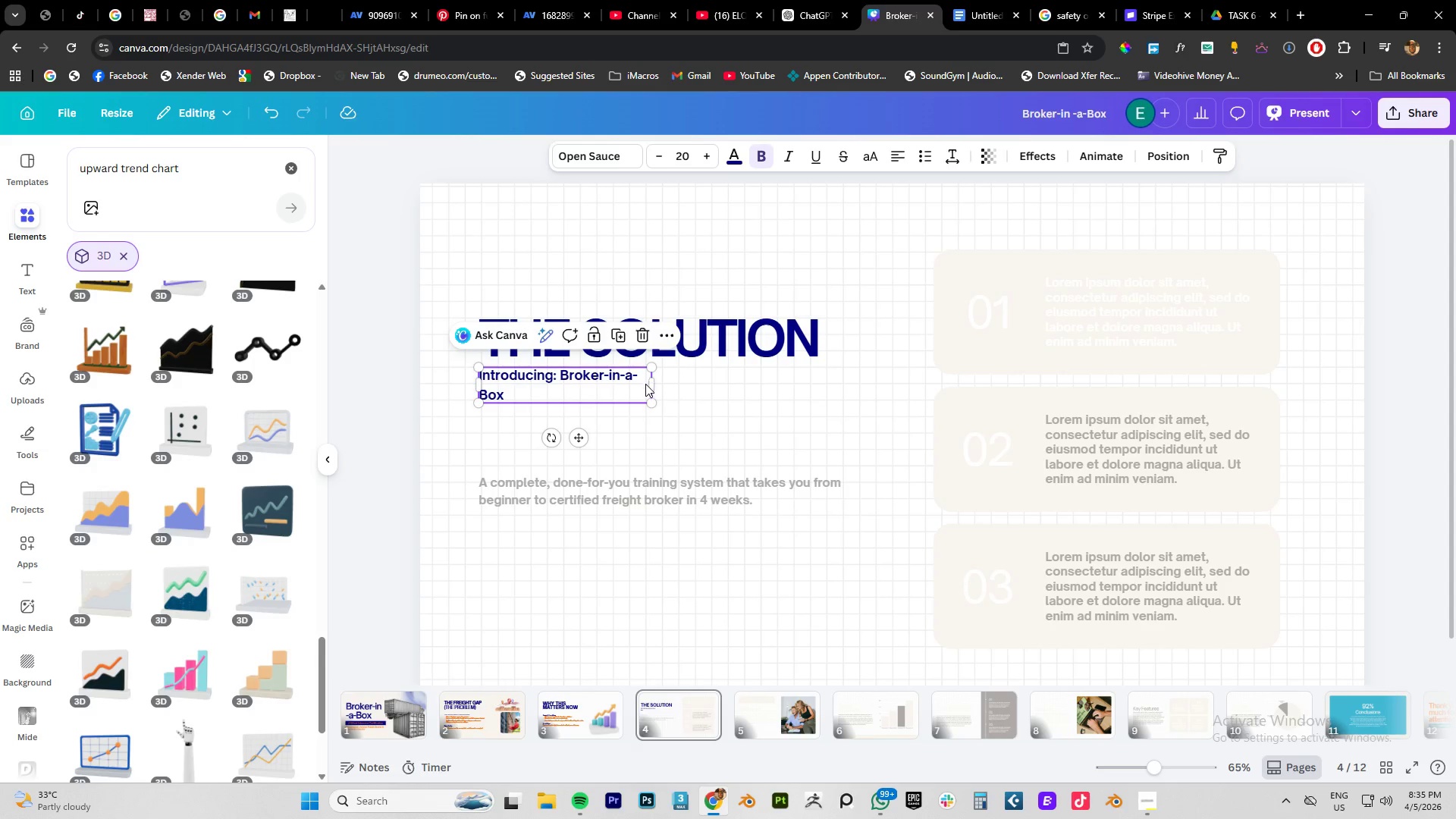 
left_click_drag(start_coordinate=[653, 382], to_coordinate=[670, 383])
 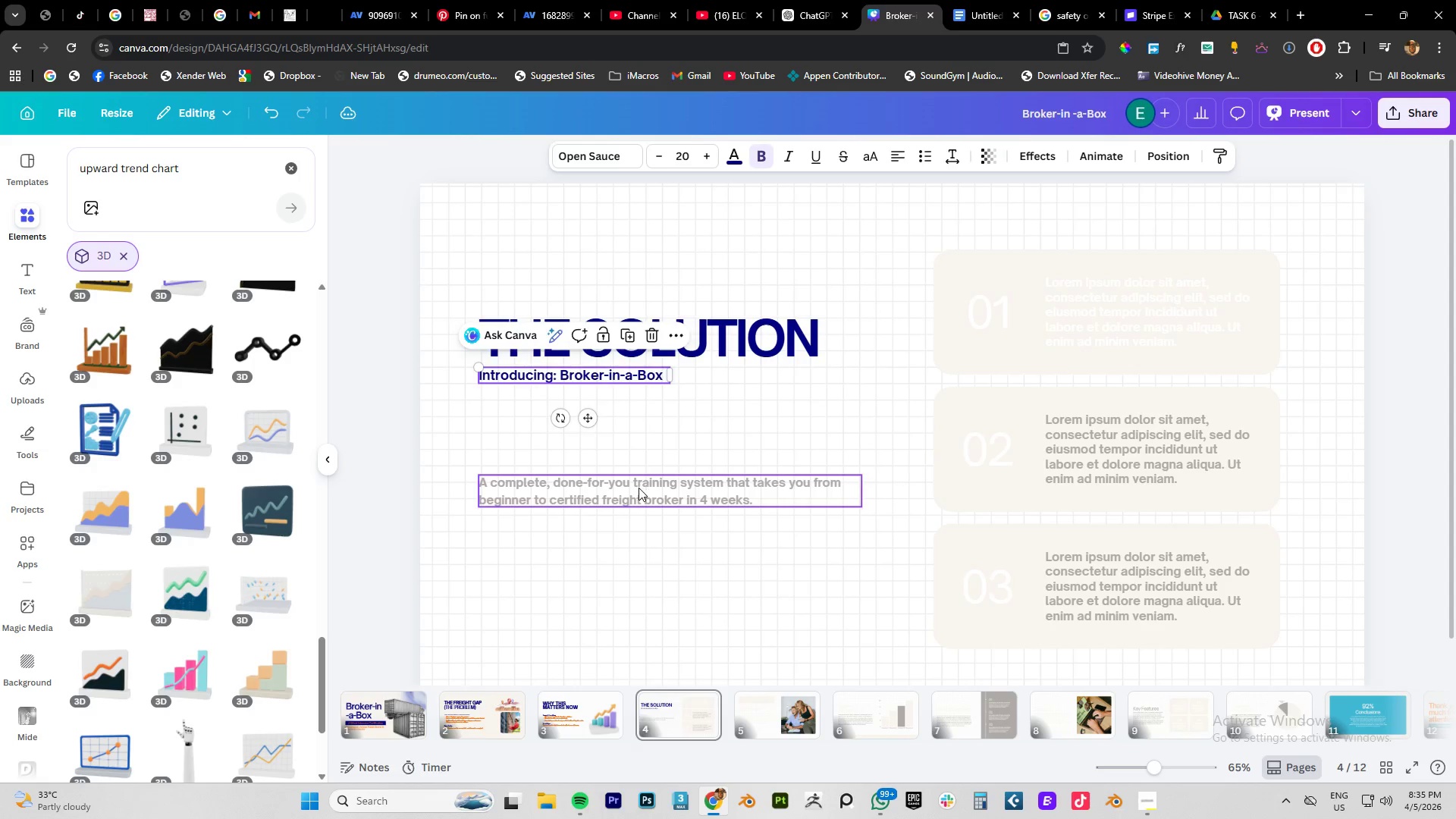 
left_click([639, 488])
 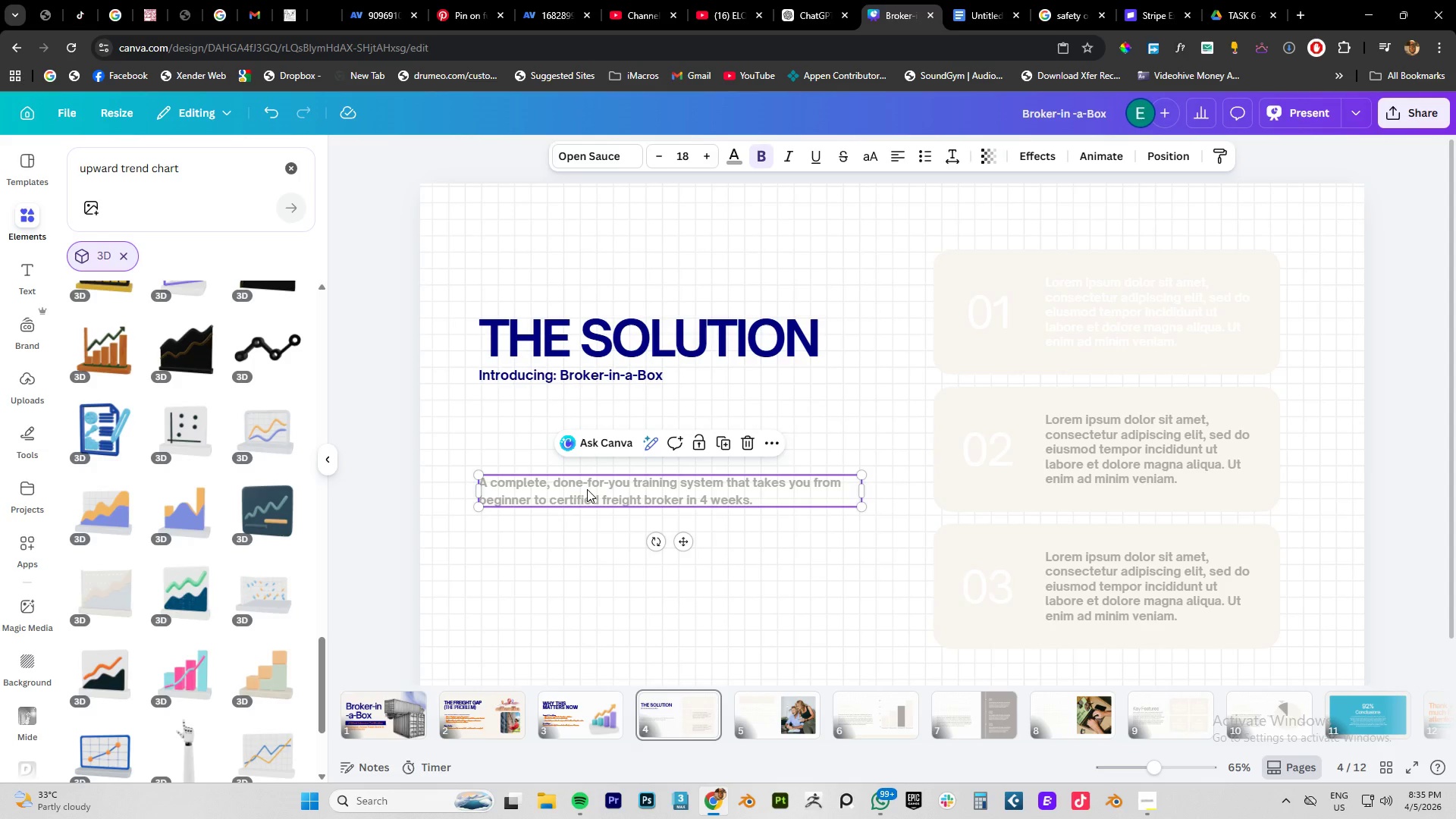 
left_click_drag(start_coordinate=[587, 489], to_coordinate=[584, 438])
 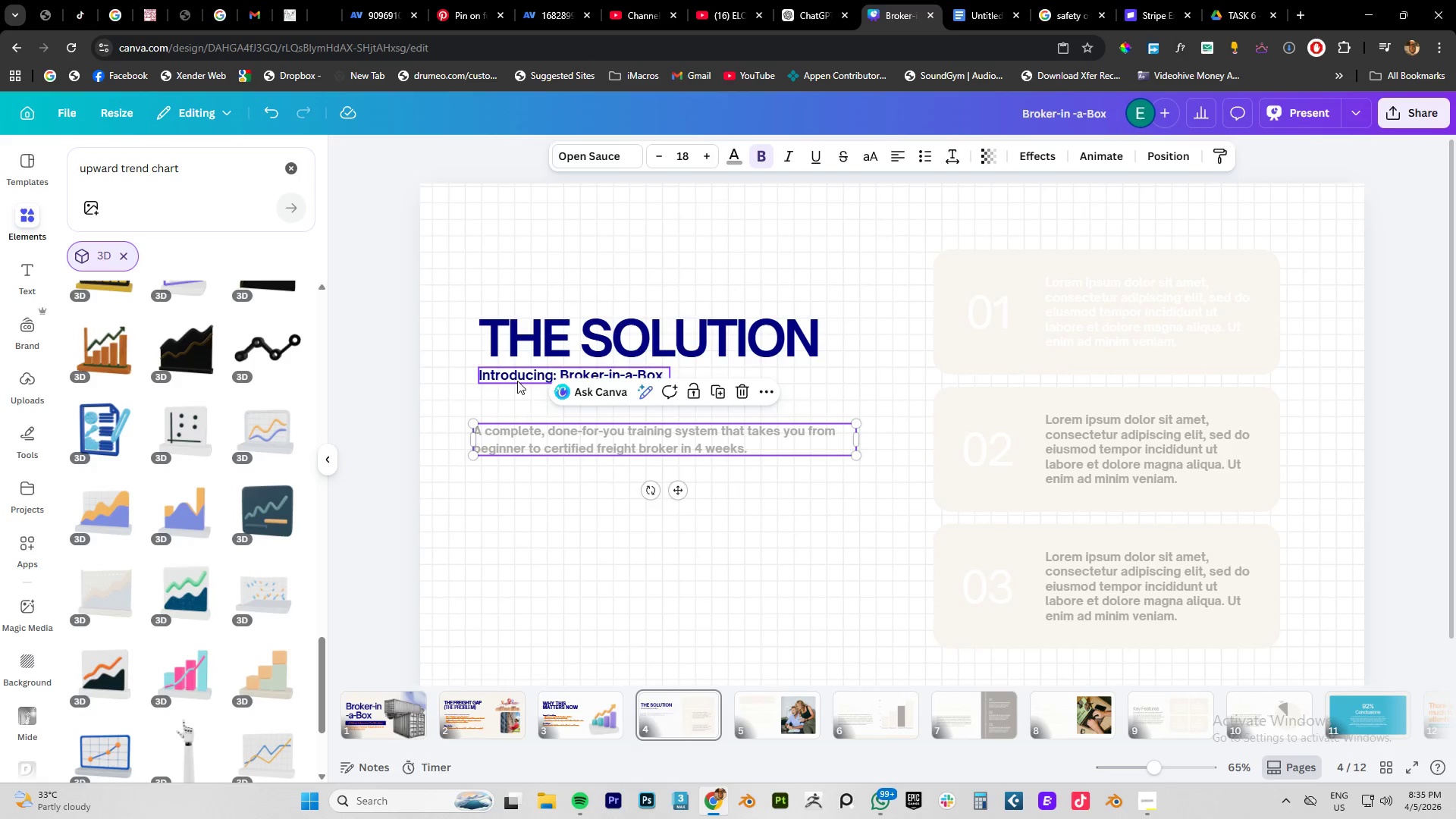 
left_click_drag(start_coordinate=[517, 381], to_coordinate=[513, 381])
 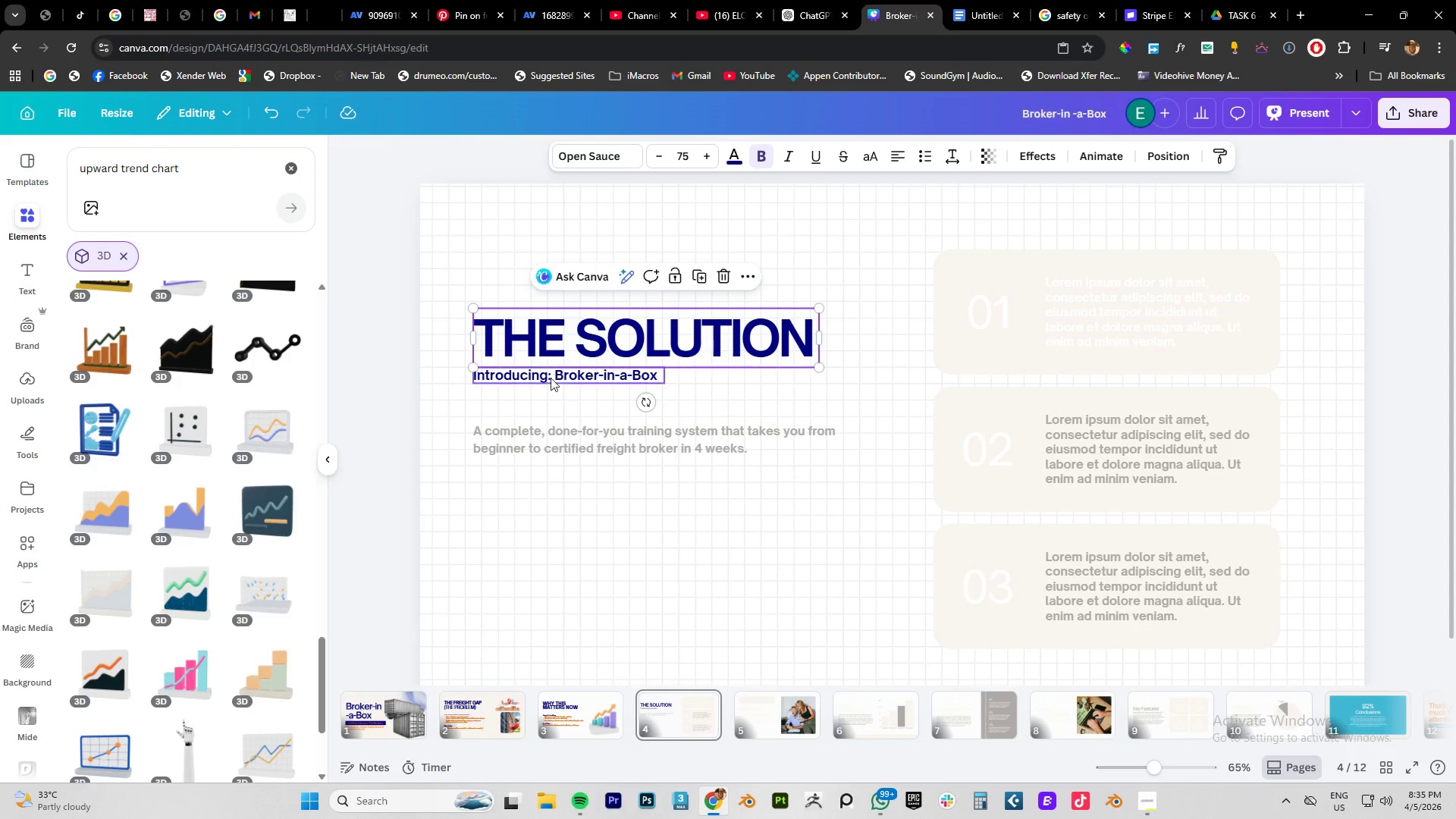 
left_click([557, 448])
 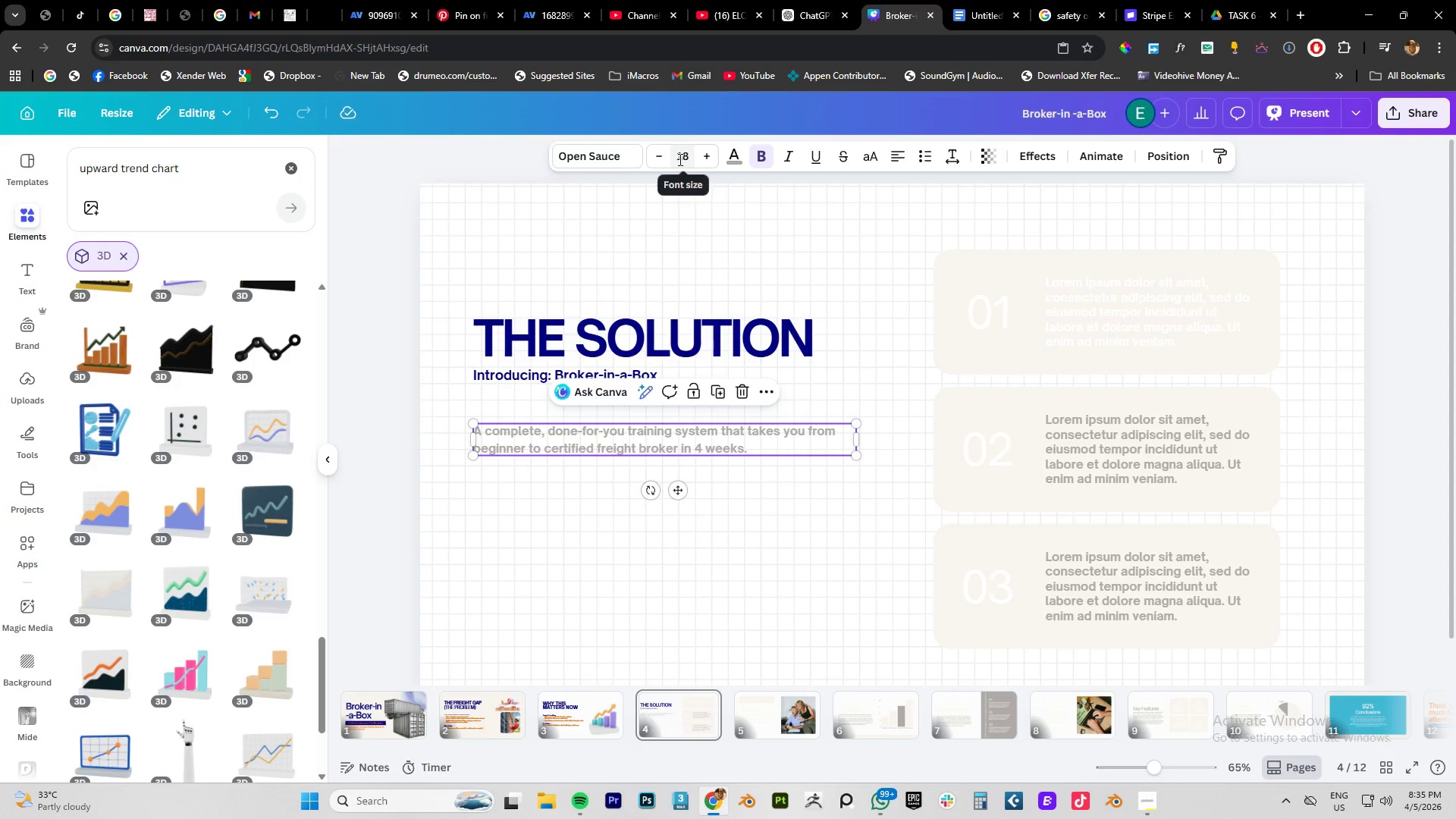 
double_click([679, 159])
 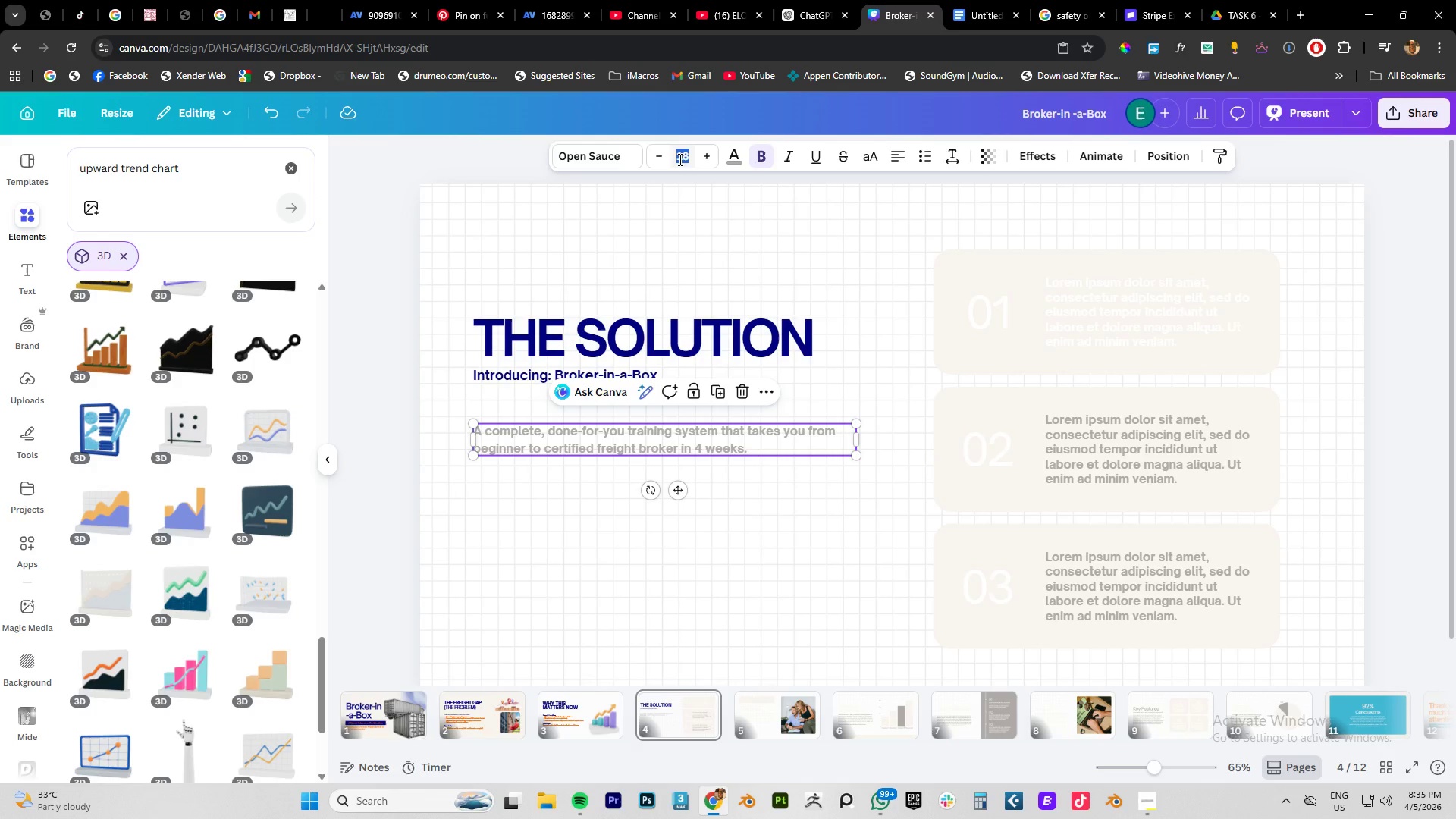 
key(Numpad2)
 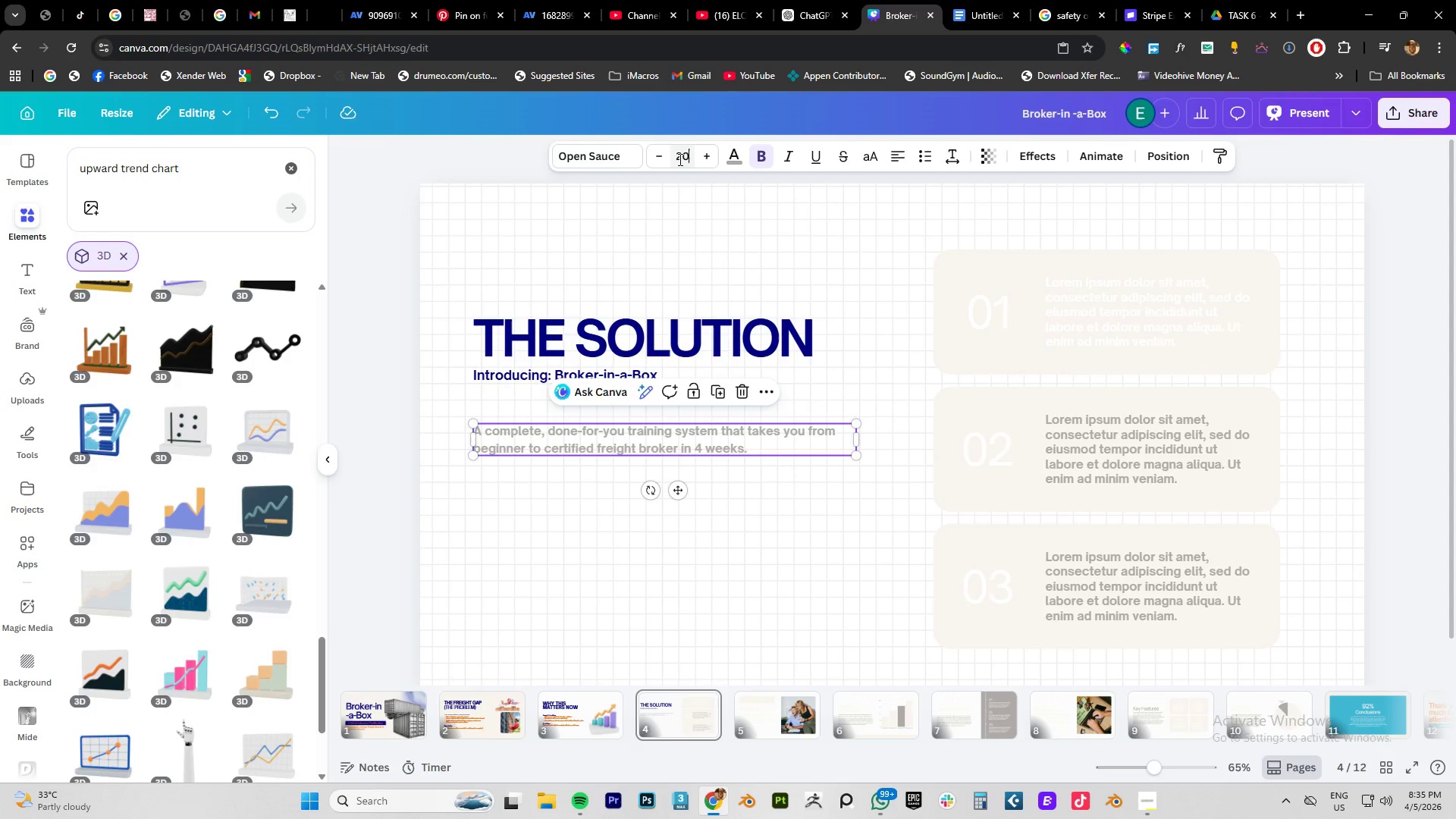 
key(Numpad0)
 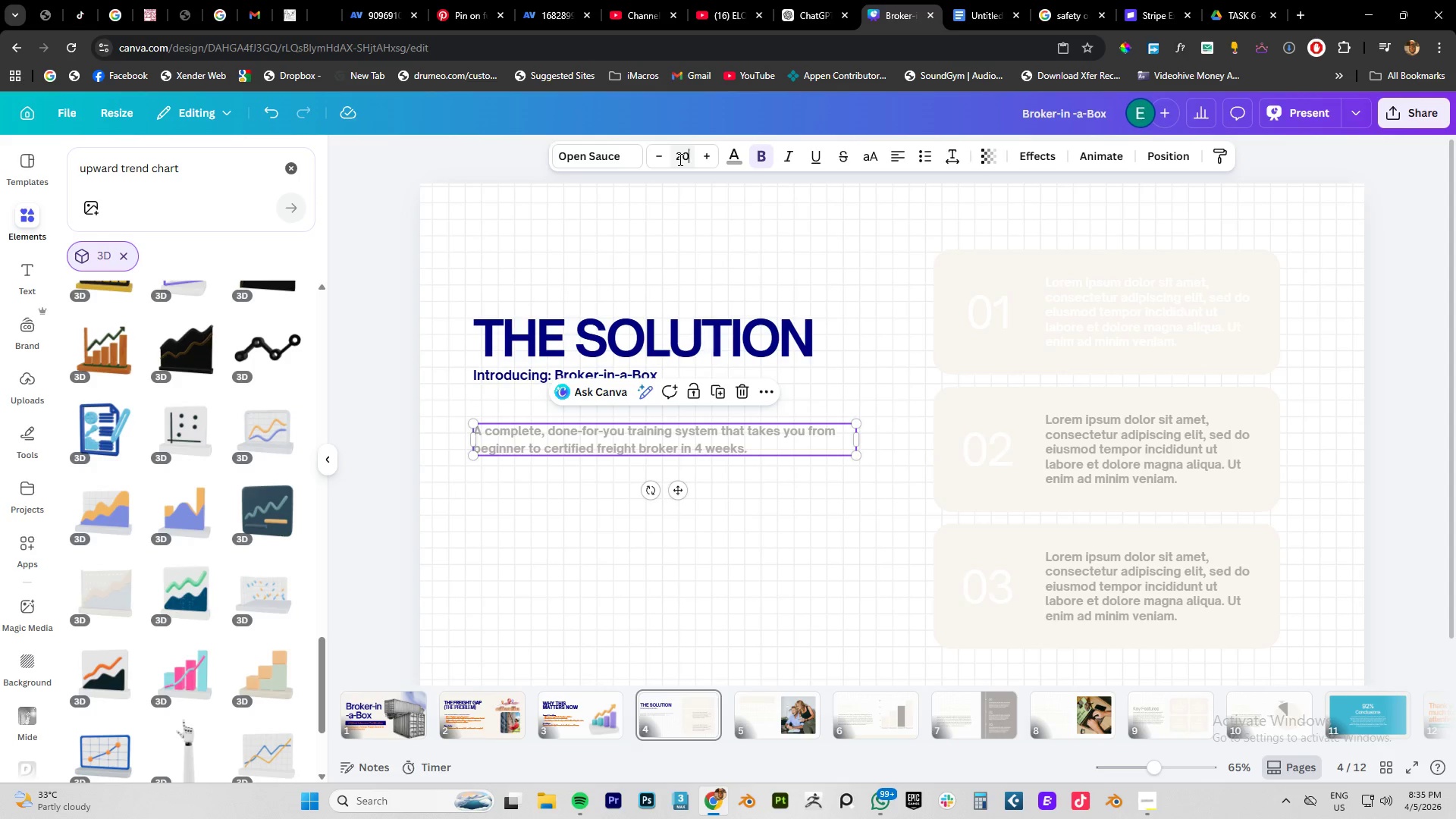 
key(NumpadEnter)
 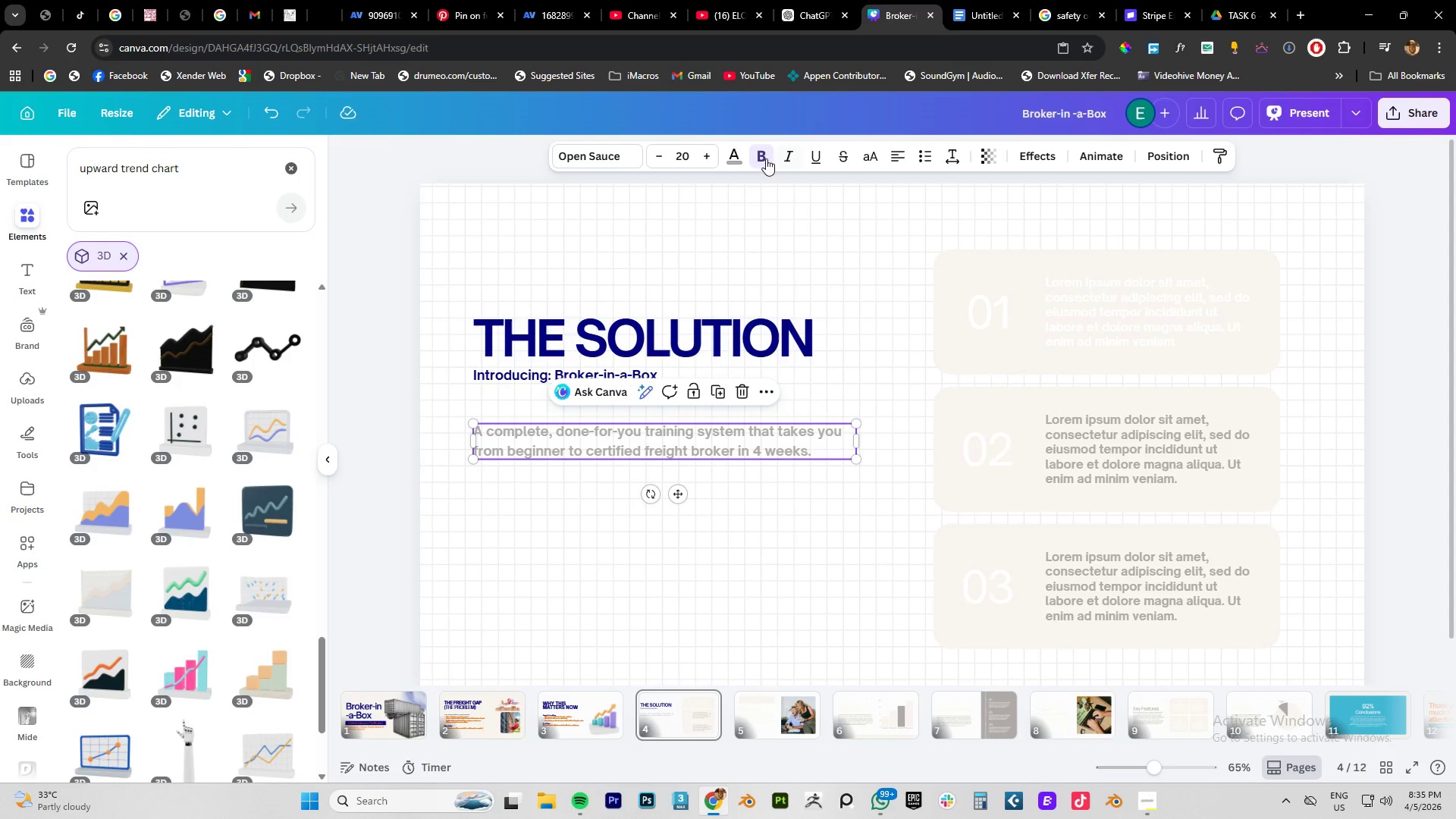 
left_click([764, 158])
 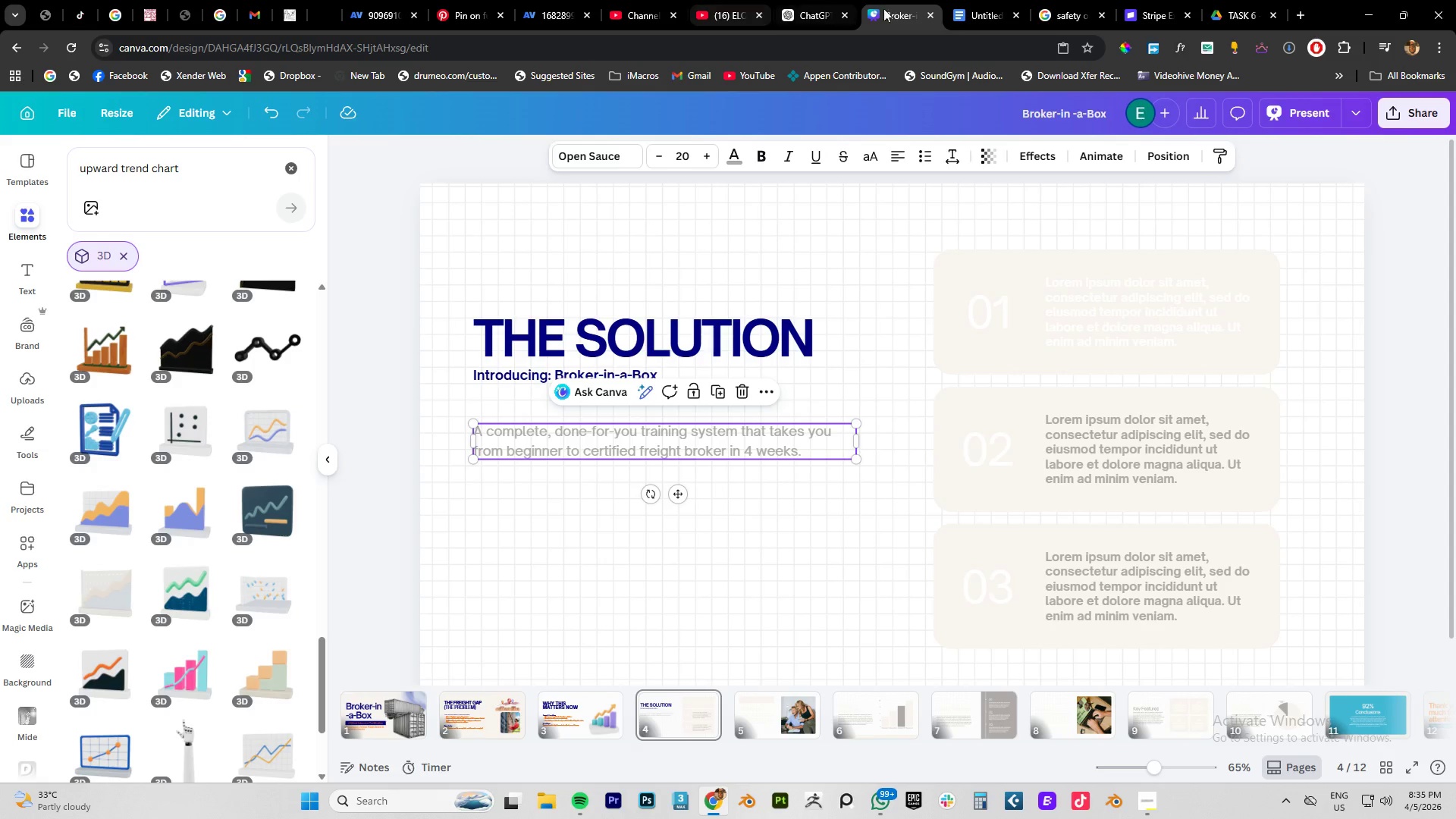 
wait(5.56)
 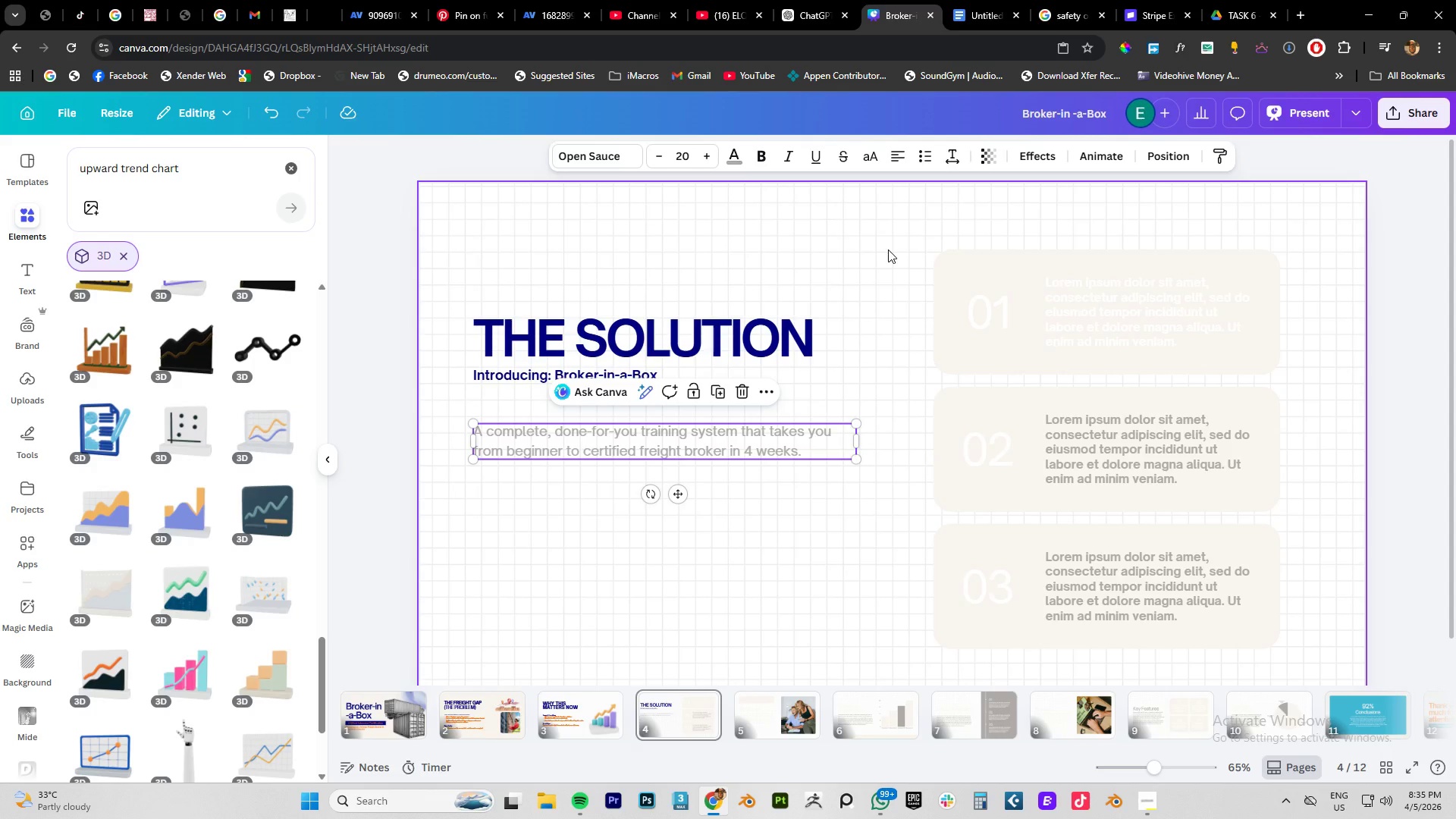 
left_click([971, 14])
 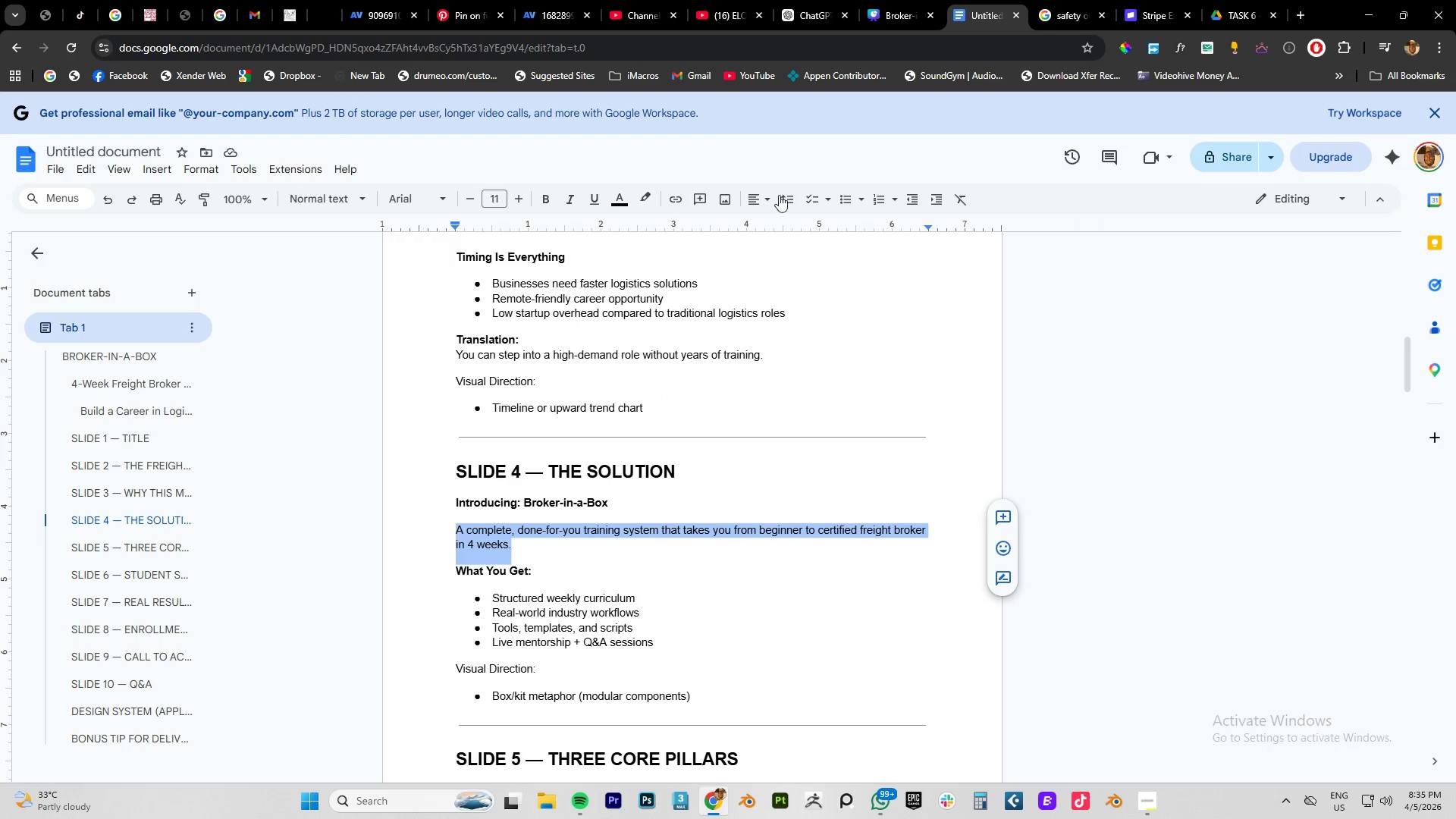 
left_click([880, 13])
 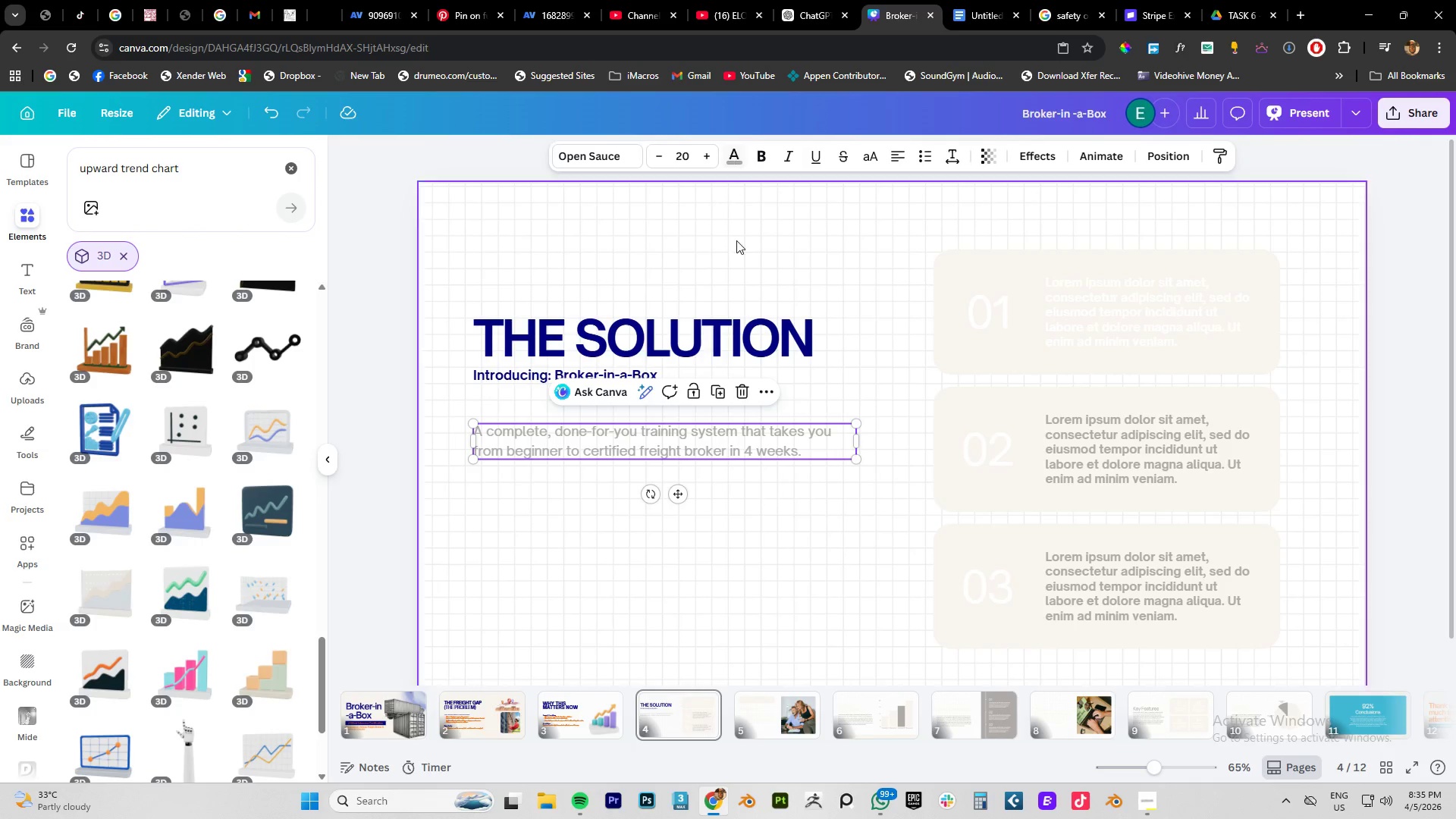 
double_click([805, 445])
 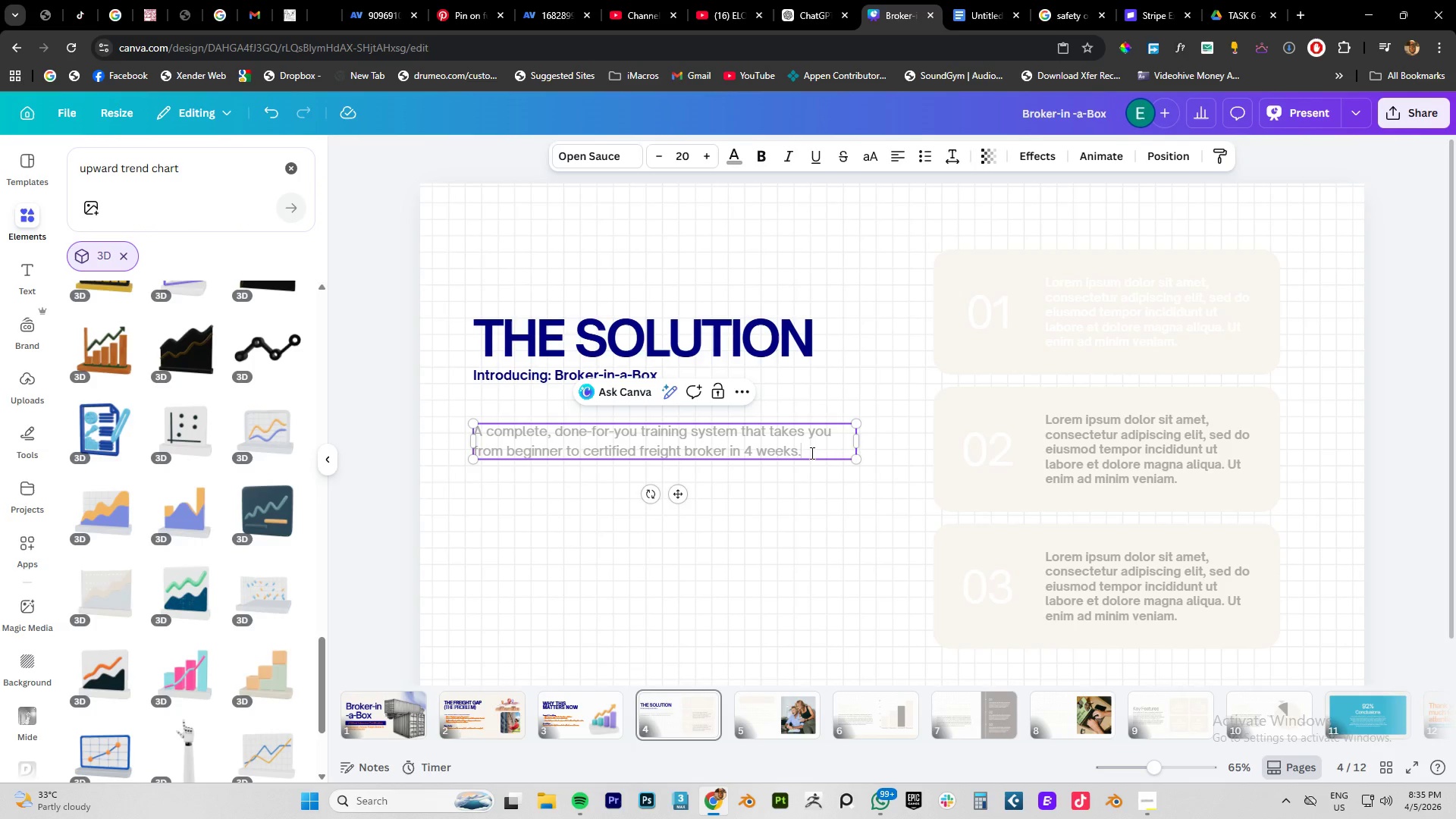 
triple_click([811, 453])
 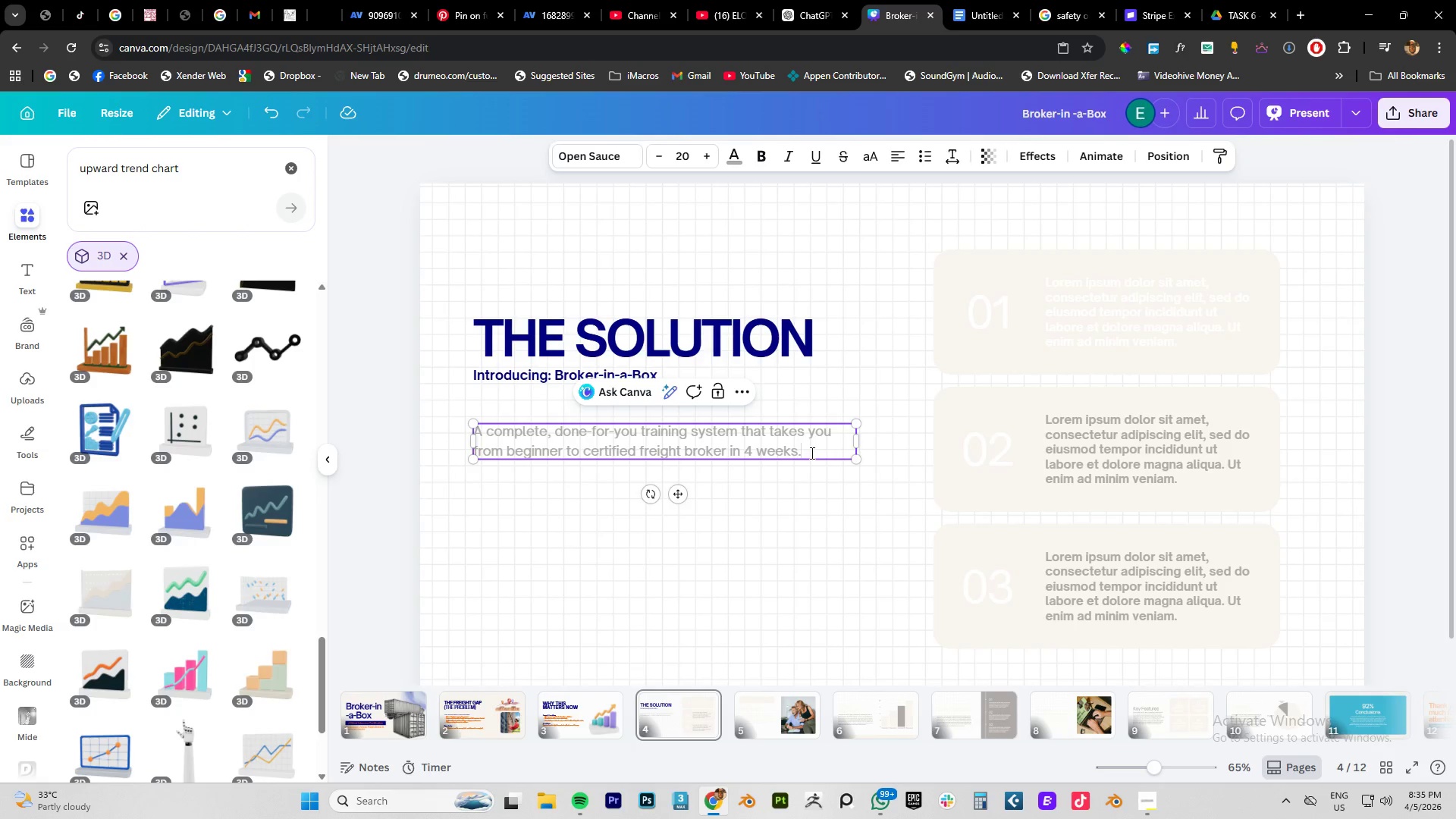 
key(Enter)
 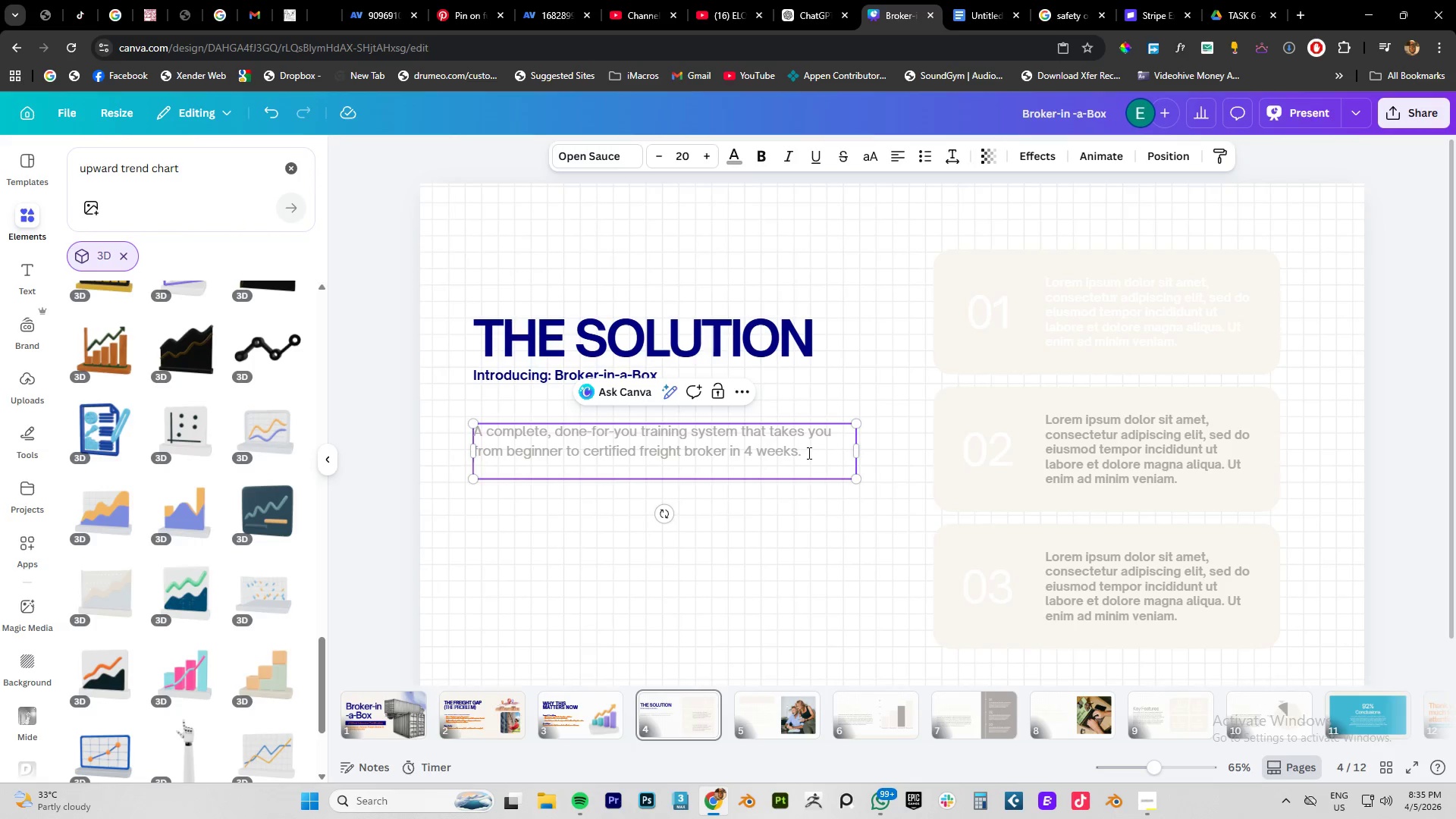 
key(Enter)
 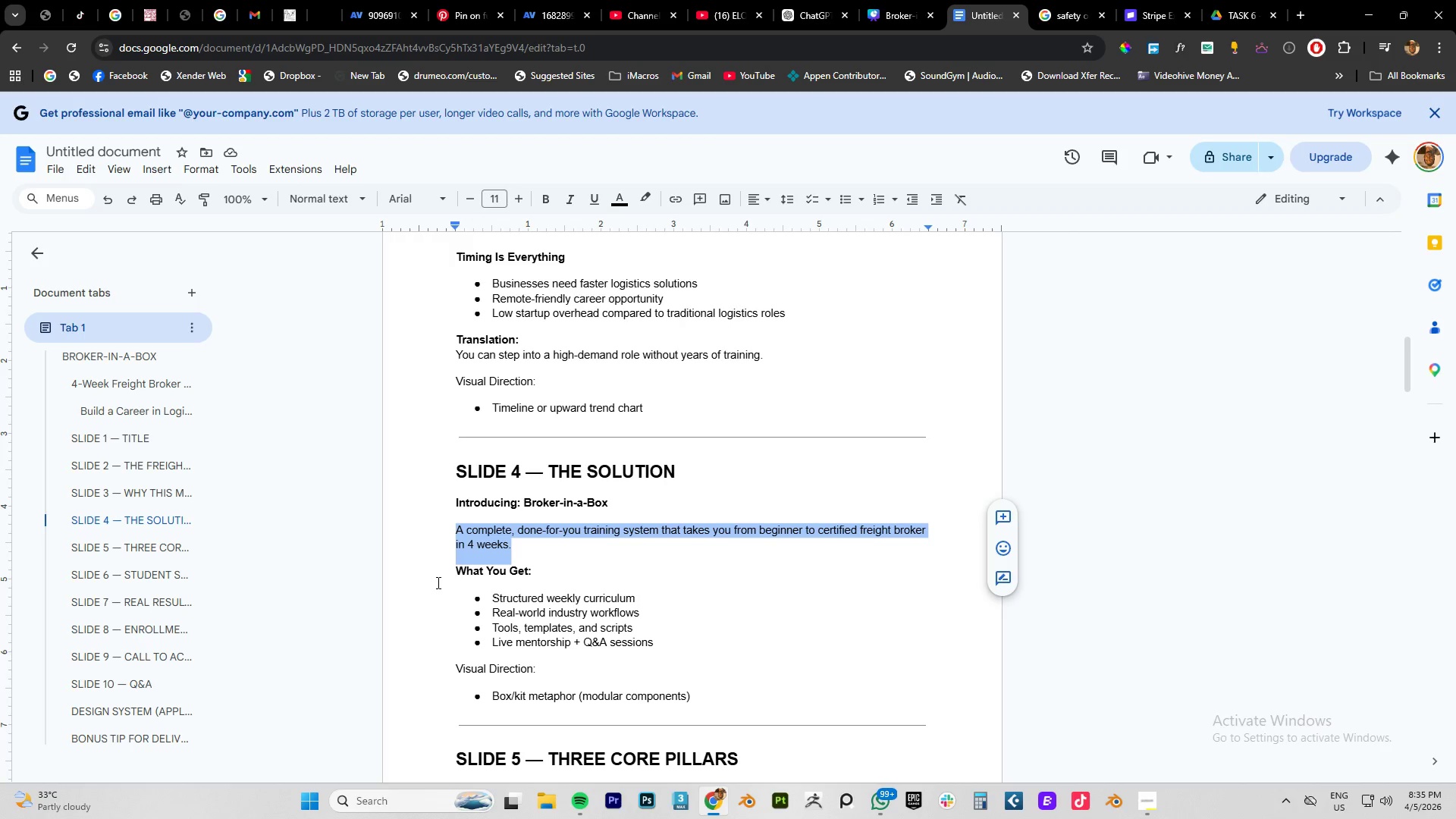 
left_click_drag(start_coordinate=[456, 576], to_coordinate=[654, 643])
 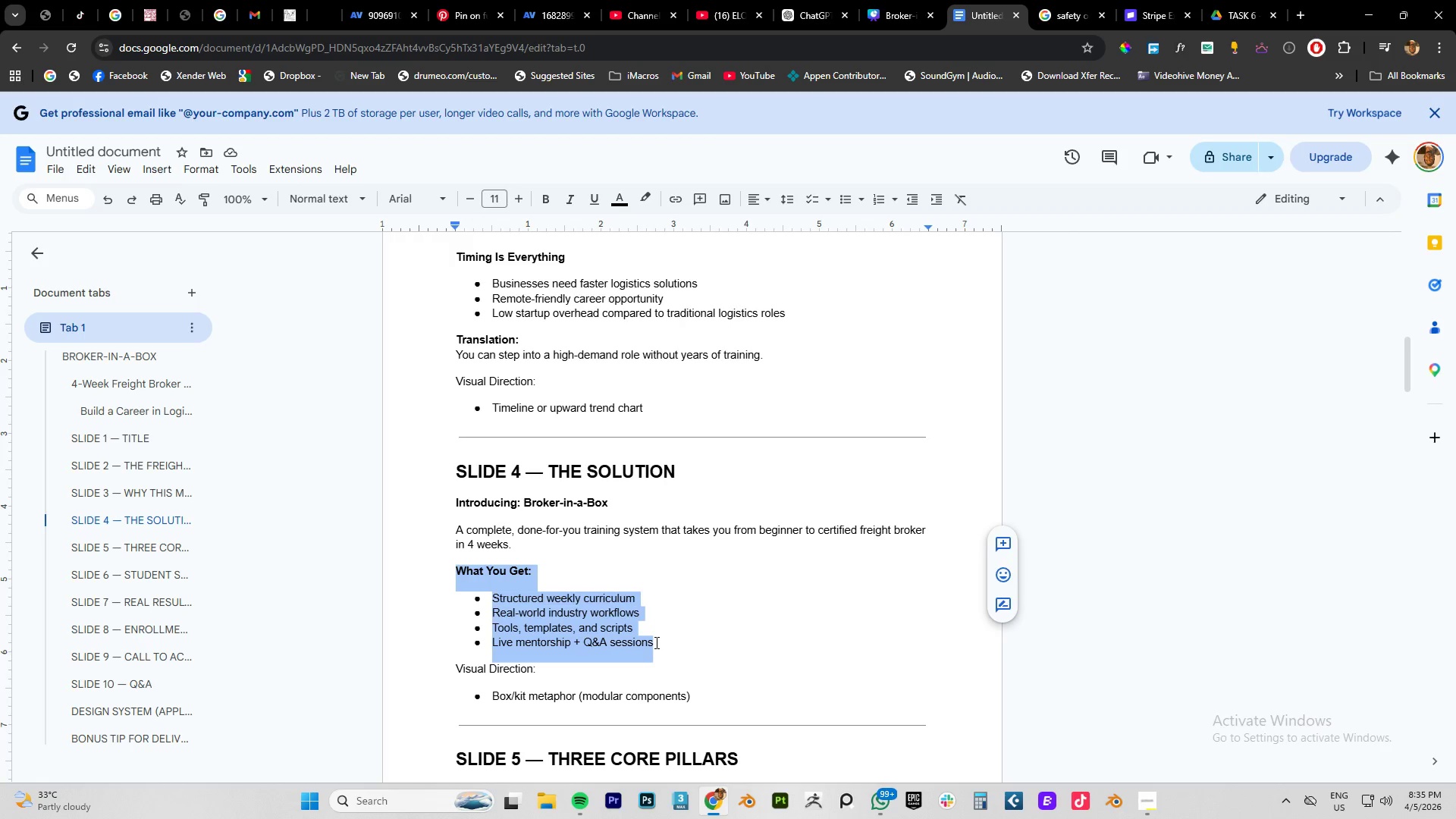 
key(Control+C)
 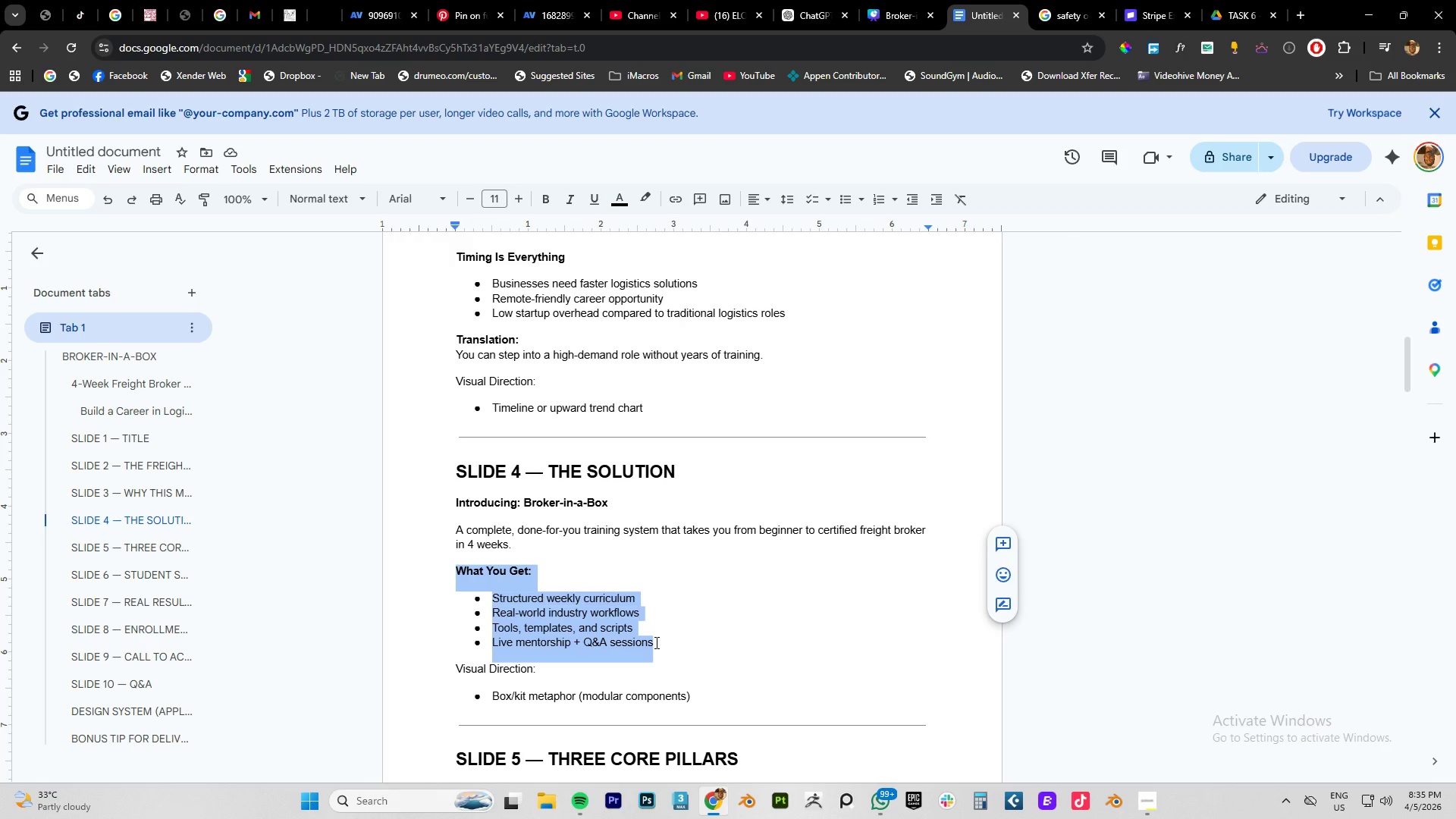 
key(Control+C)
 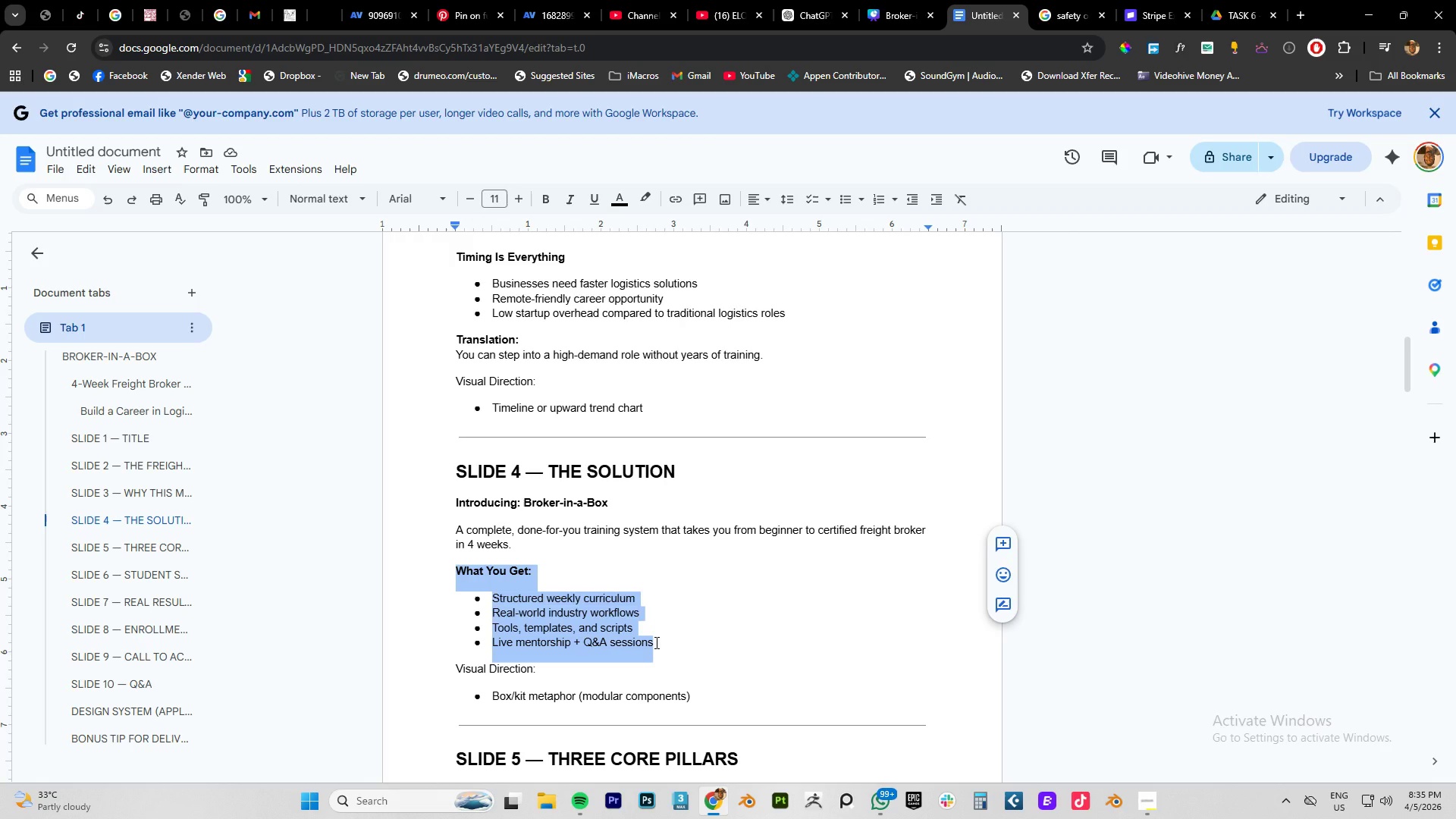 
key(Control+C)
 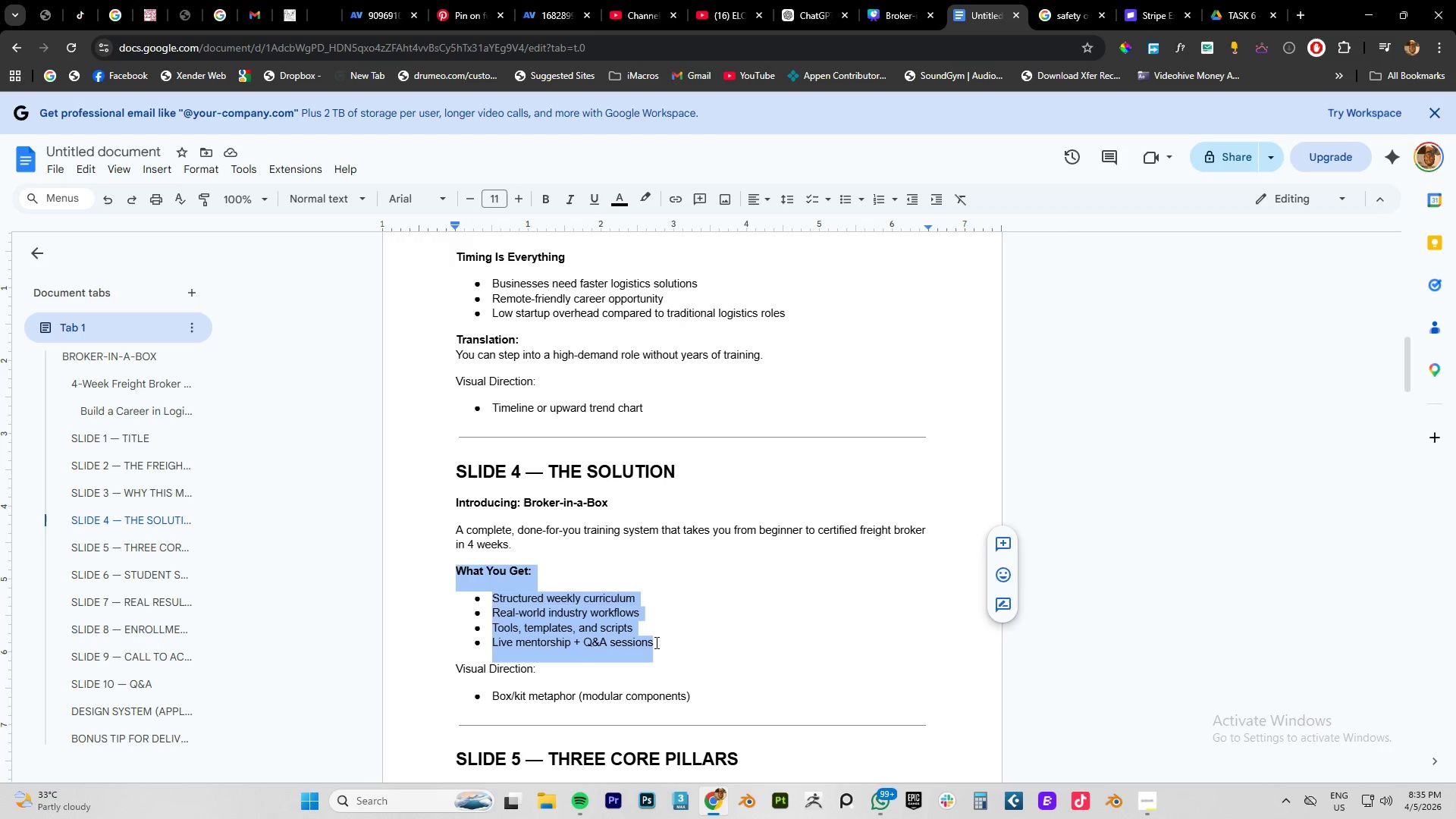 
key(Control+C)
 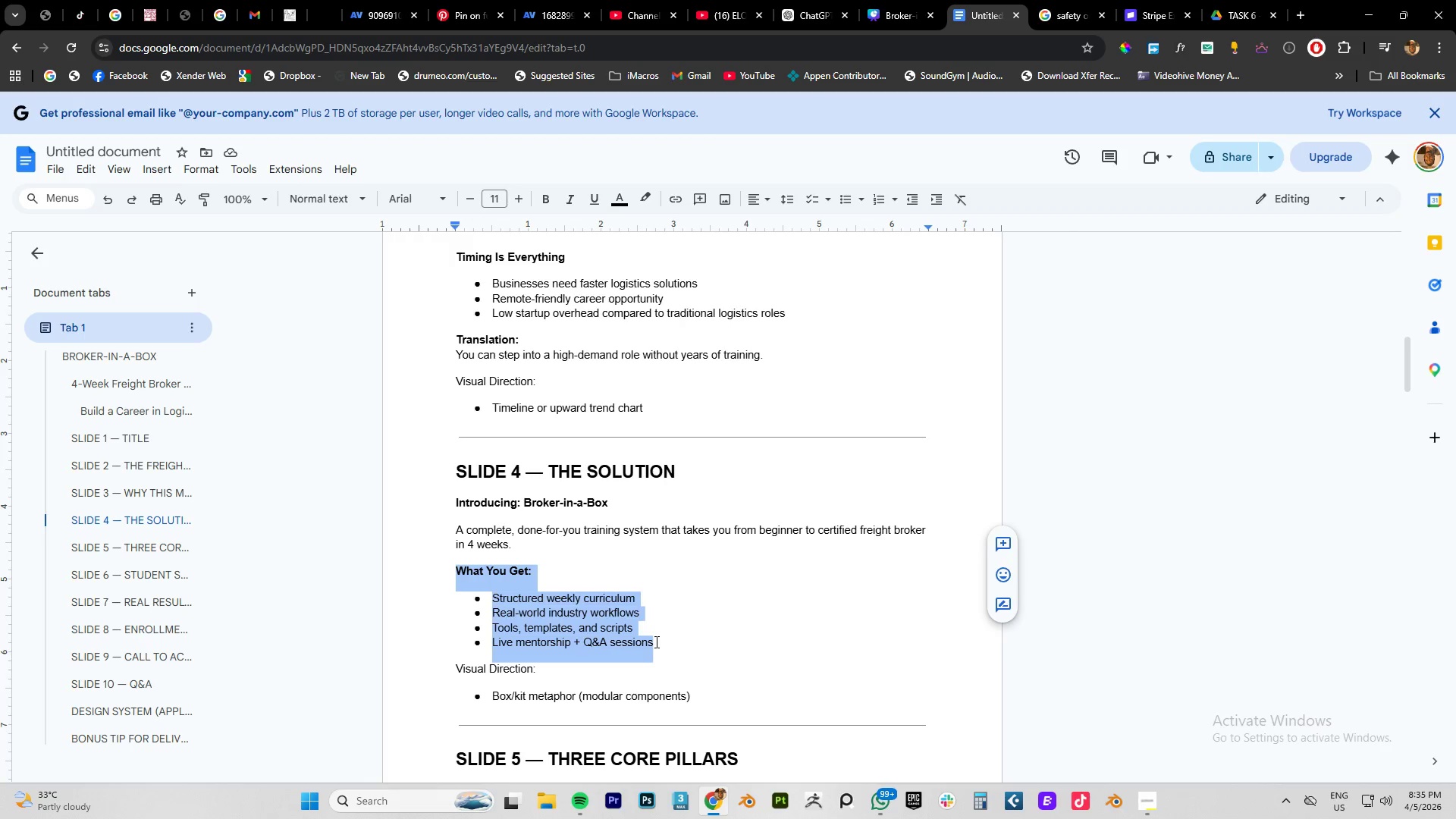 
key(Control+C)
 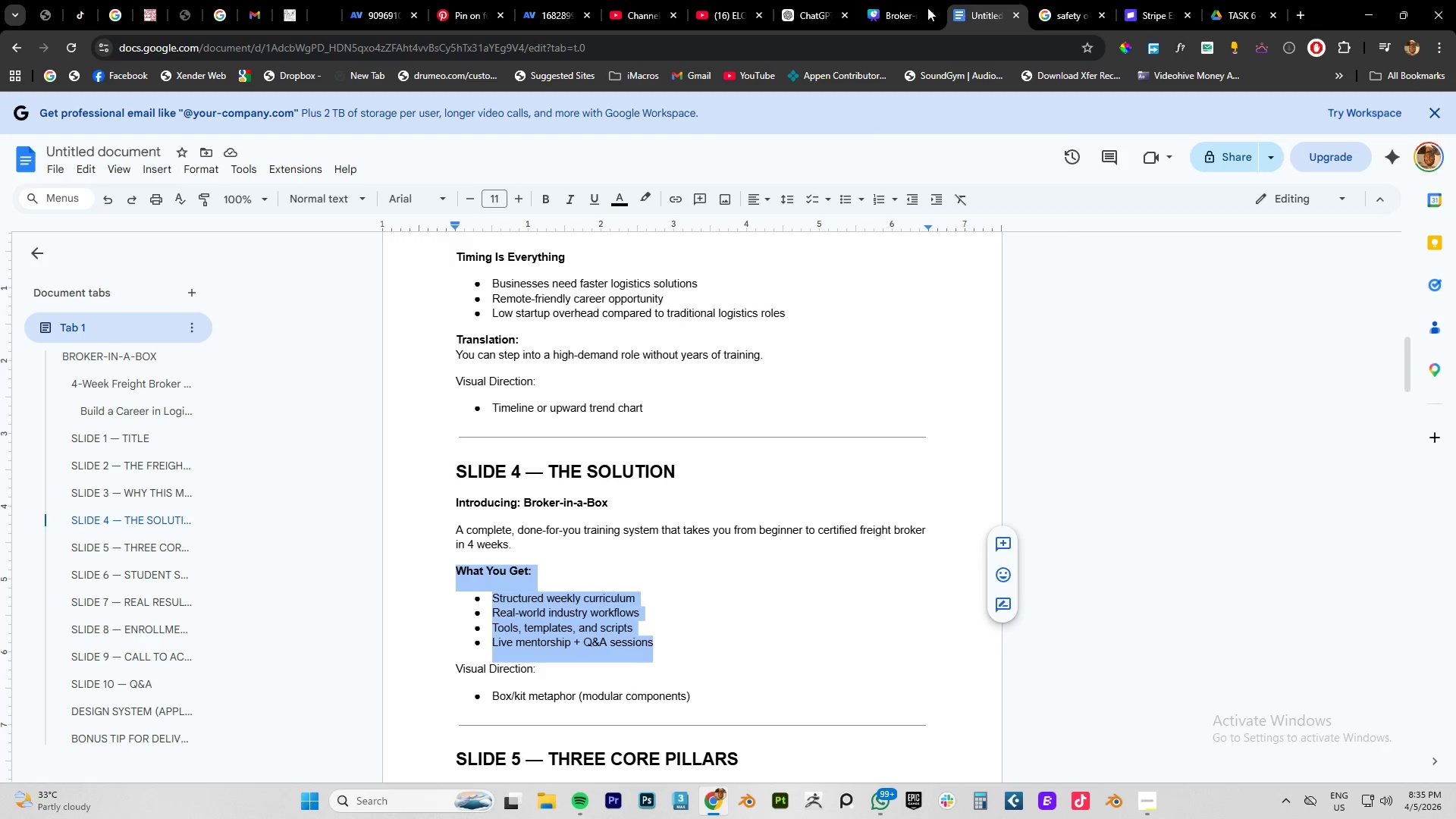 
left_click([881, 22])
 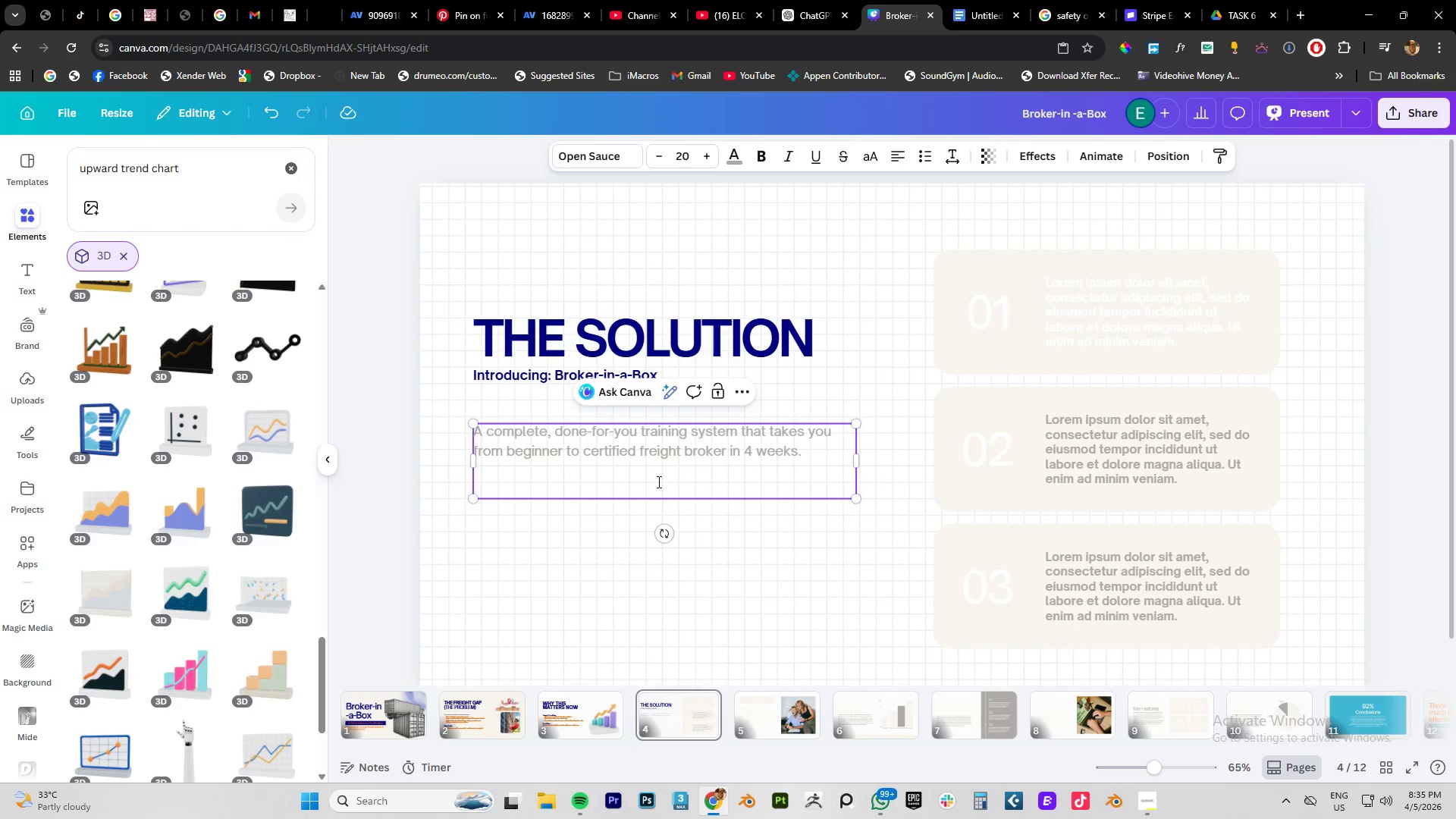 
left_click([652, 484])
 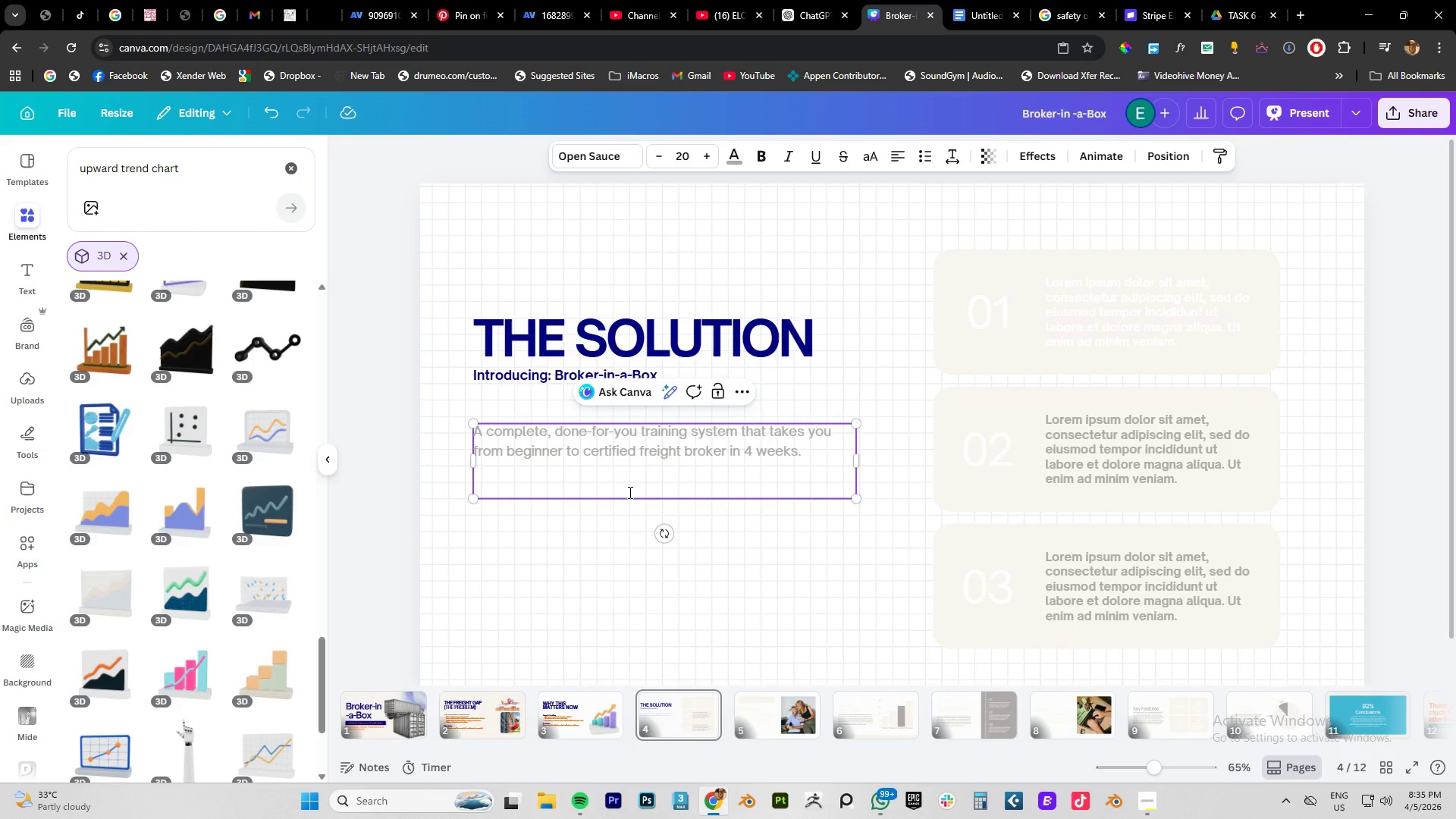 
left_click([629, 492])
 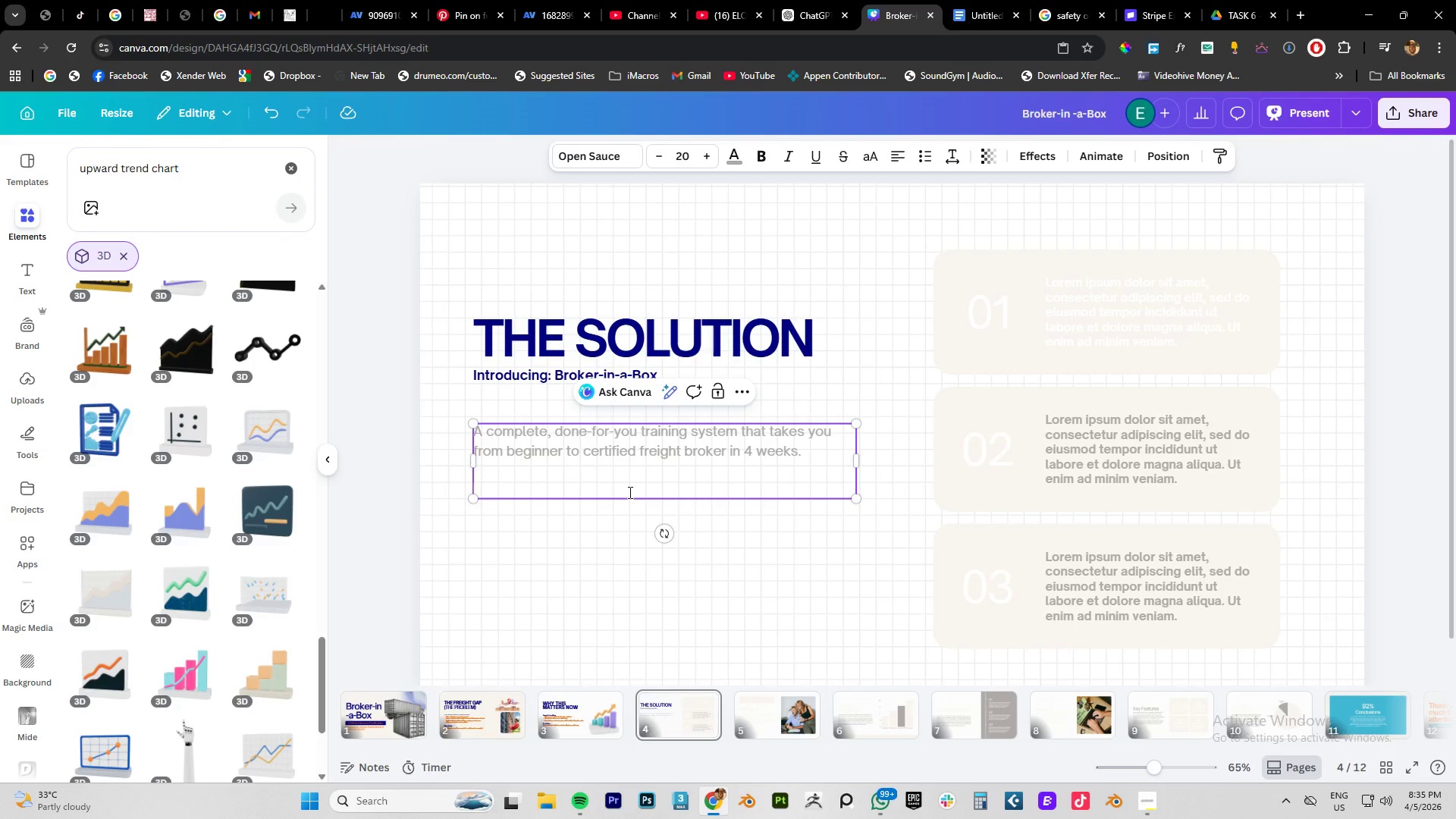 
key(Control+V)
 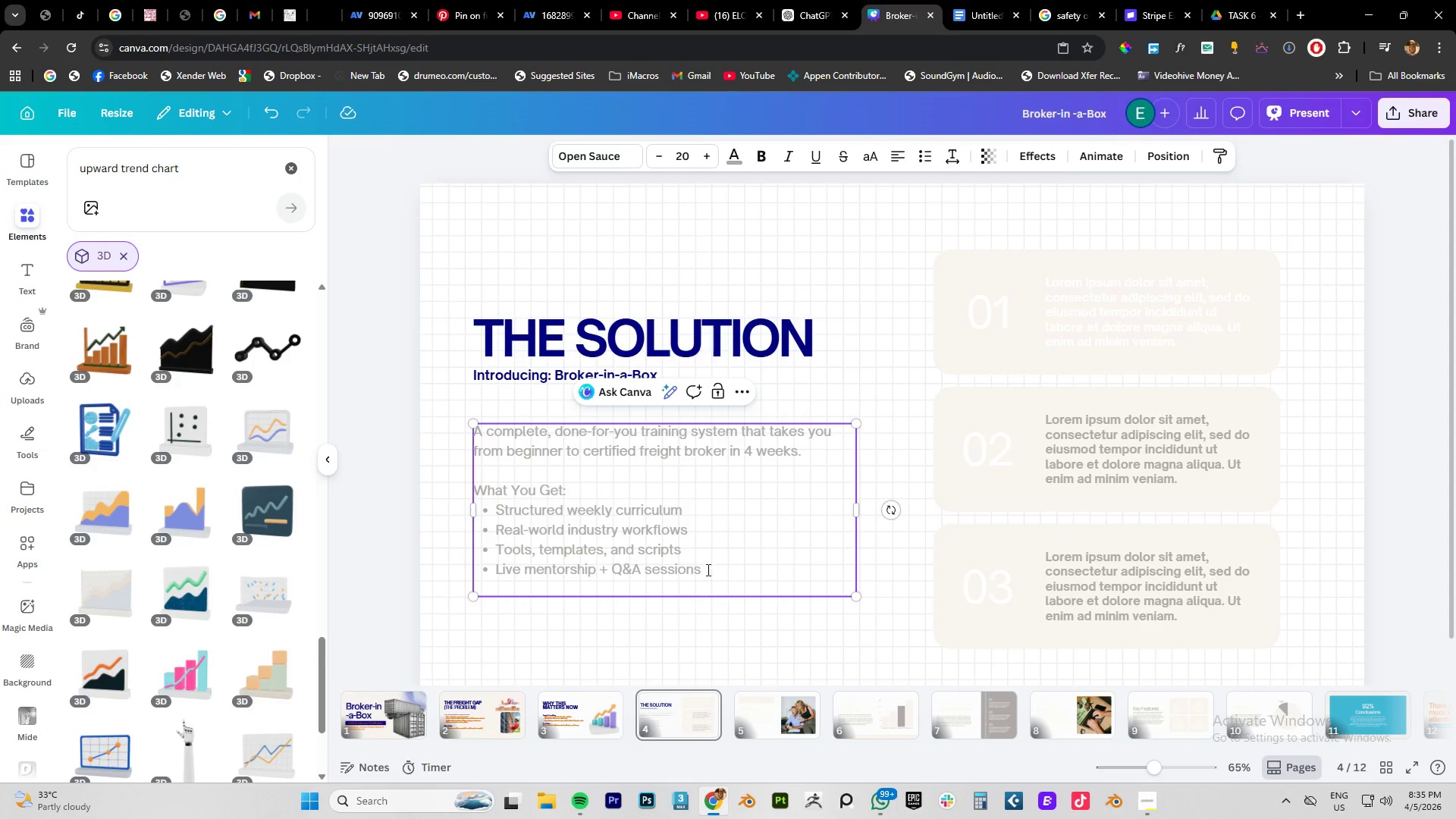 
left_click_drag(start_coordinate=[705, 574], to_coordinate=[428, 406])
 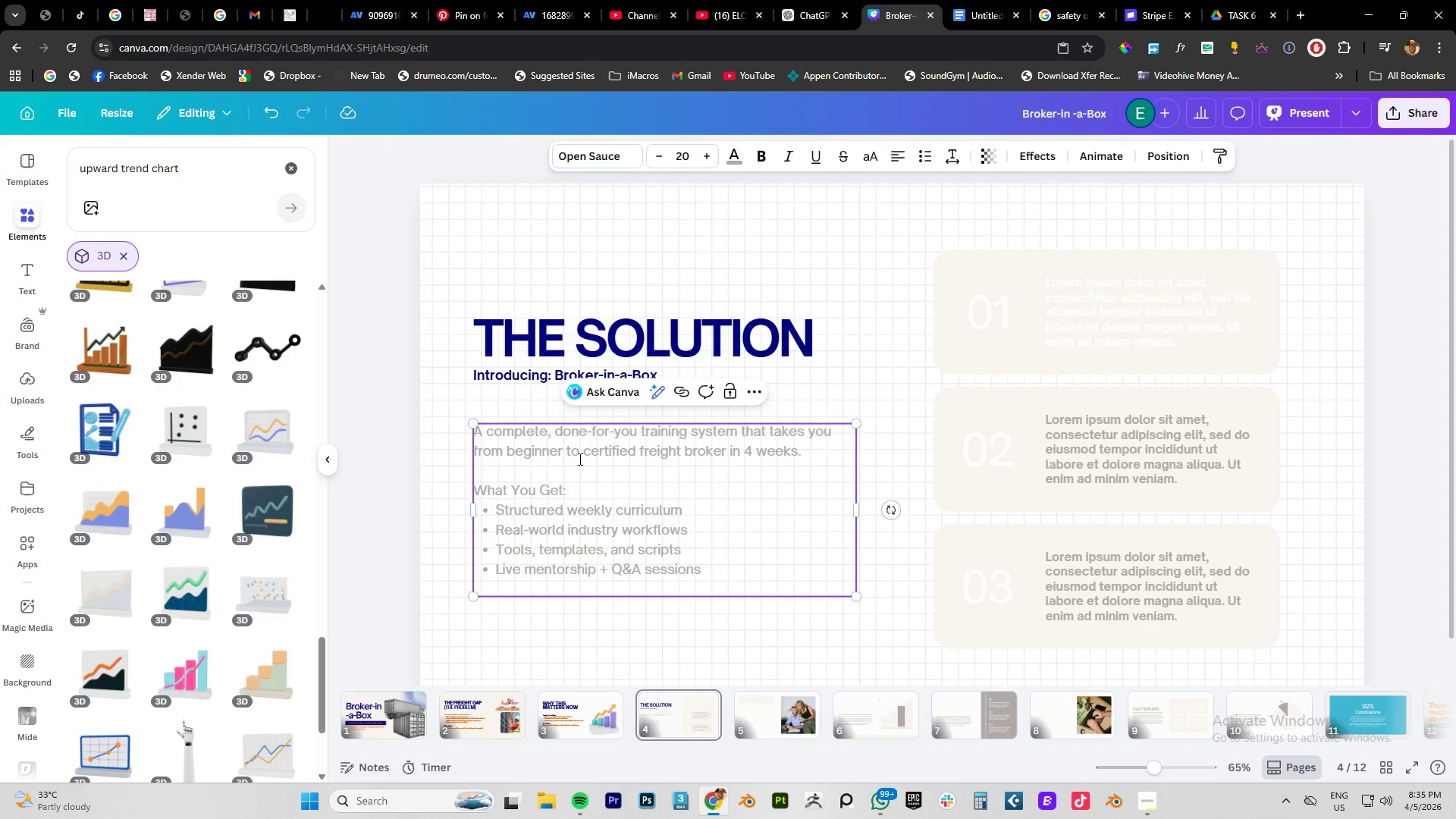 
key(Control+A)
 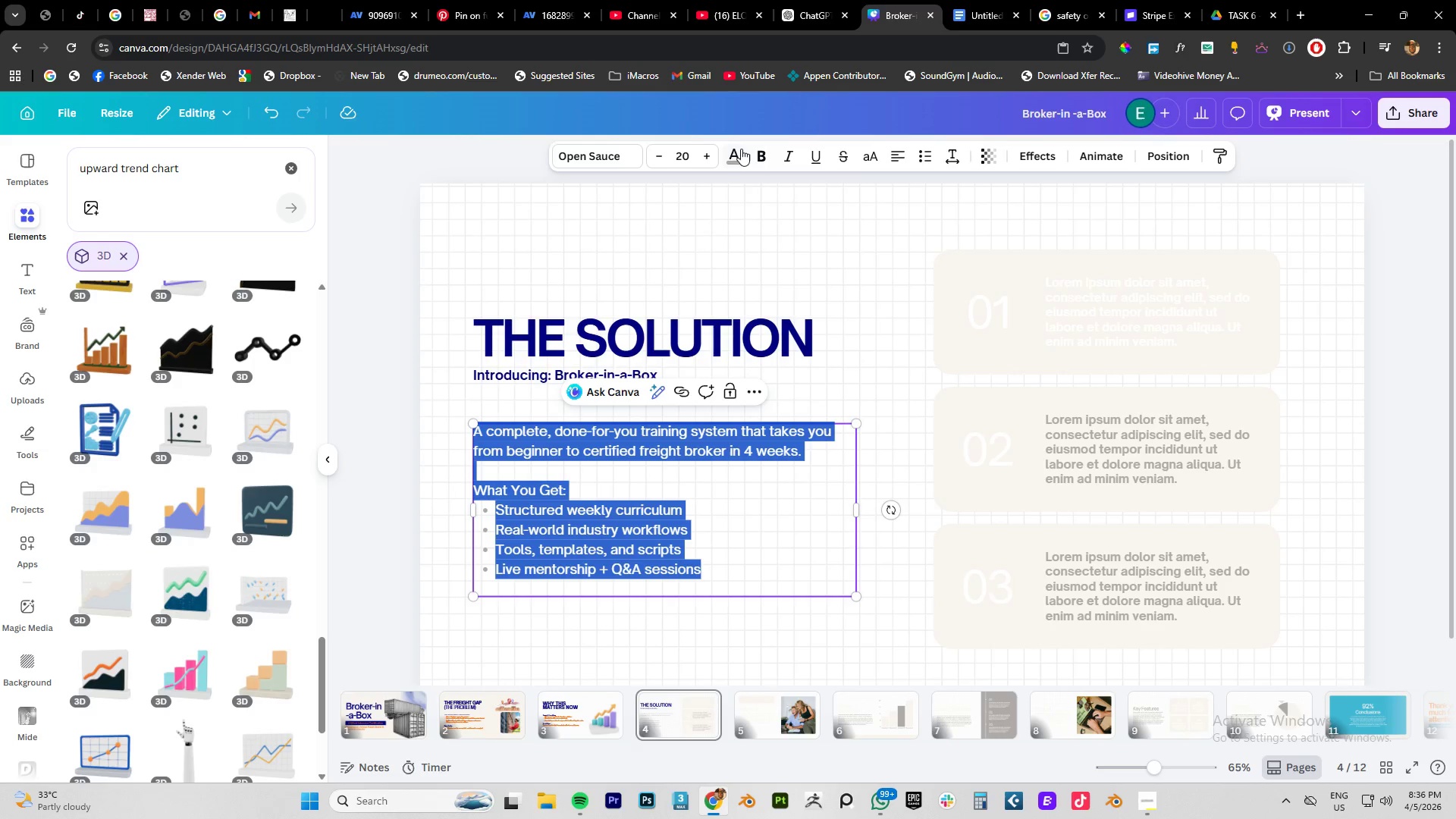 
left_click([738, 154])
 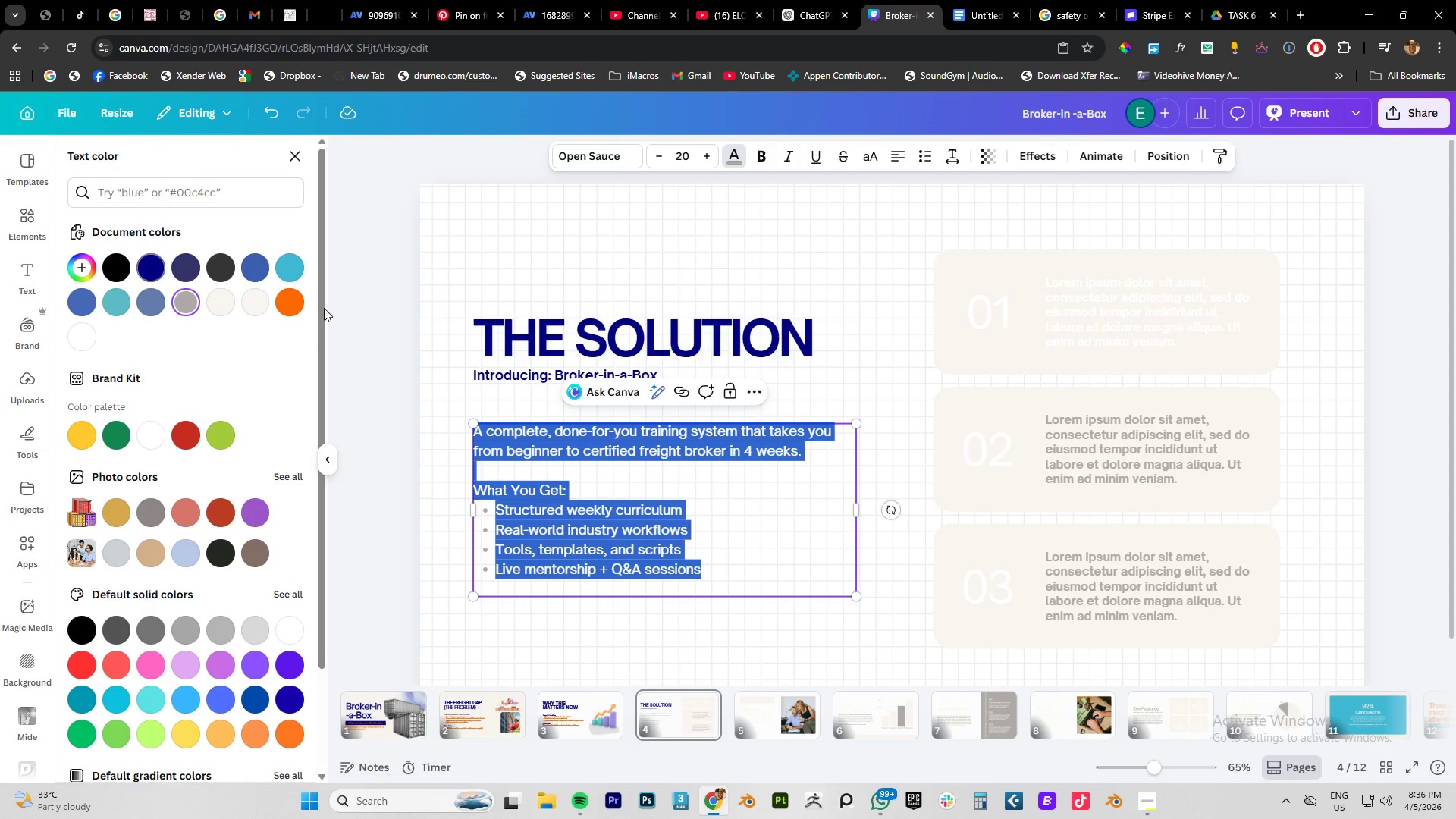 
left_click([283, 305])
 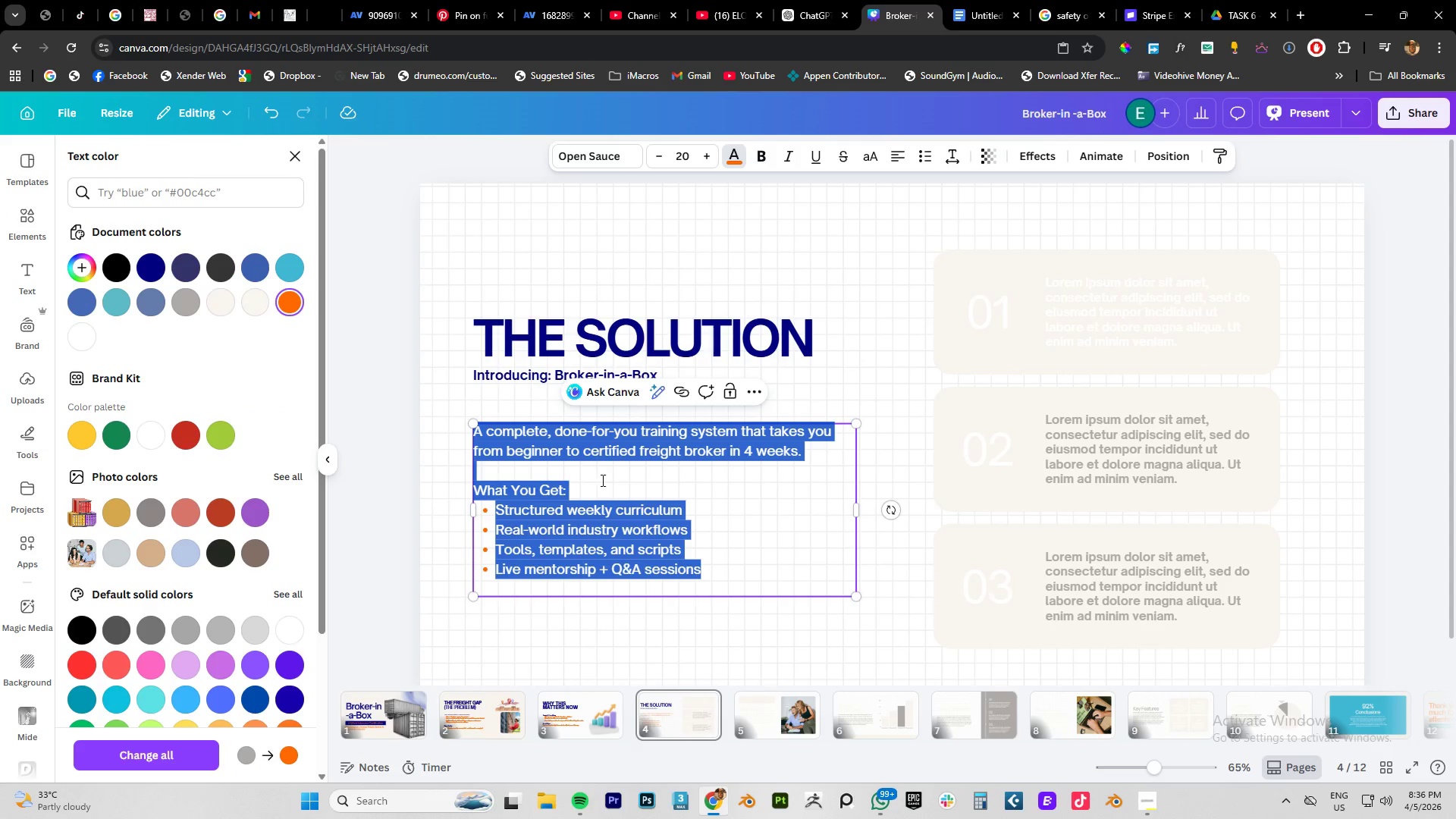 
left_click([602, 482])
 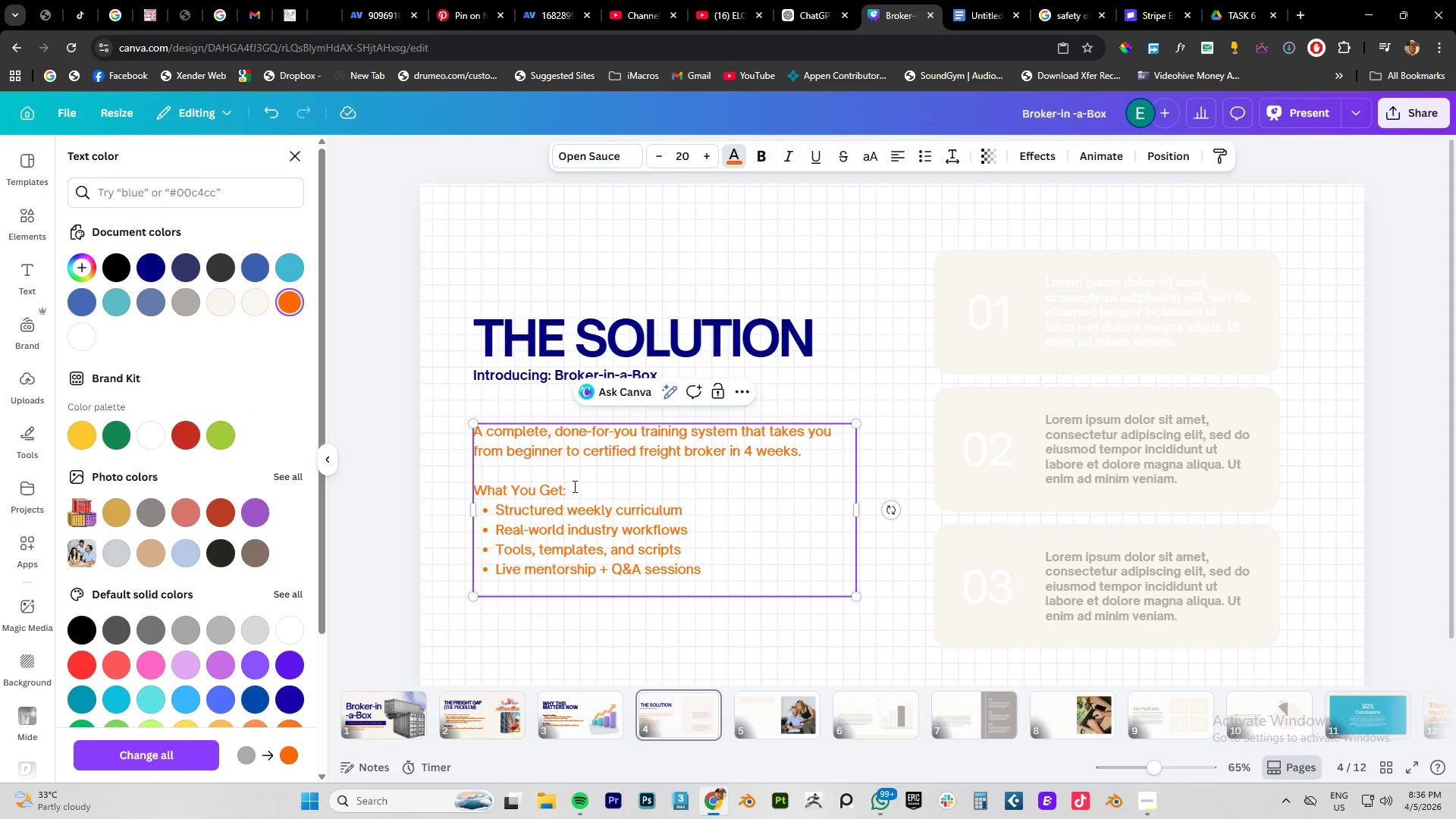 
left_click_drag(start_coordinate=[575, 487], to_coordinate=[475, 482])
 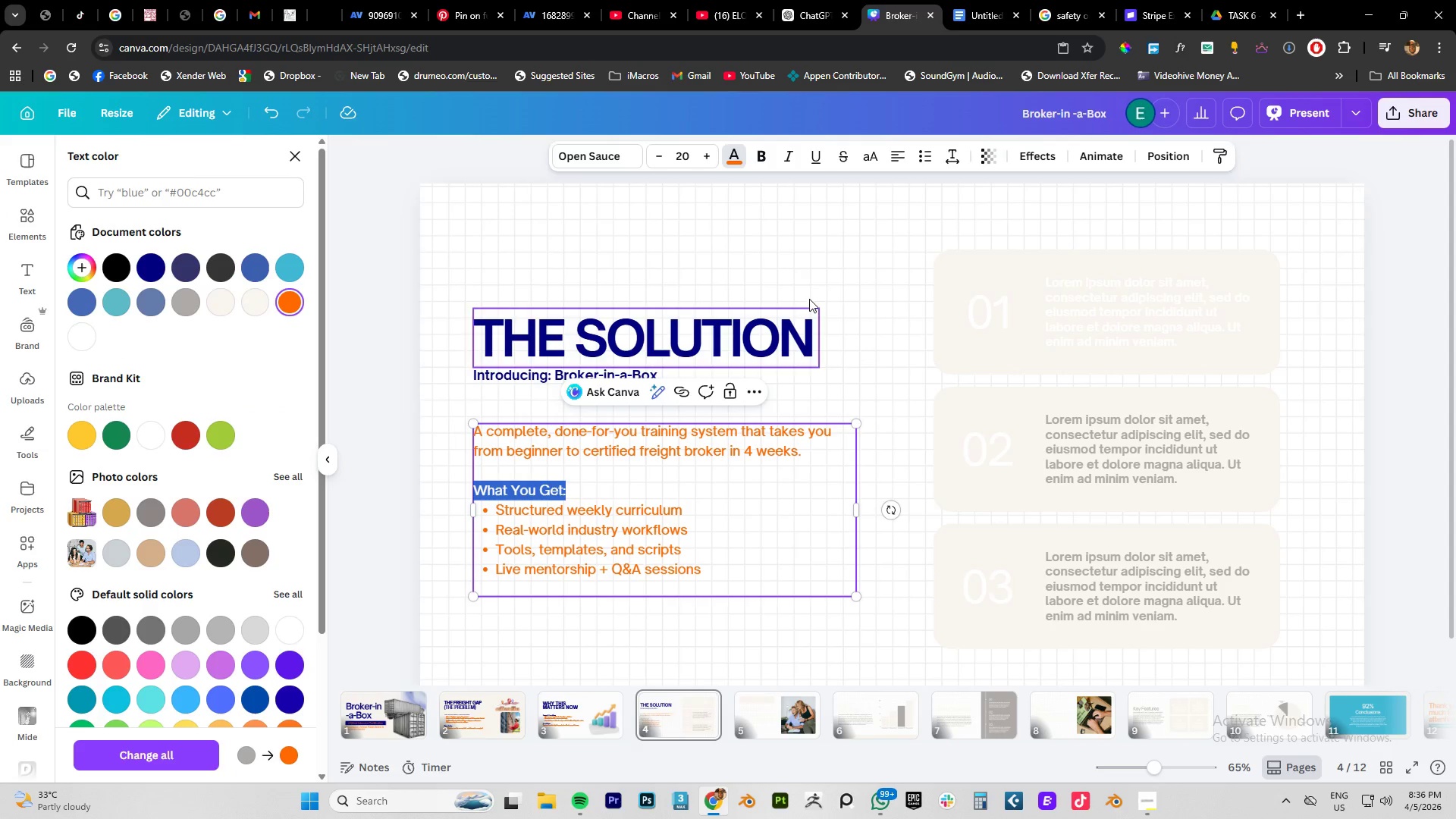 
key(Control+B)
 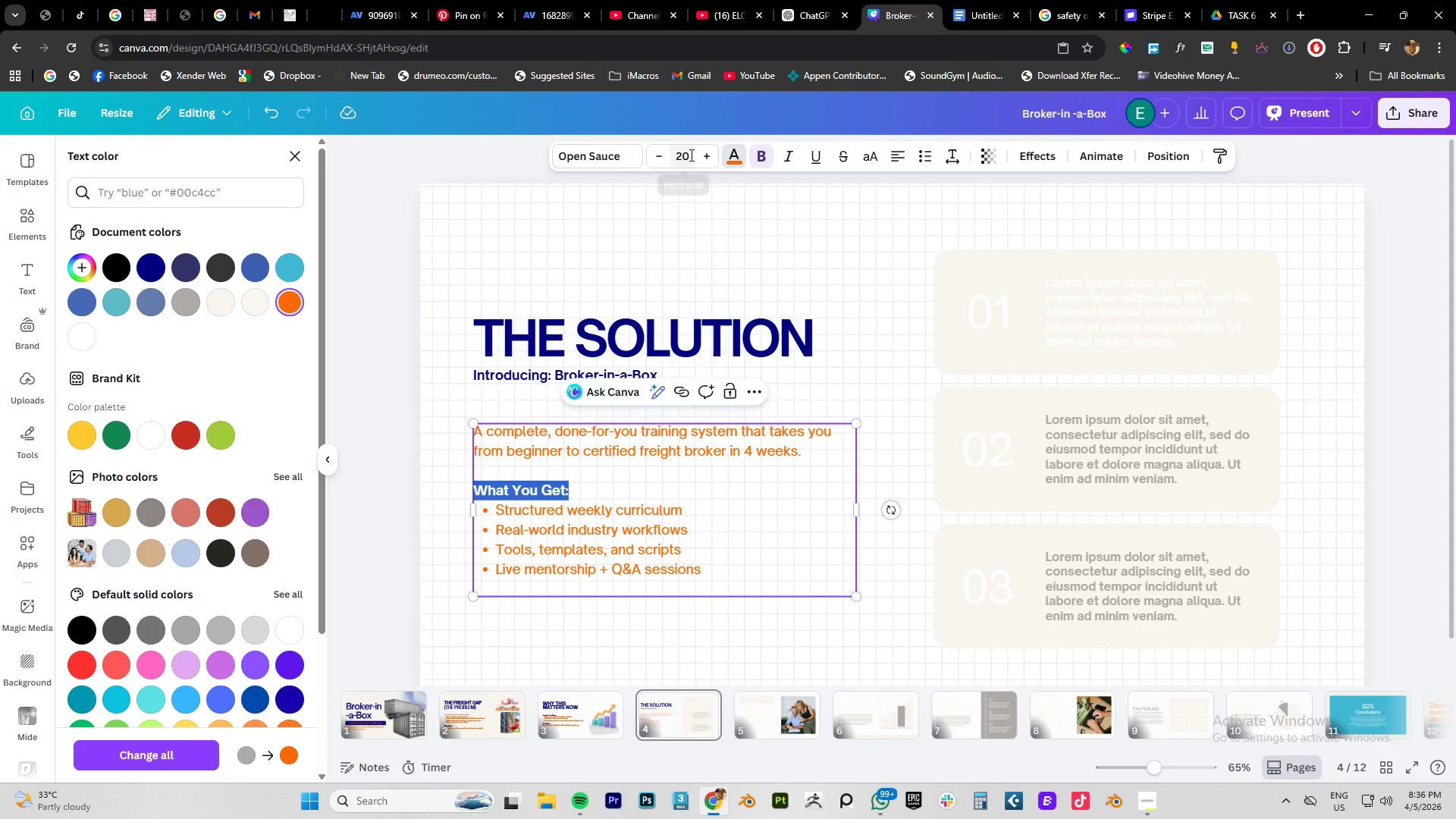 
double_click([690, 155])
 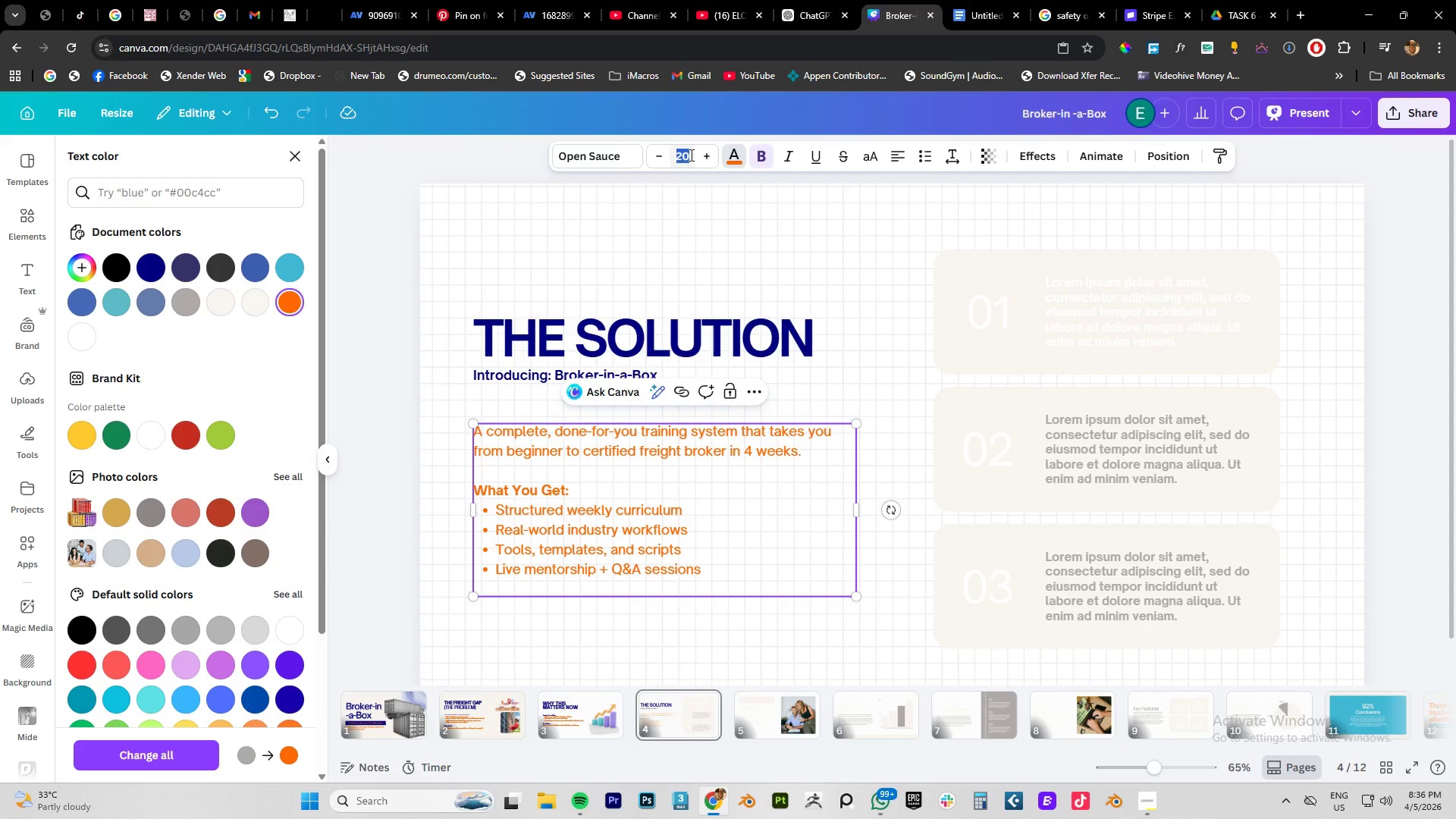 
key(Numpad2)
 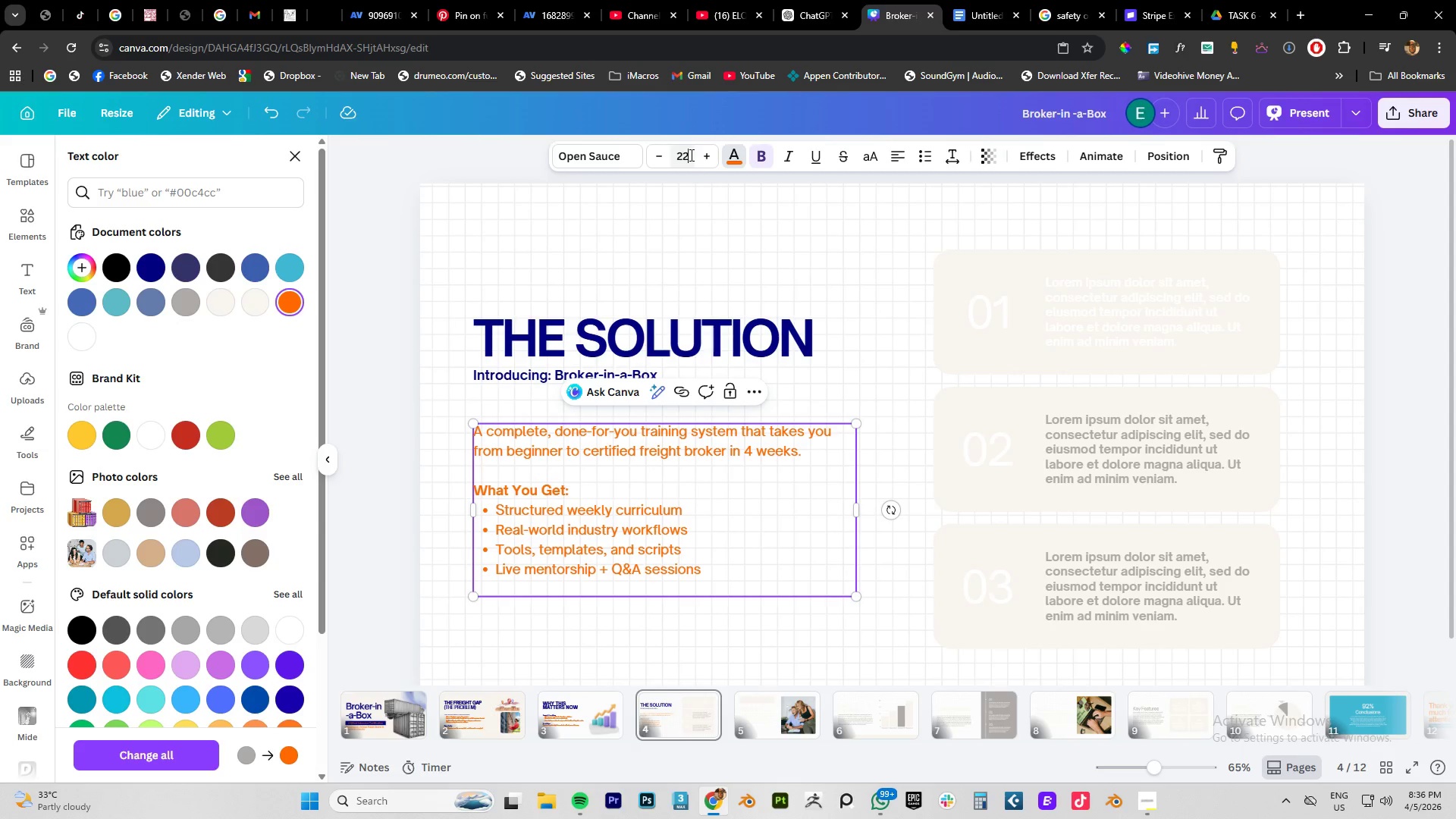 
key(Numpad2)
 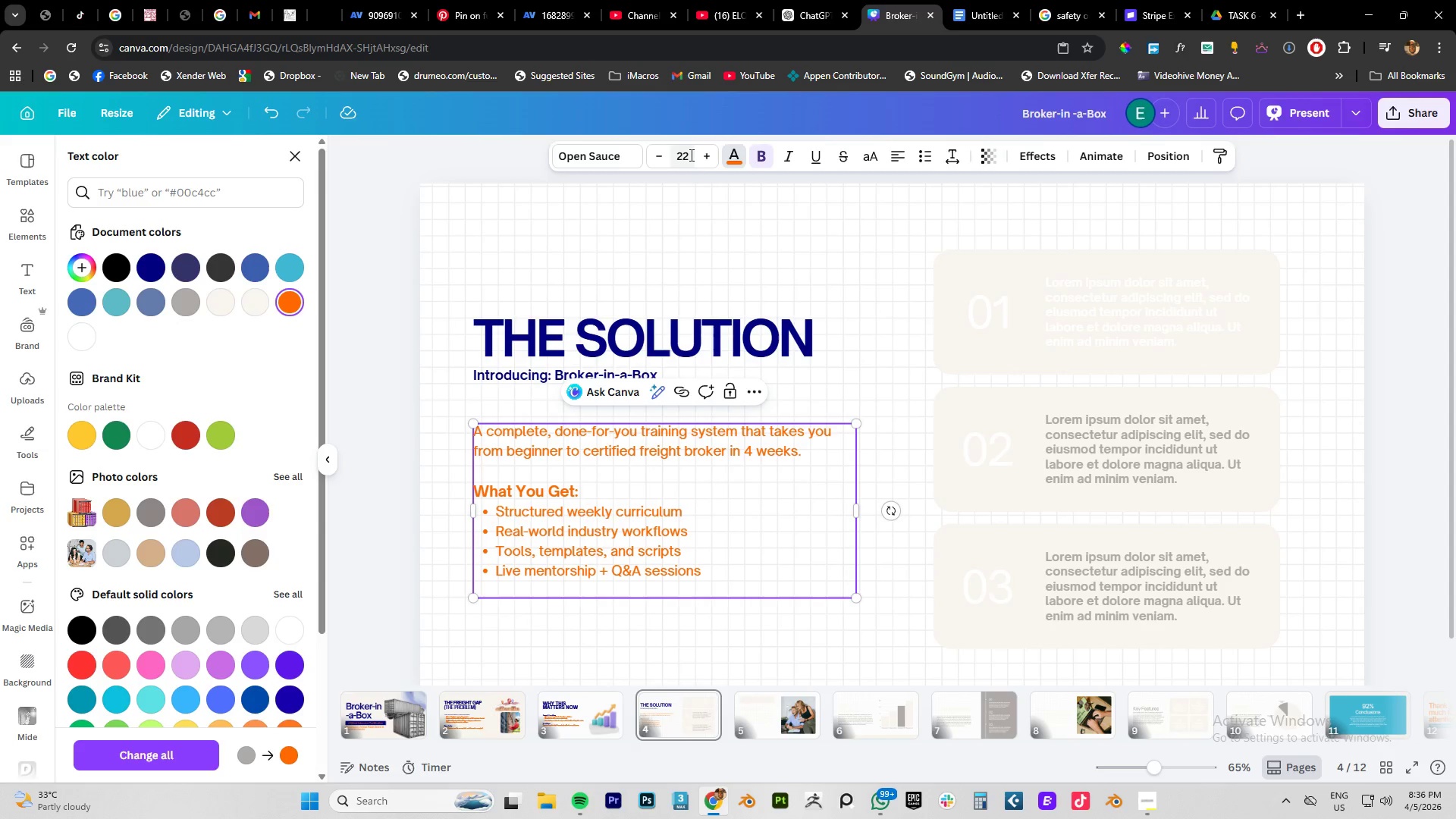 
key(NumpadEnter)
 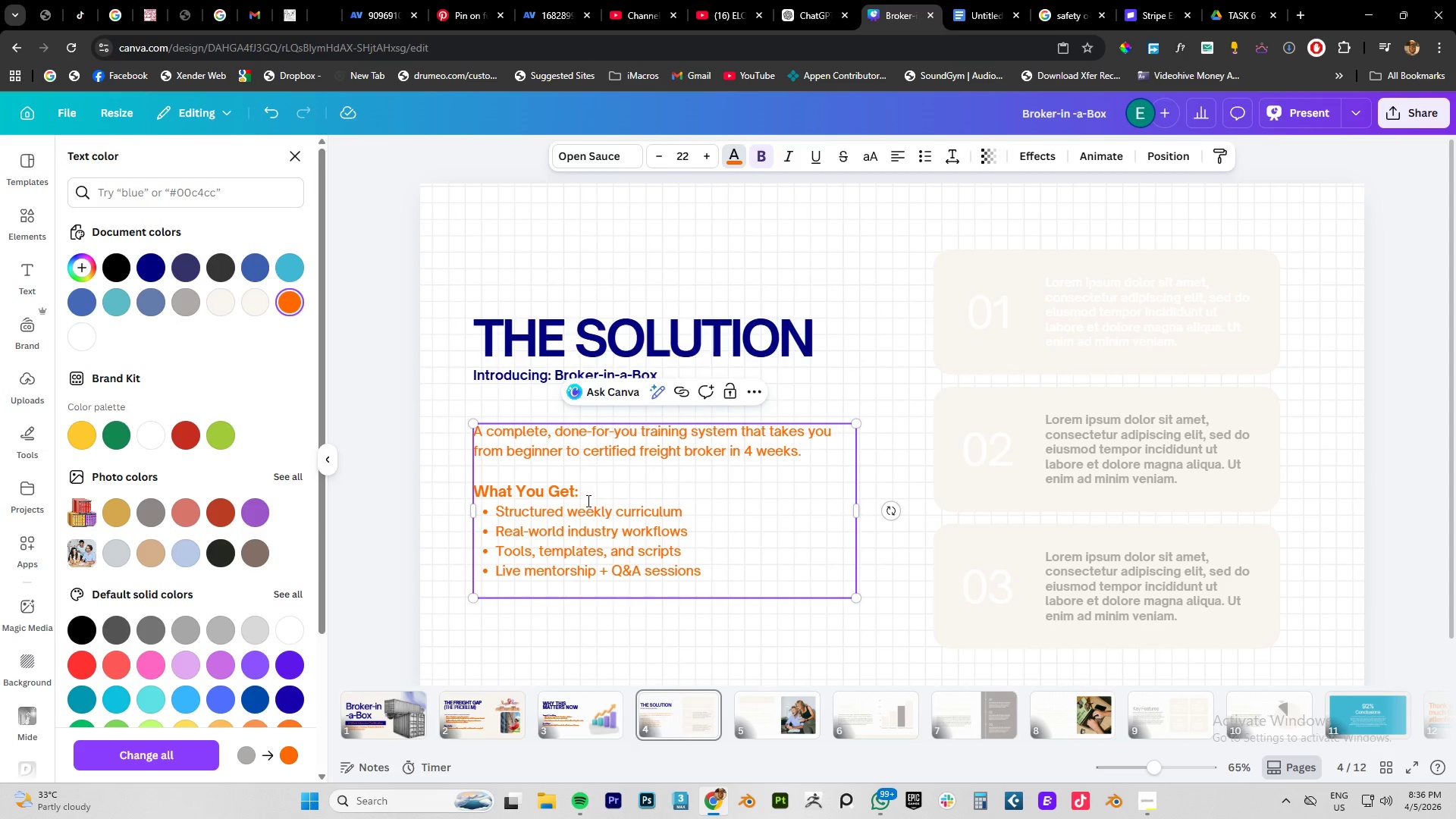 
left_click_drag(start_coordinate=[584, 485], to_coordinate=[475, 493])
 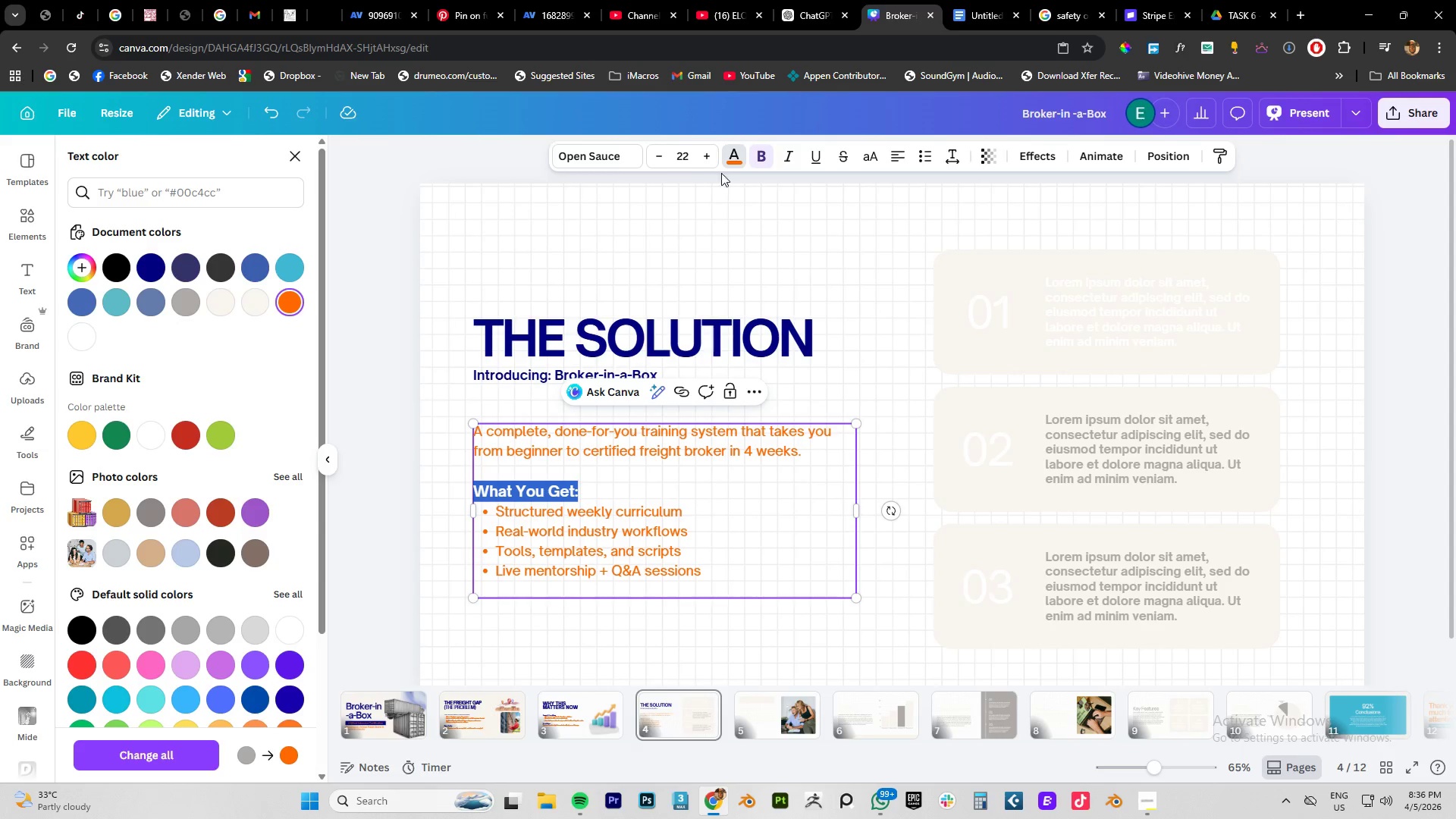 
left_click([730, 161])
 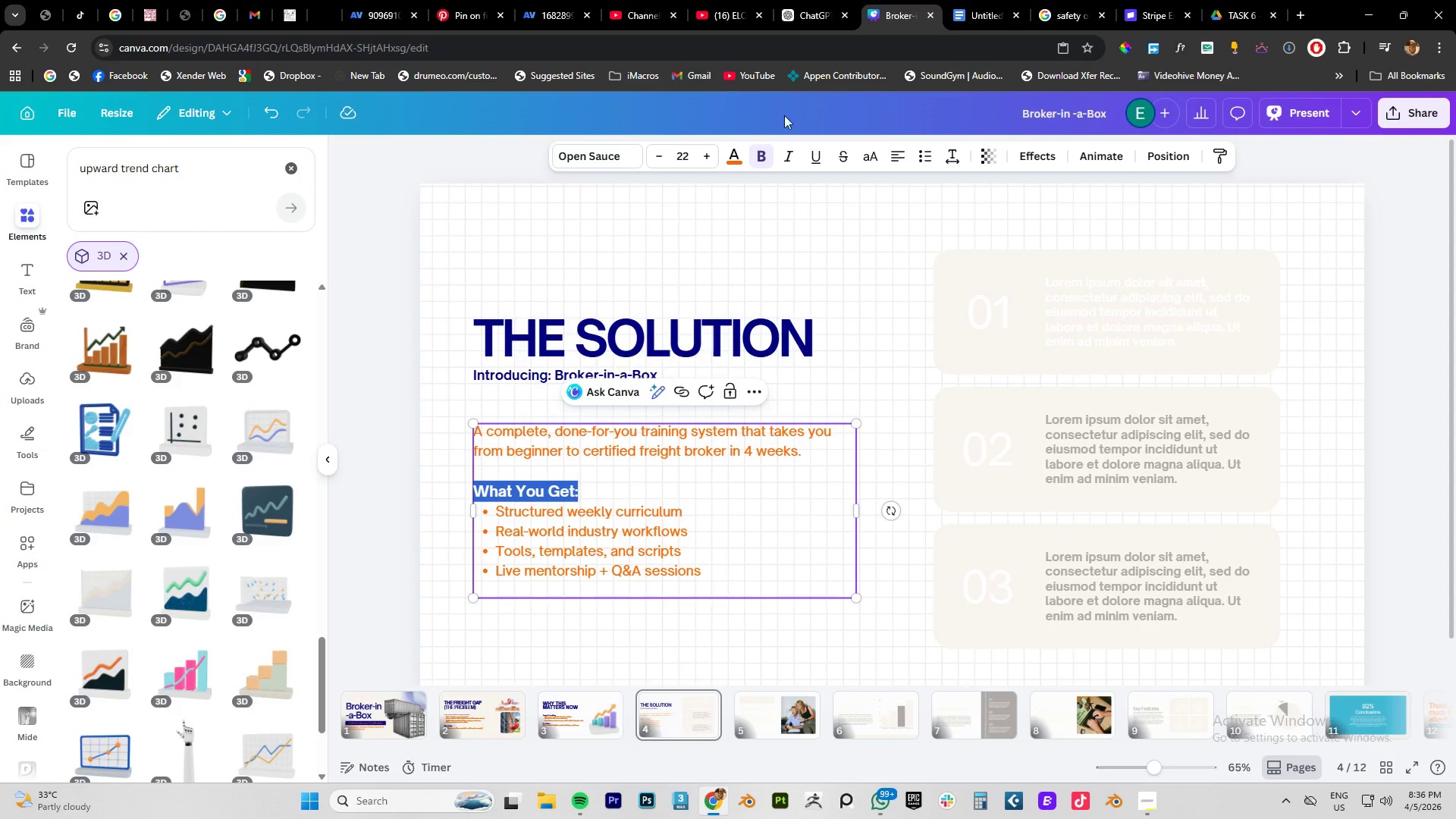 
left_click([733, 156])
 